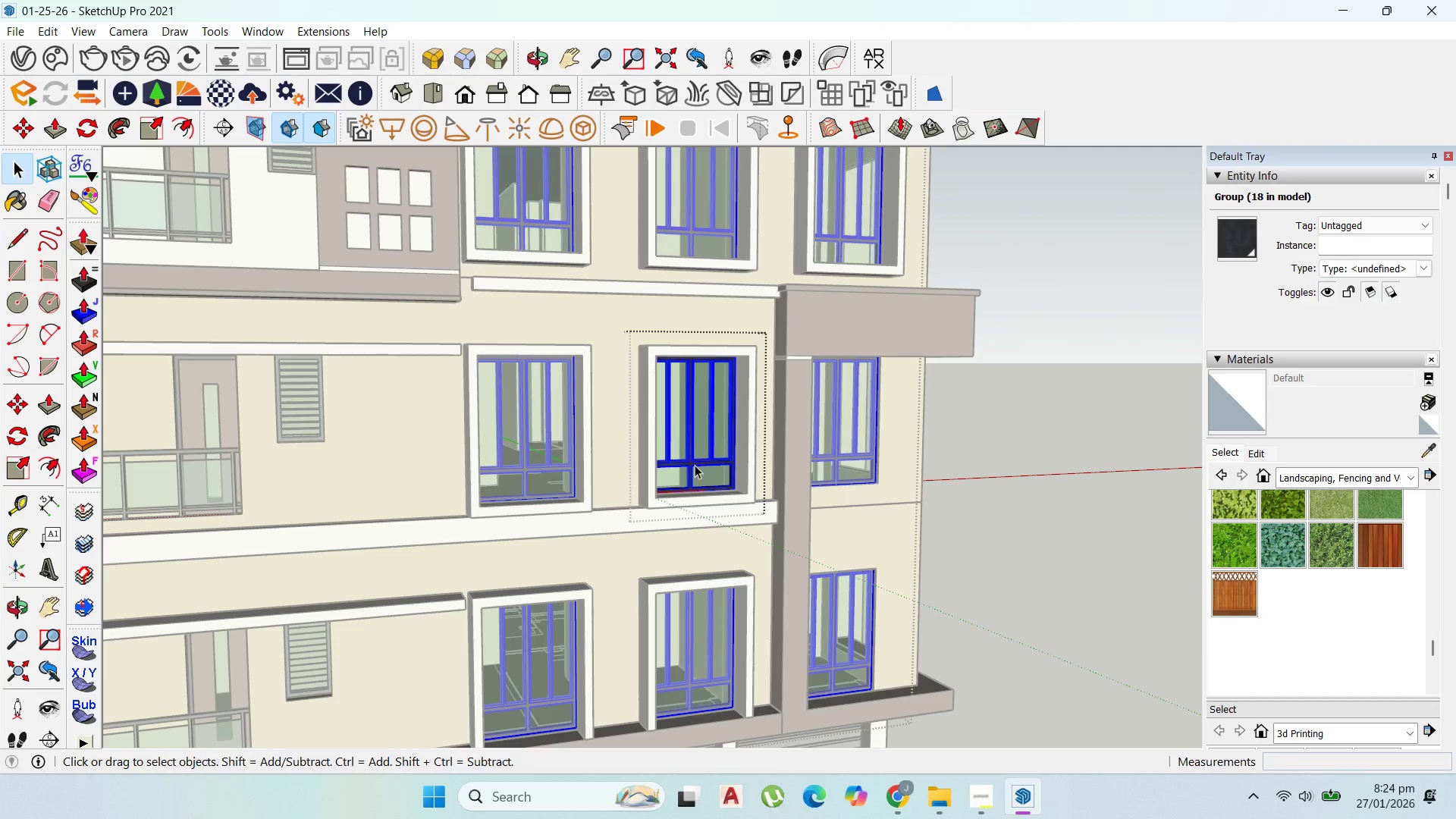 
double_click([695, 464])
 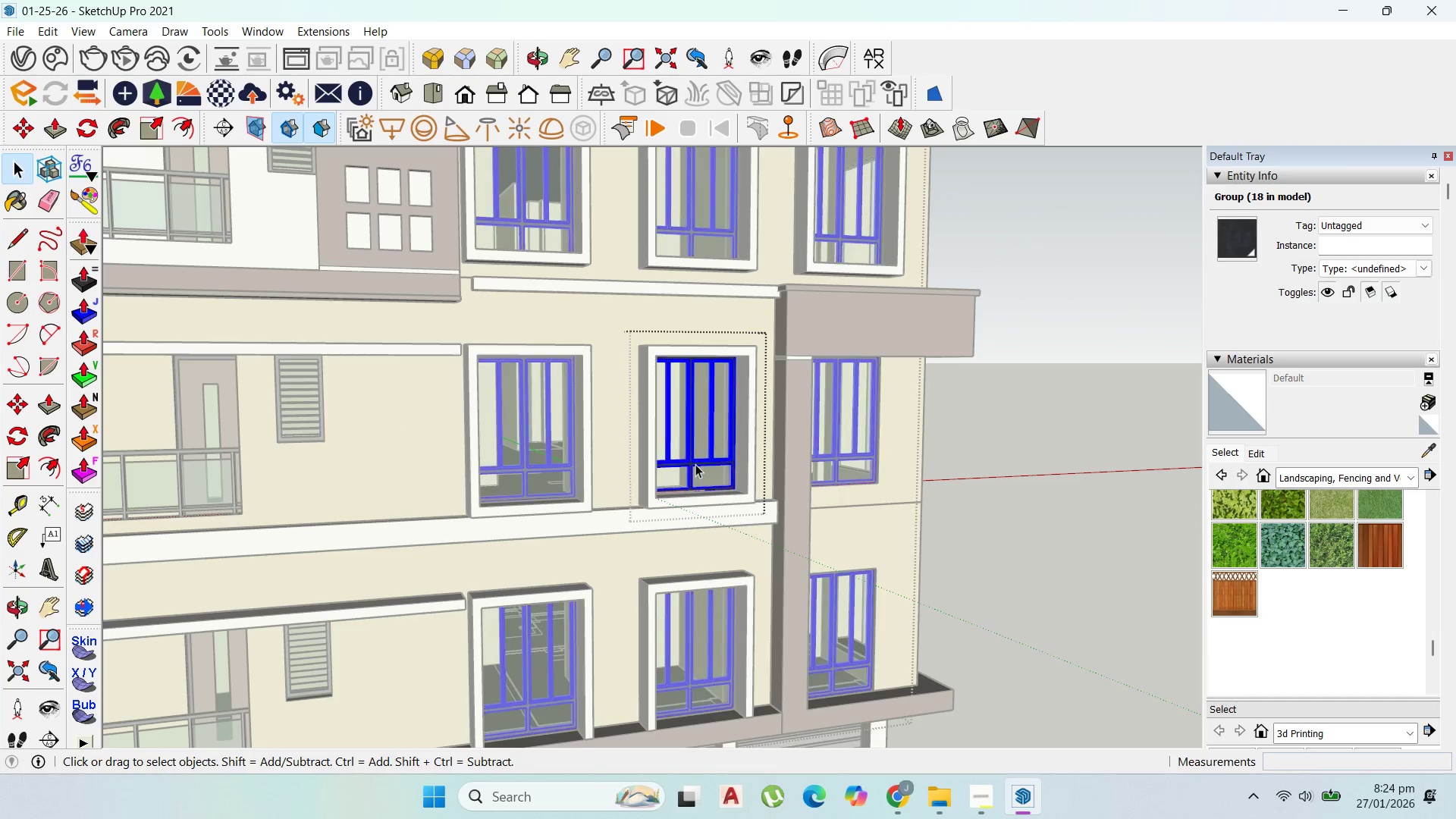 
triple_click([695, 464])
 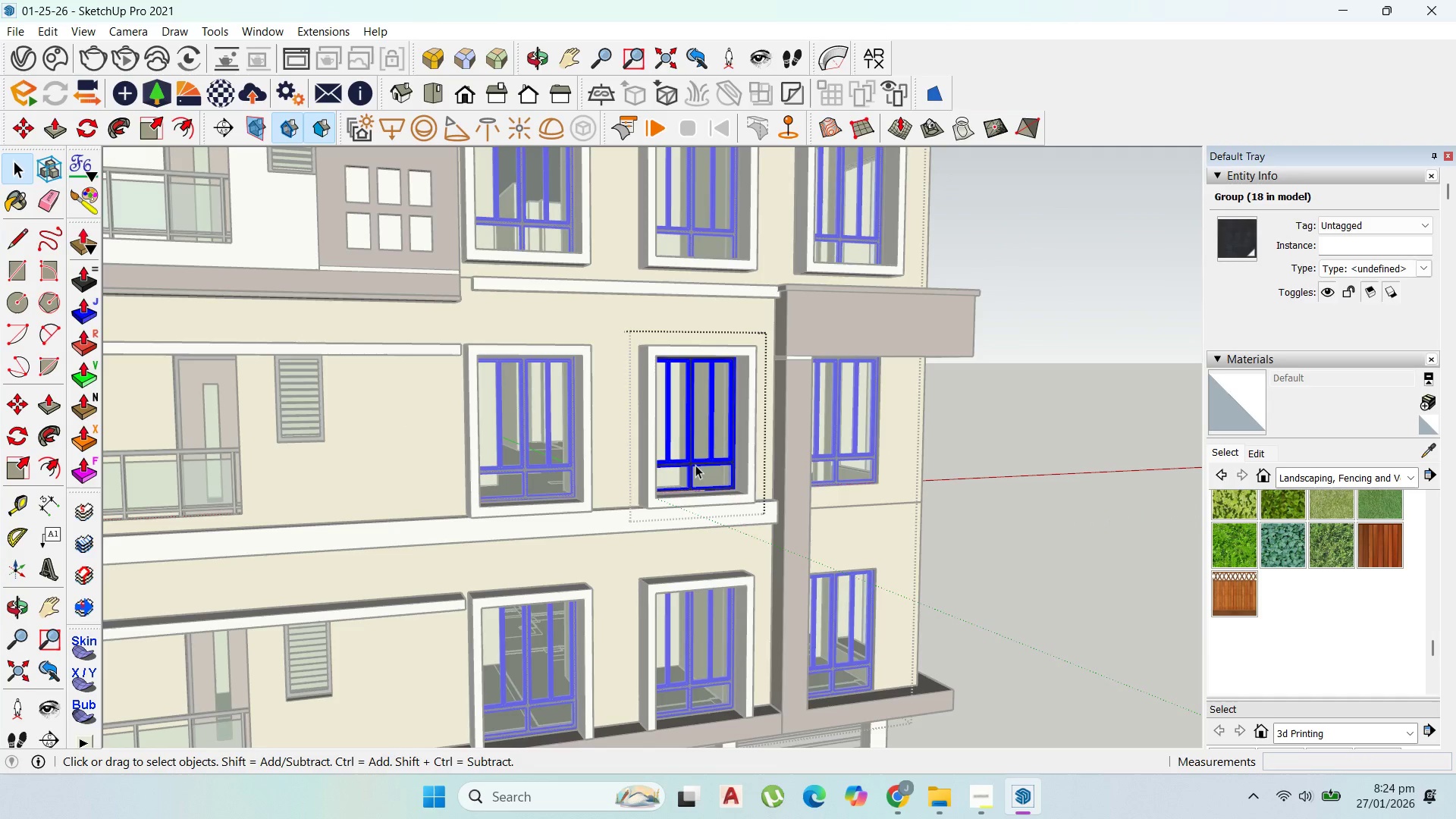 
key(Escape)
 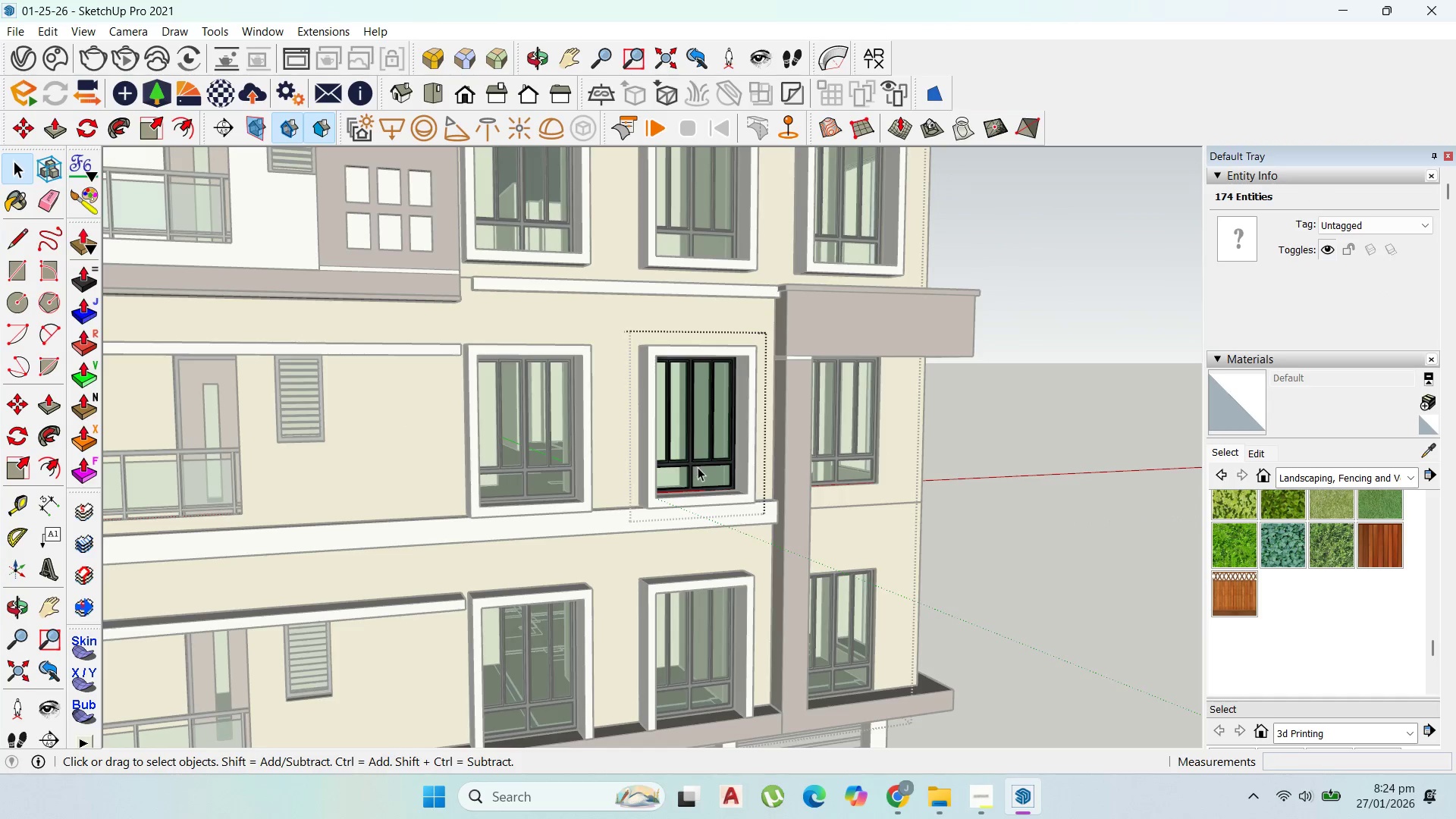 
key(Escape)
 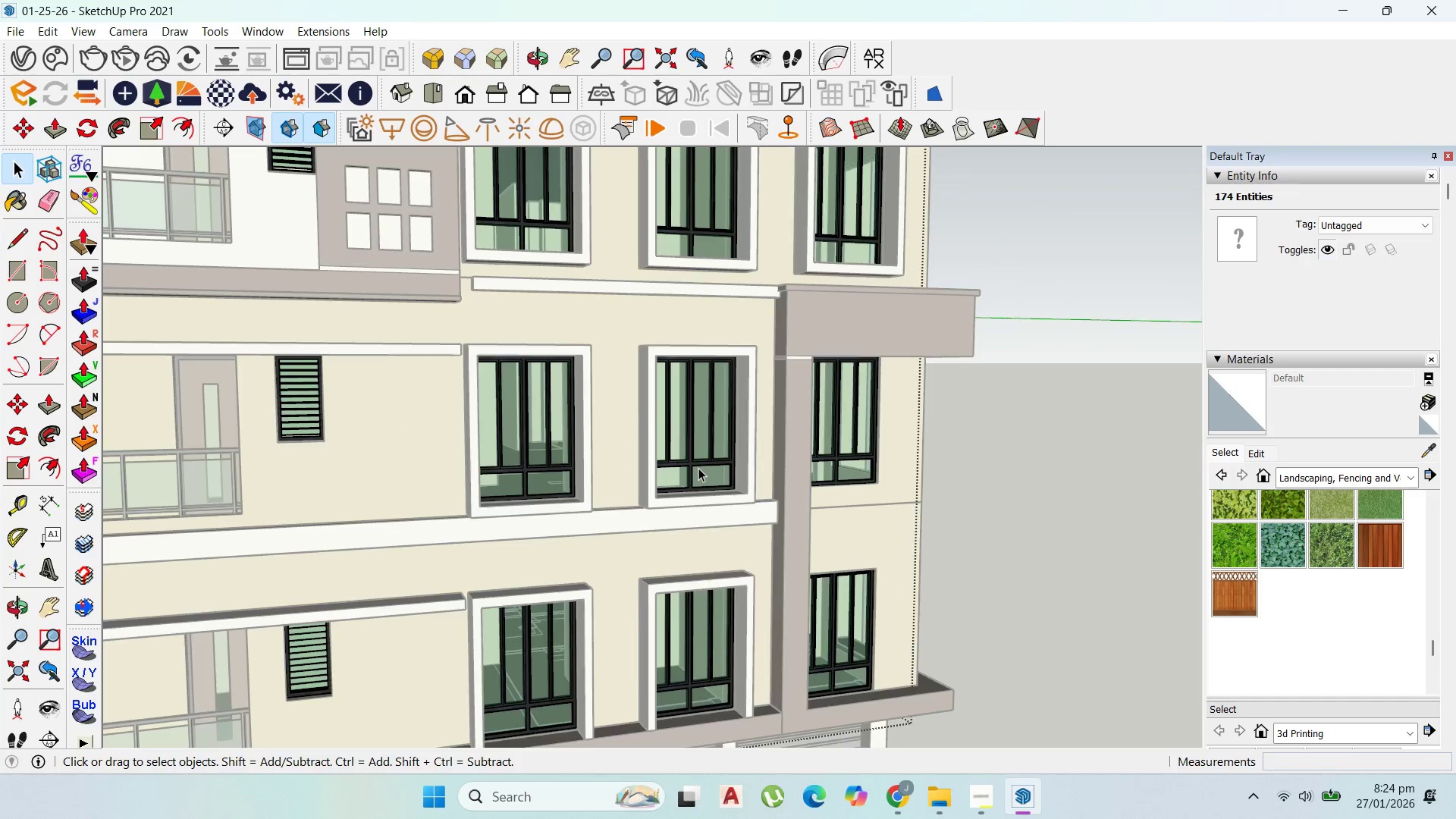 
key(Escape)
 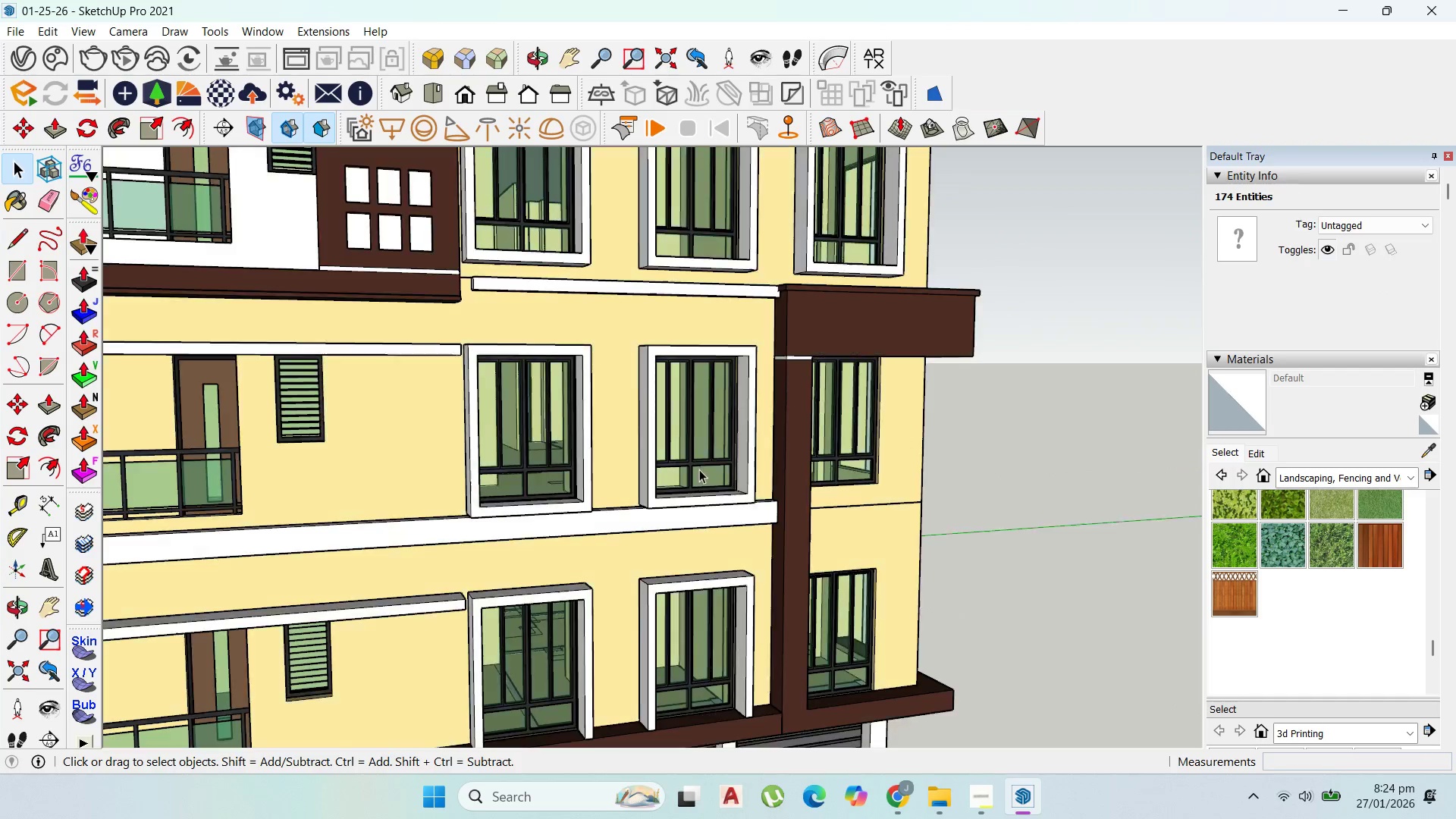 
key(Escape)
 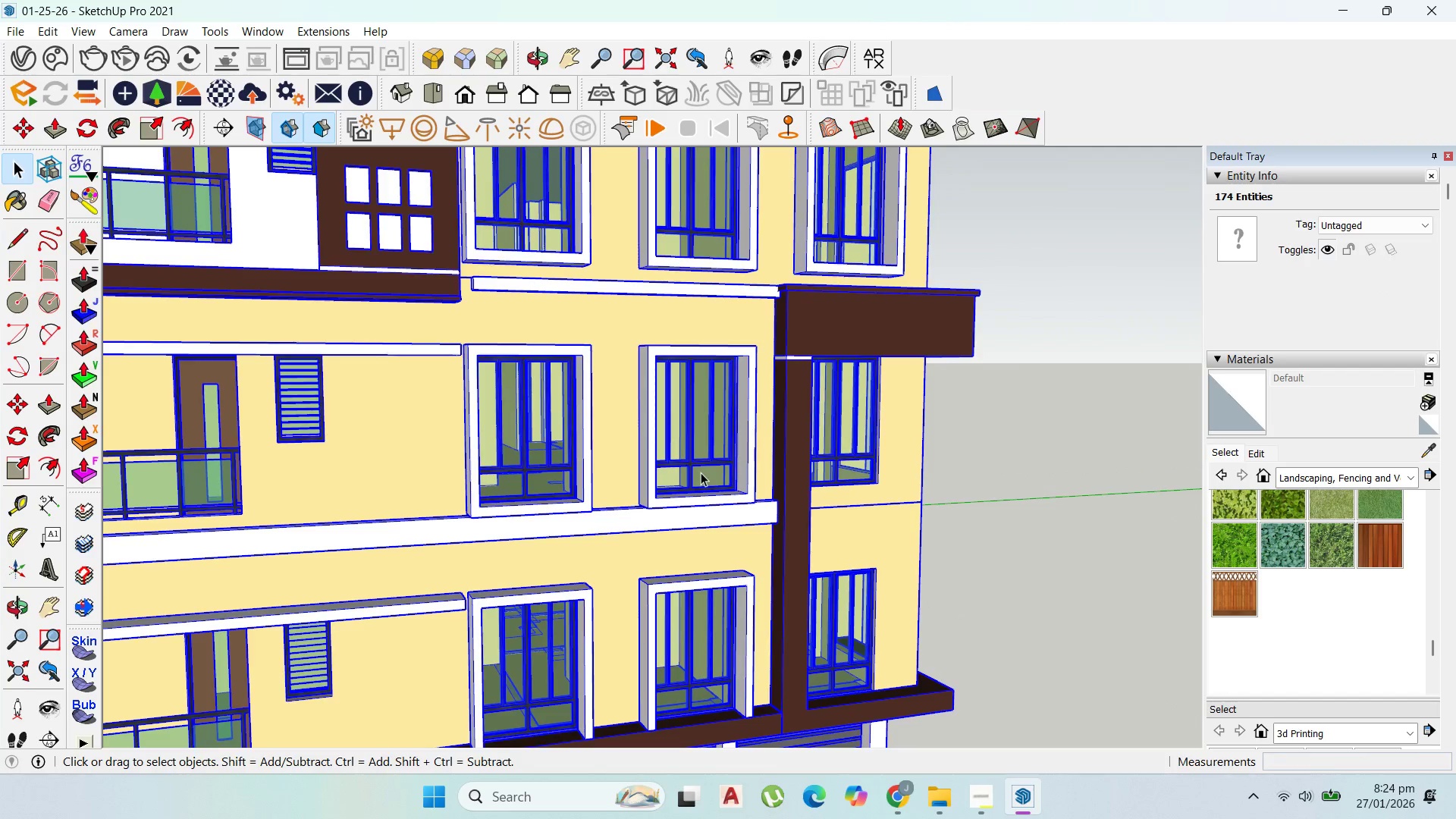 
double_click([701, 472])
 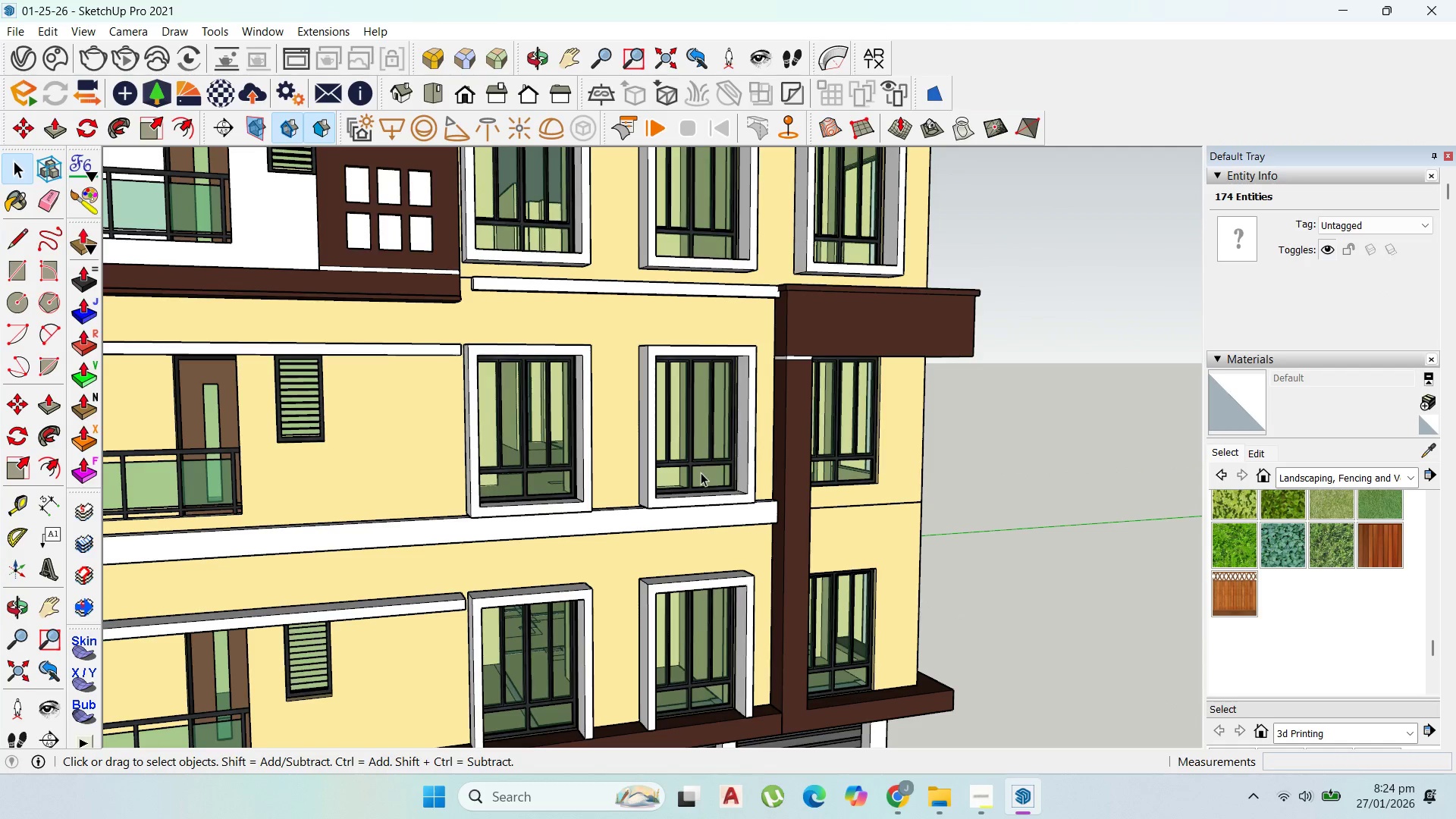 
triple_click([701, 472])
 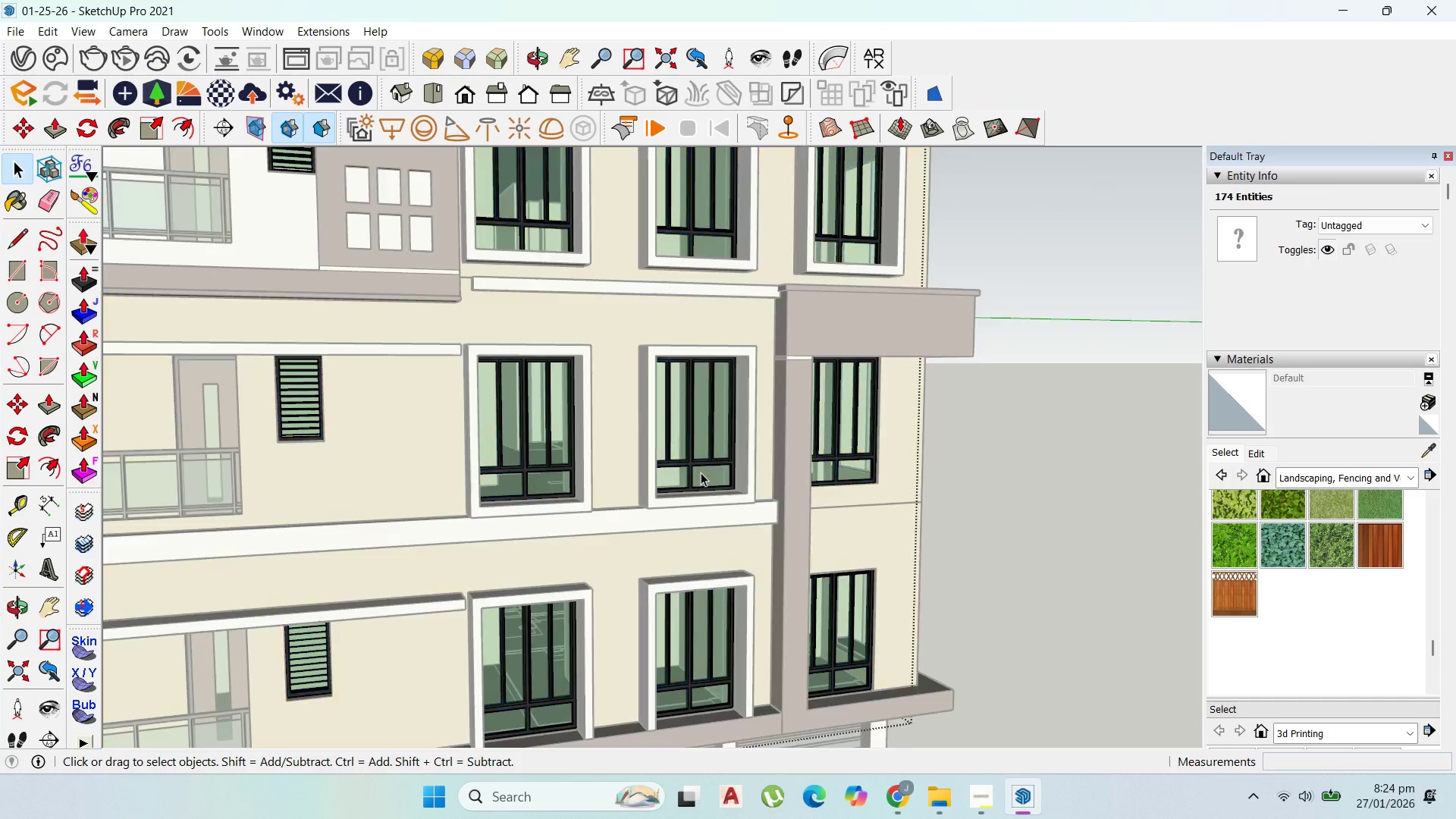 
triple_click([701, 472])
 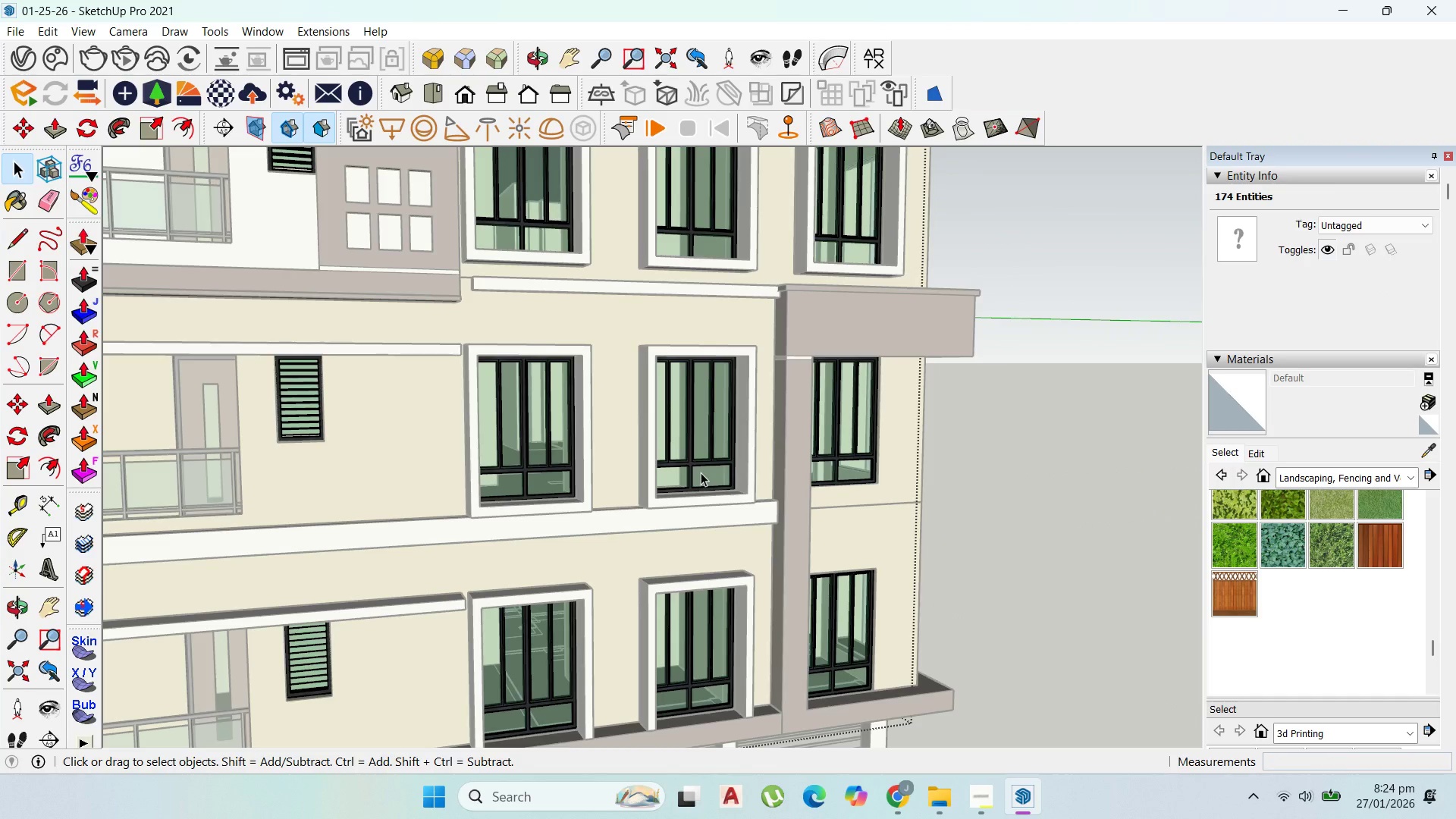 
triple_click([701, 472])
 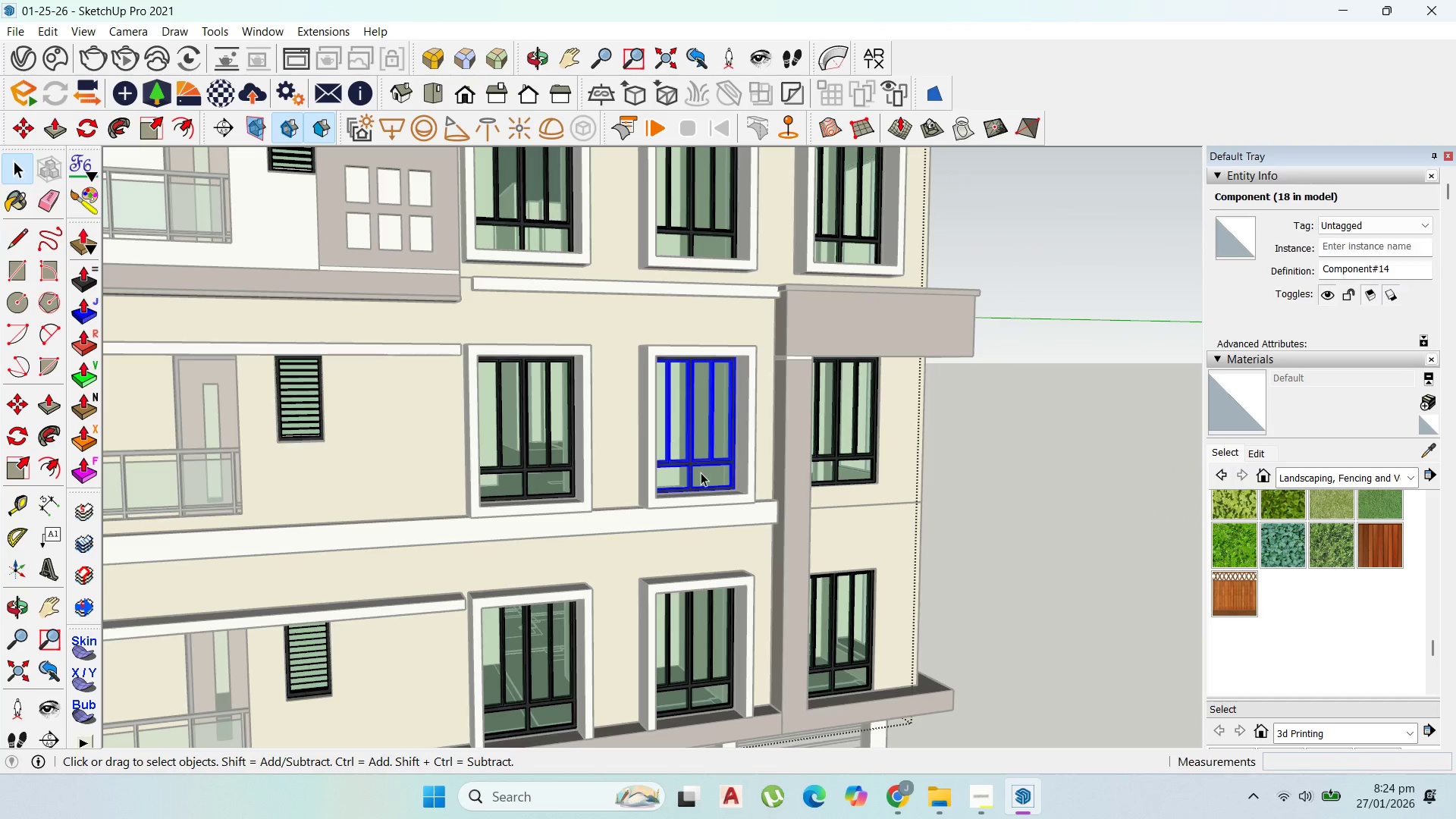 
key(Control+C)
 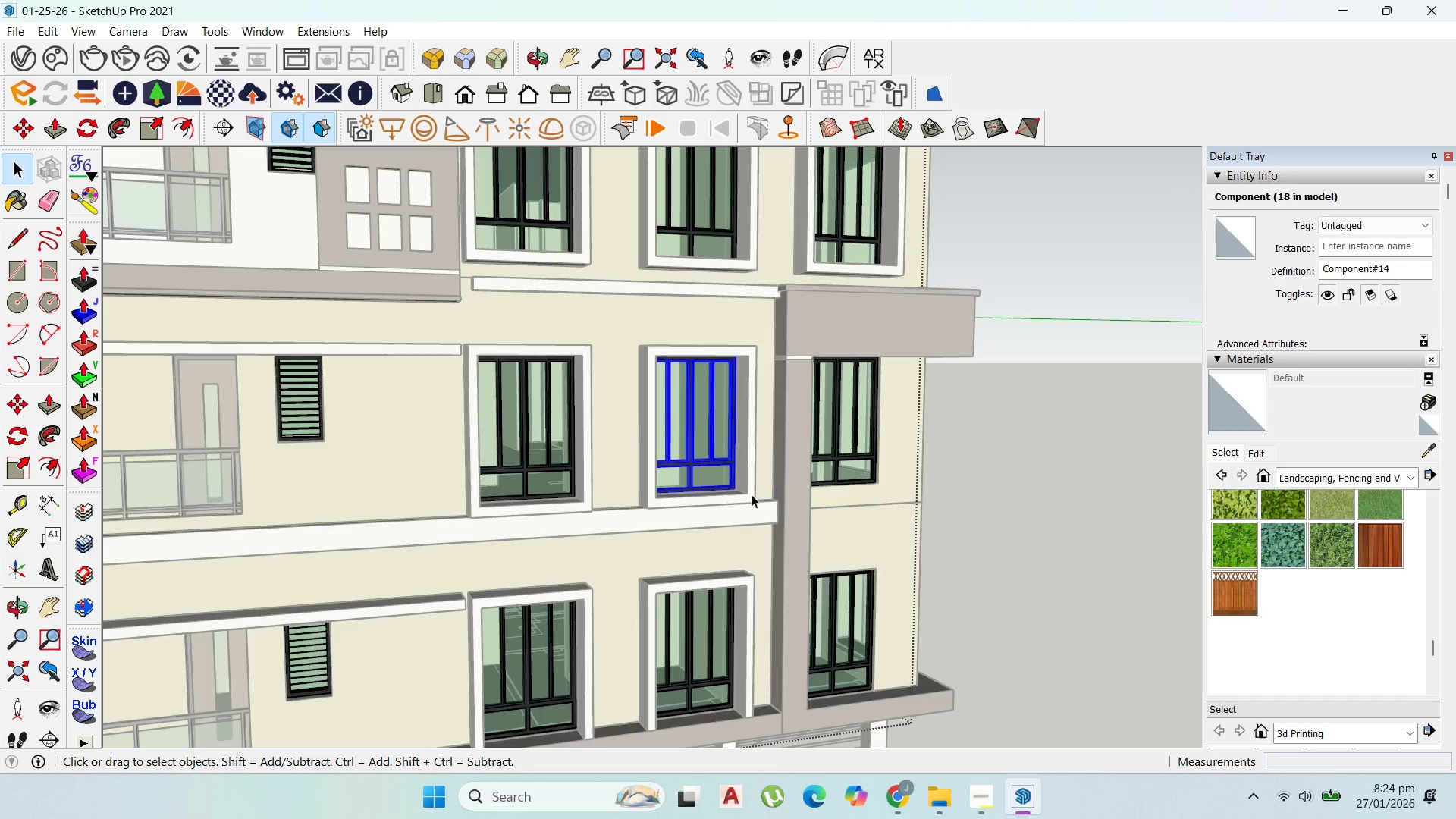 
key(Escape)
 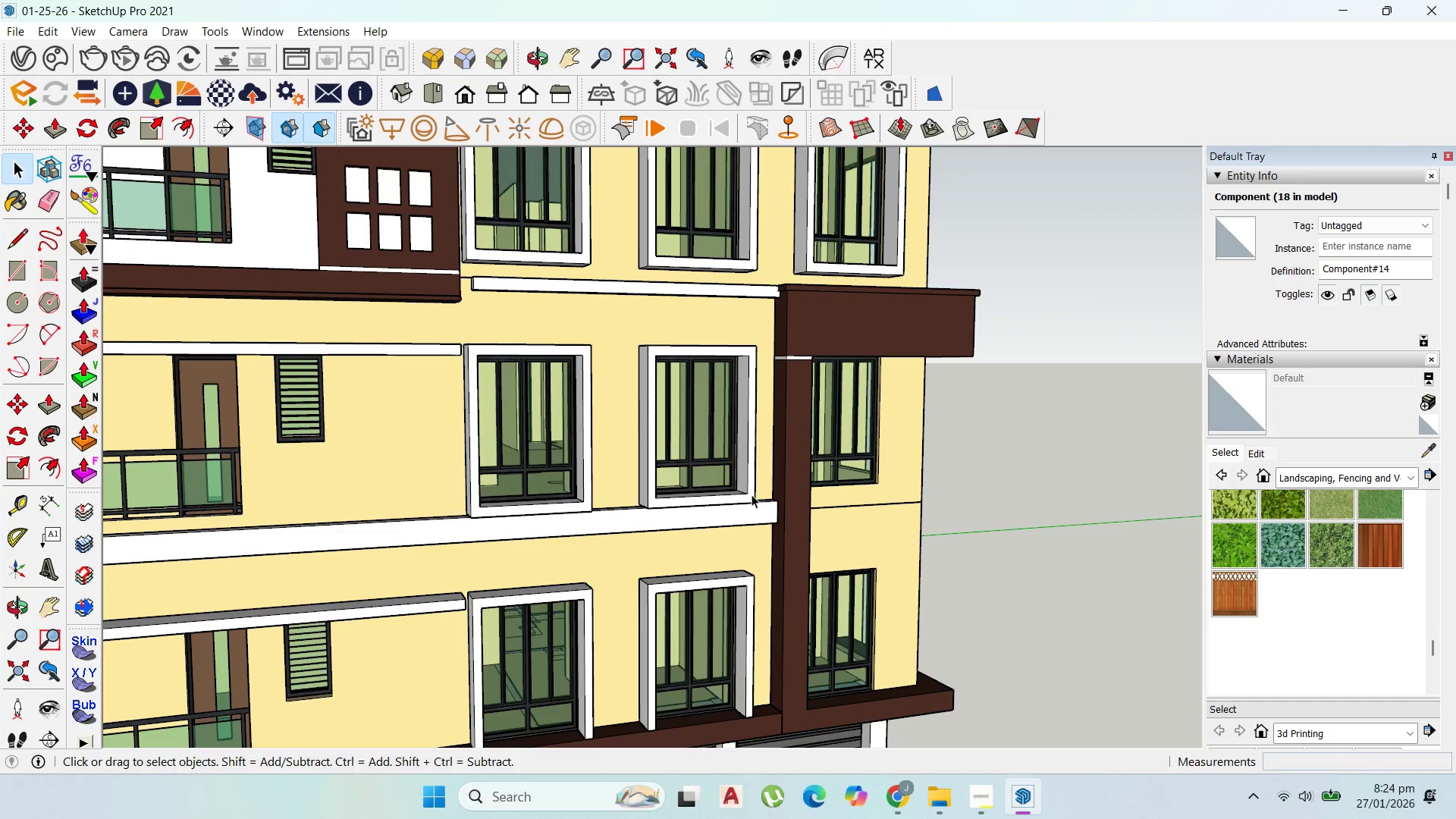 
key(Escape)
 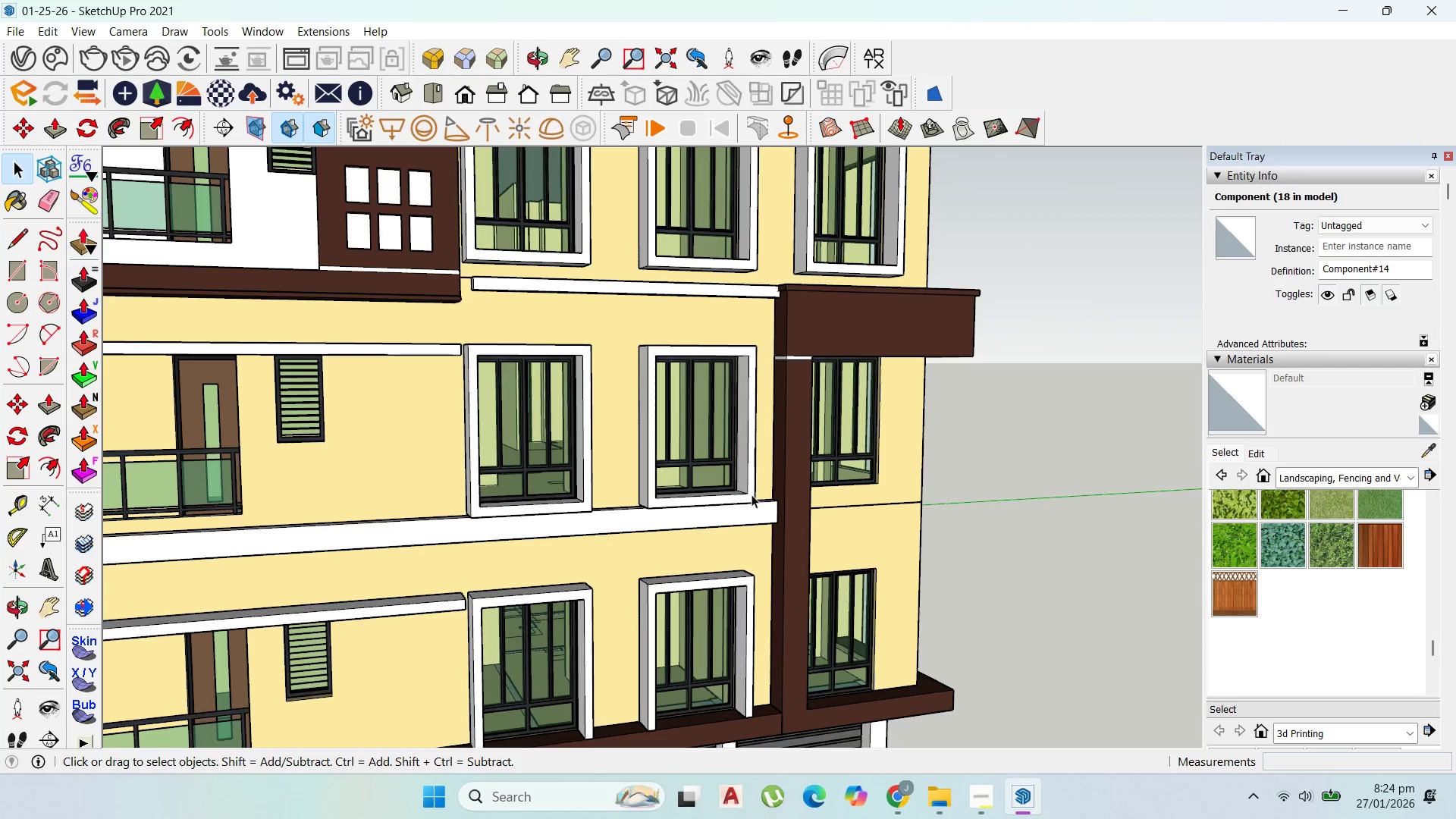 
key(Escape)
 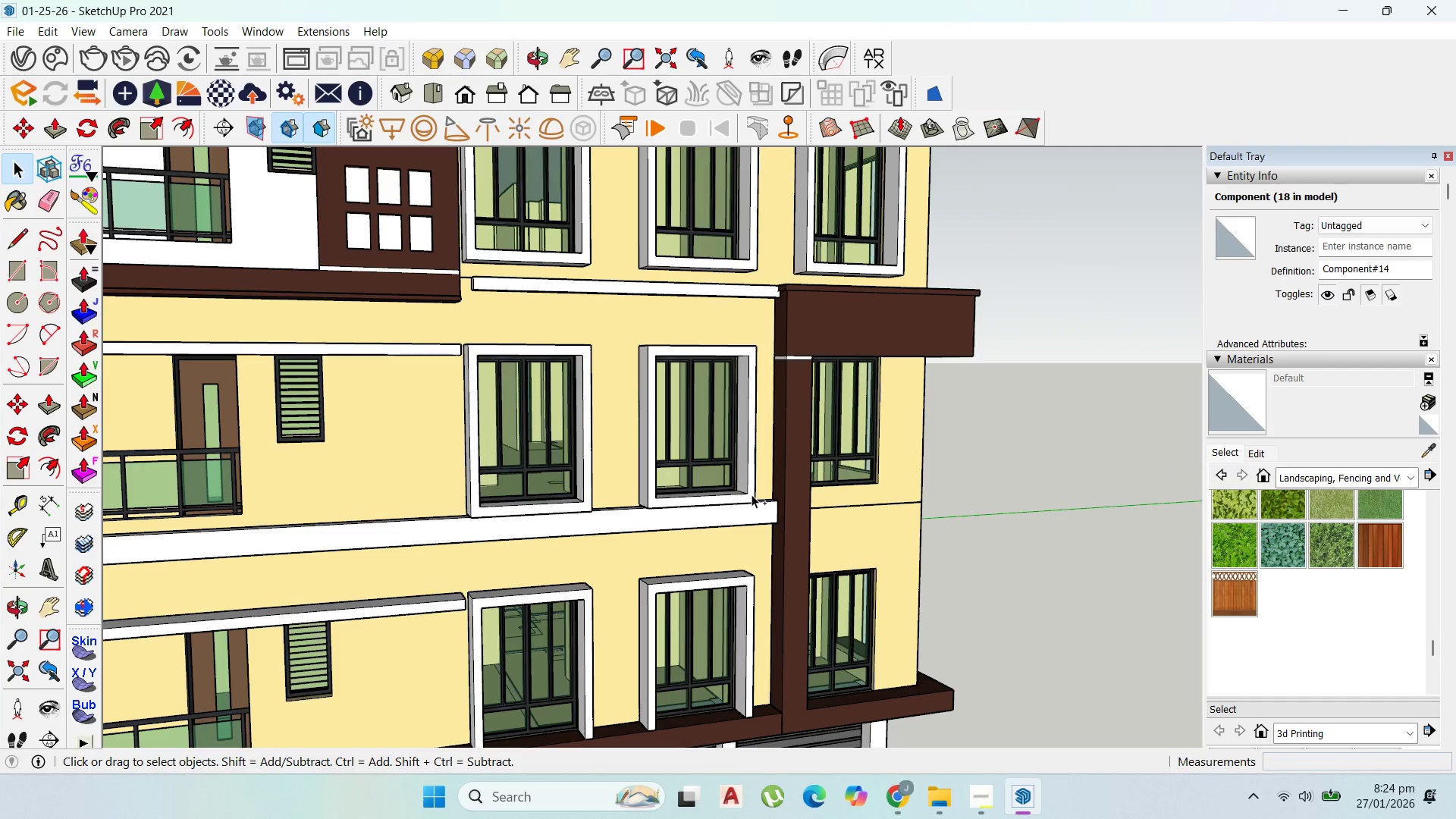 
key(Control+V)
 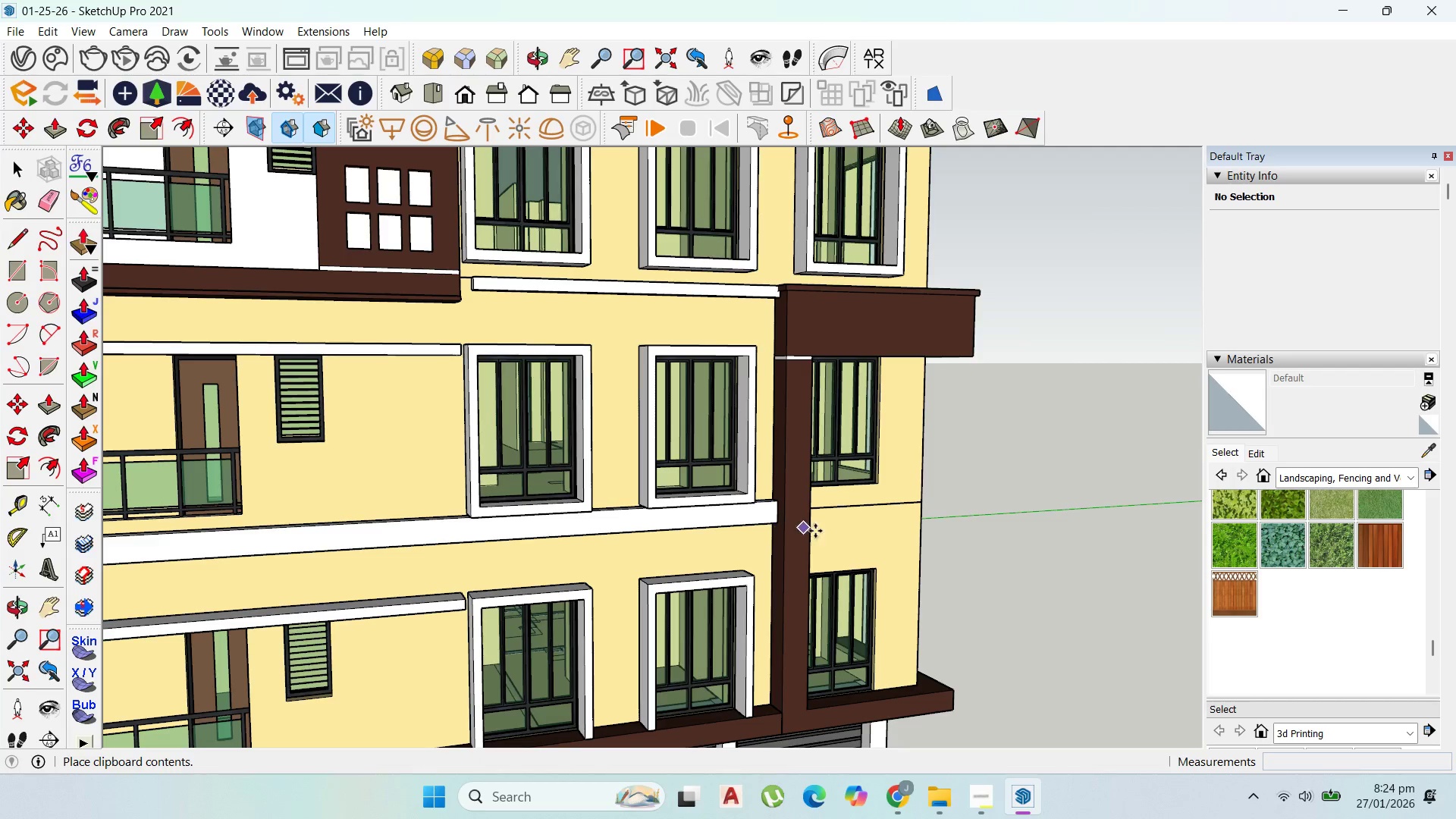 
scroll: coordinate [905, 607], scroll_direction: down, amount: 16.0
 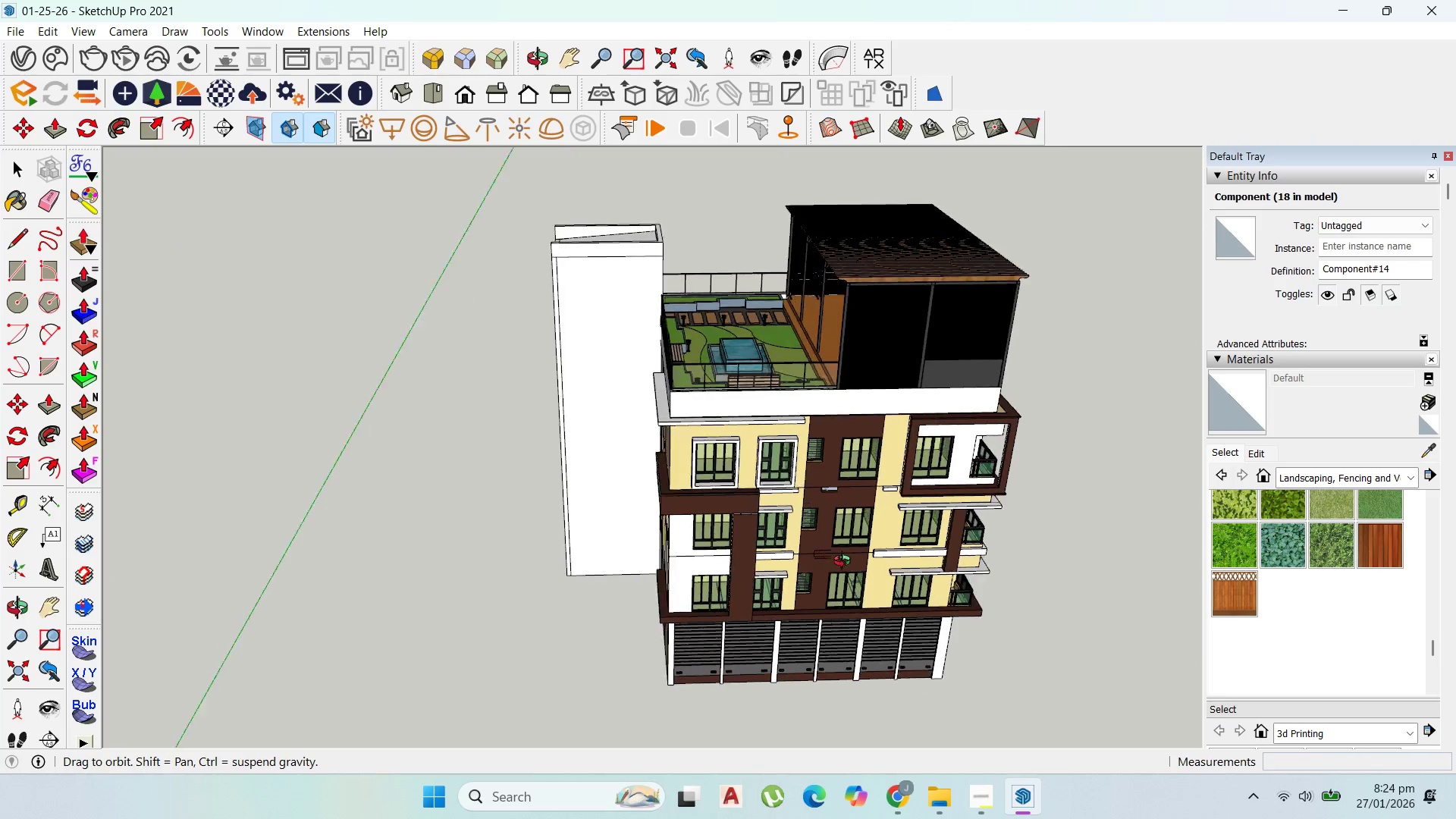 
scroll: coordinate [638, 551], scroll_direction: up, amount: 2.0
 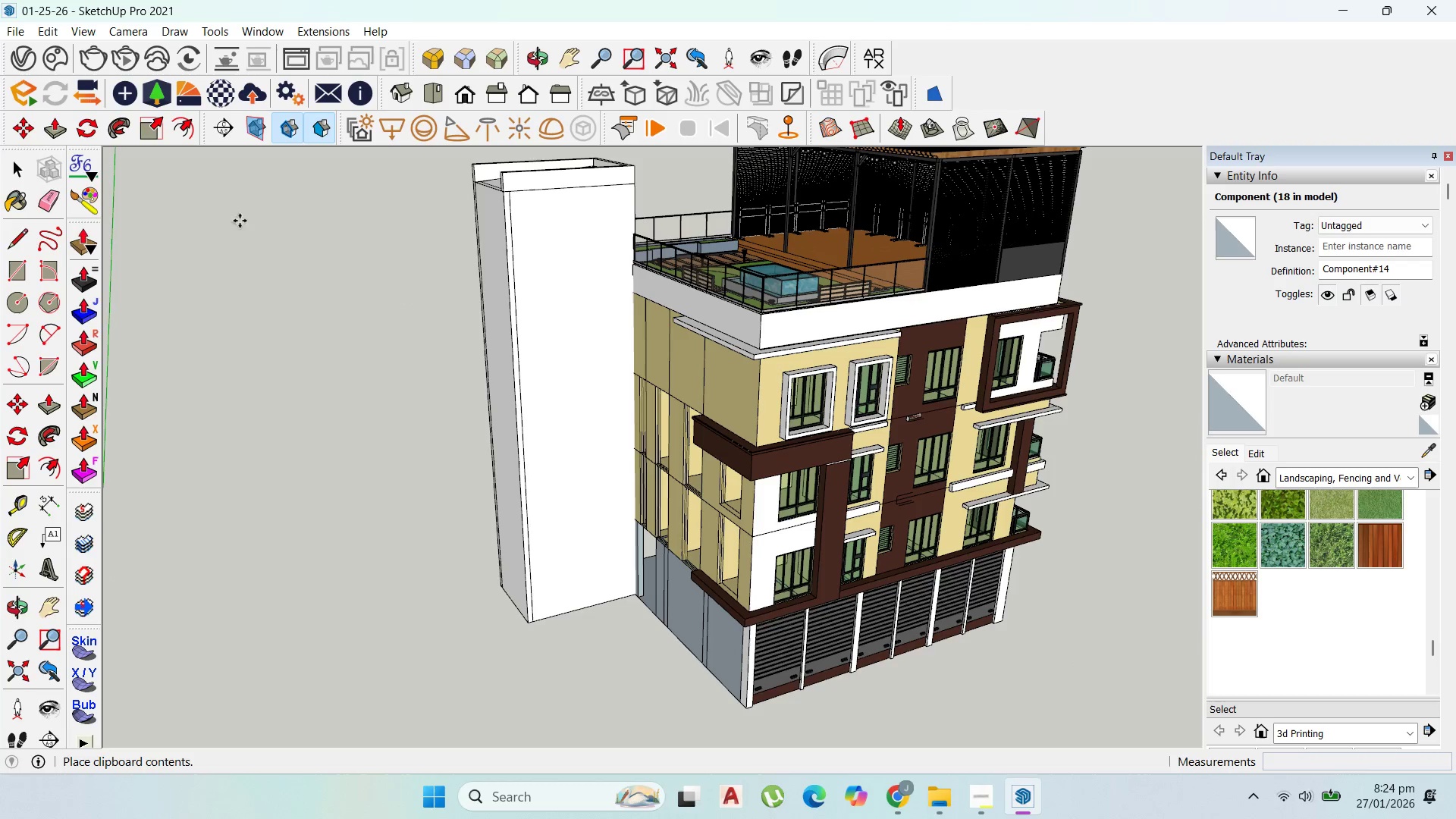 
left_click([20, 153])
 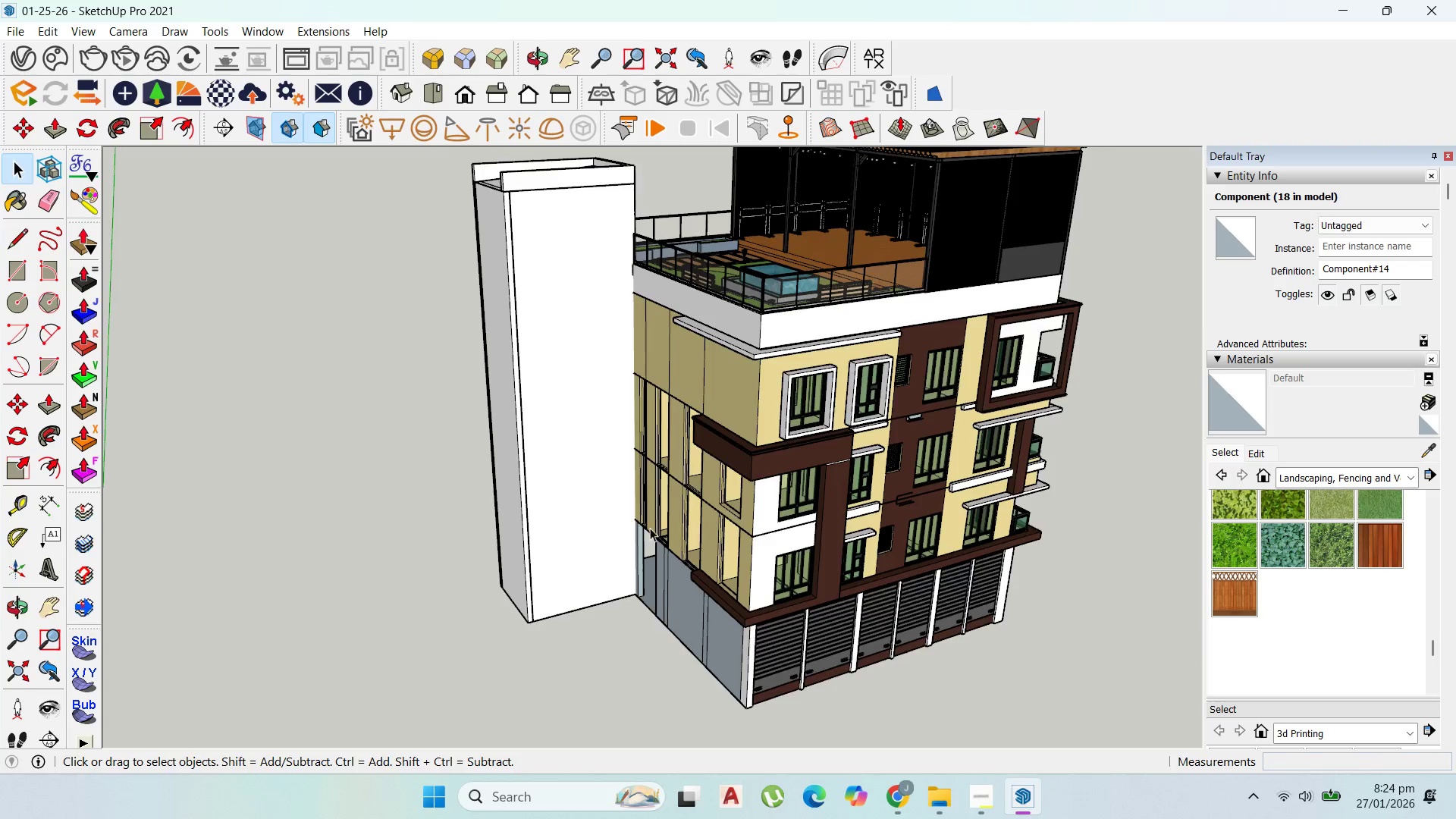 
scroll: coordinate [649, 287], scroll_direction: up, amount: 7.0
 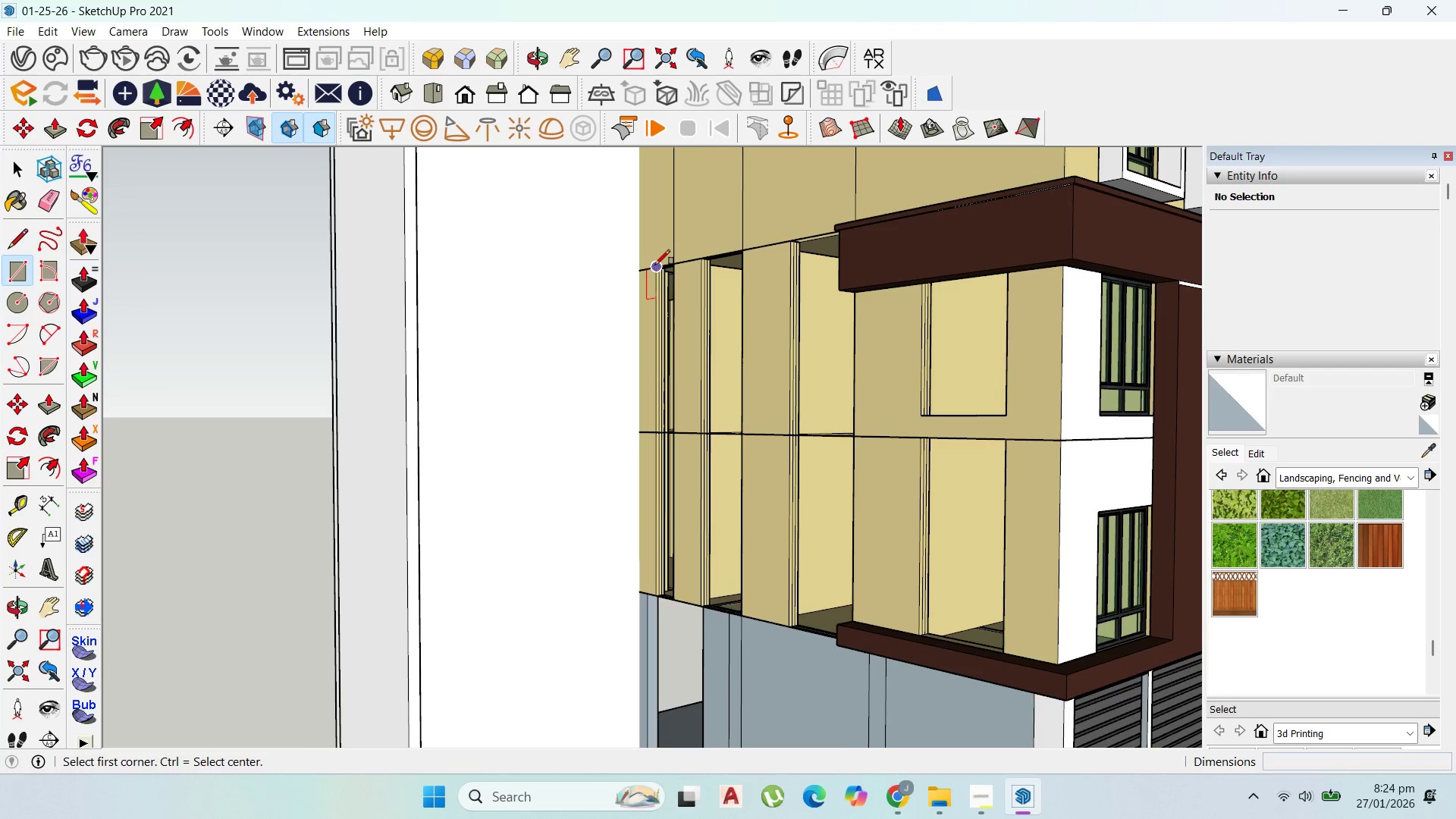 
left_click([655, 265])
 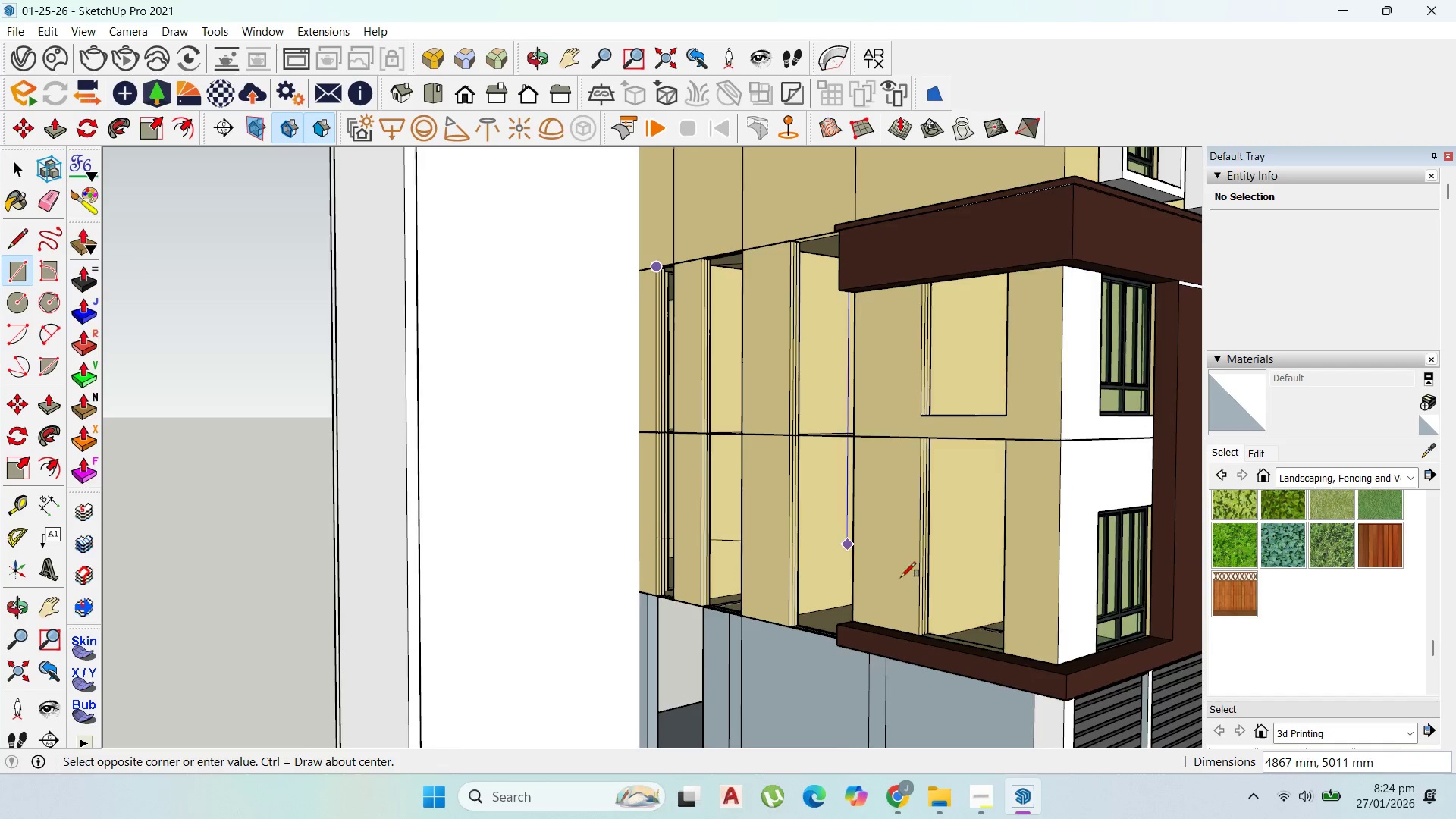 
scroll: coordinate [996, 645], scroll_direction: none, amount: 0.0
 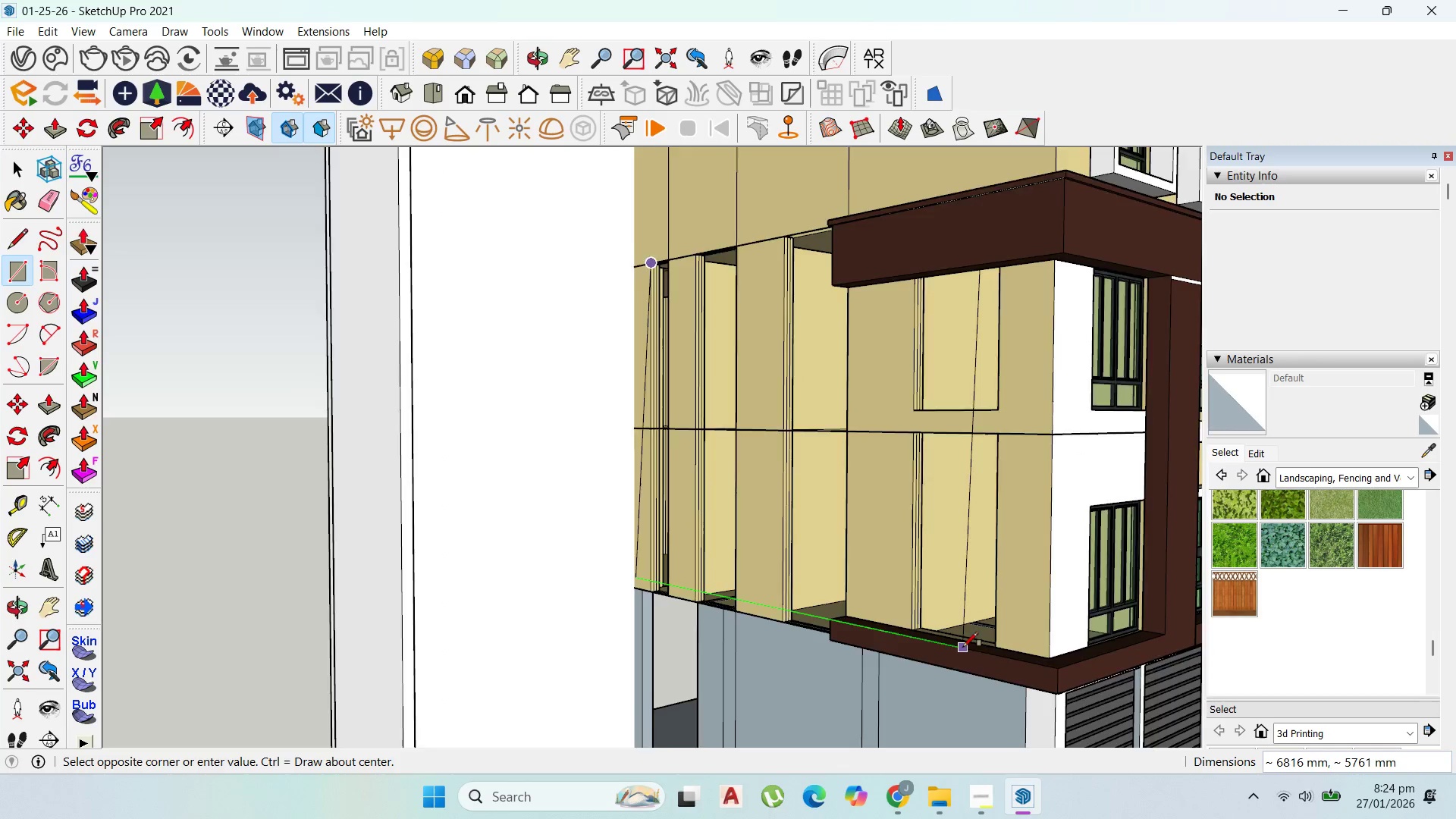 
scroll: coordinate [751, 629], scroll_direction: up, amount: 6.0
 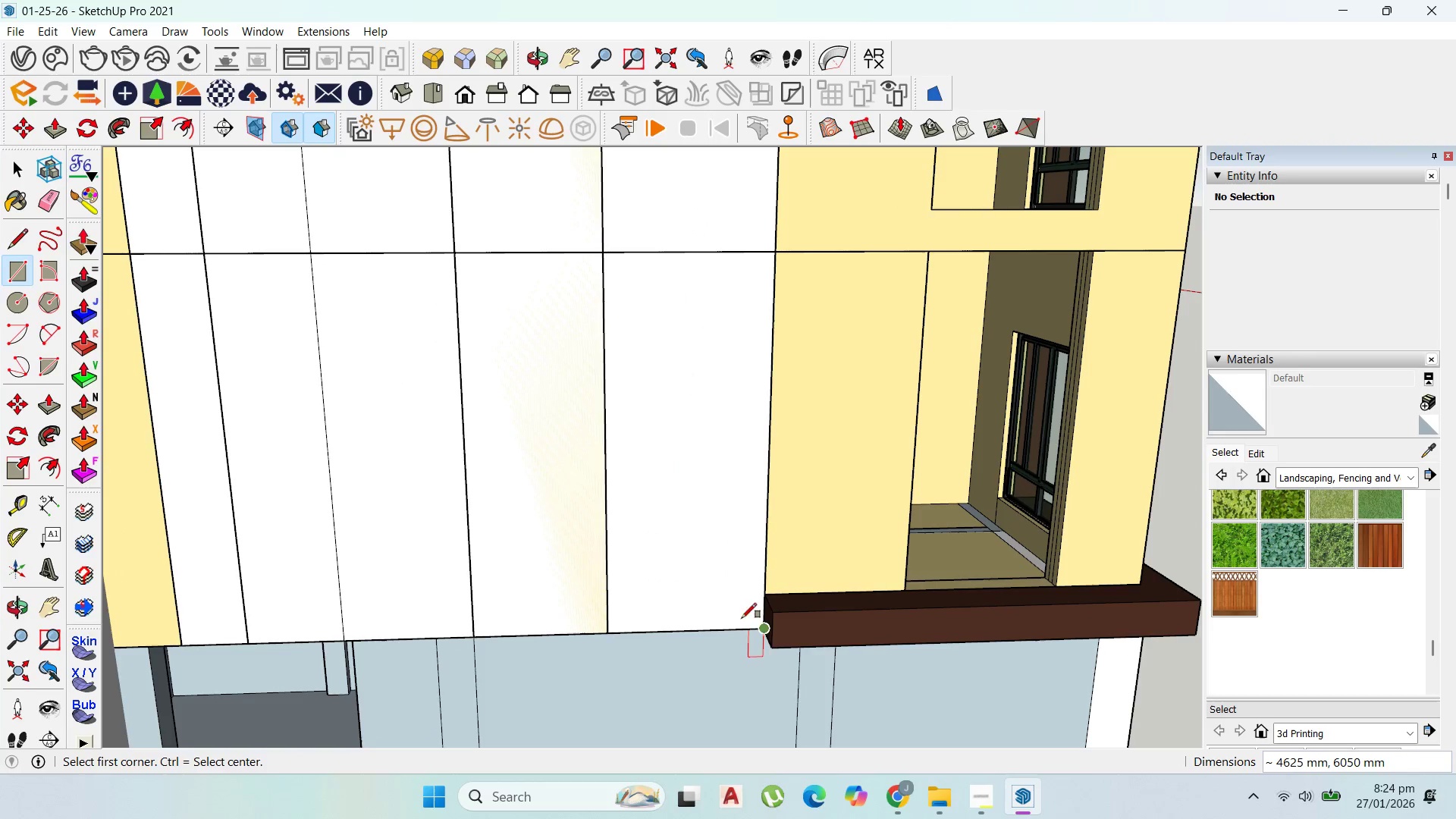 
scroll: coordinate [726, 592], scroll_direction: down, amount: 4.0
 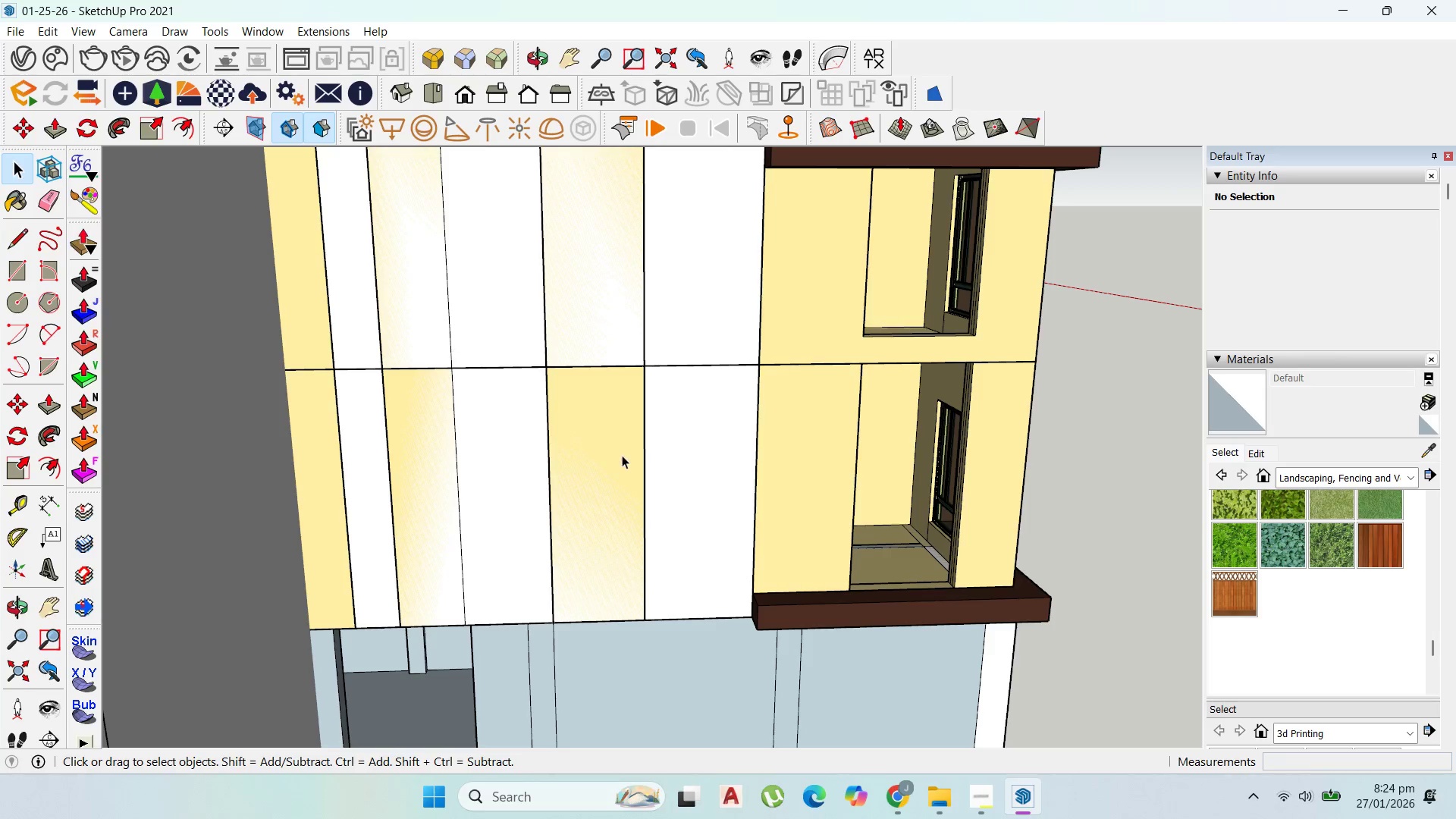 
double_click([676, 458])
 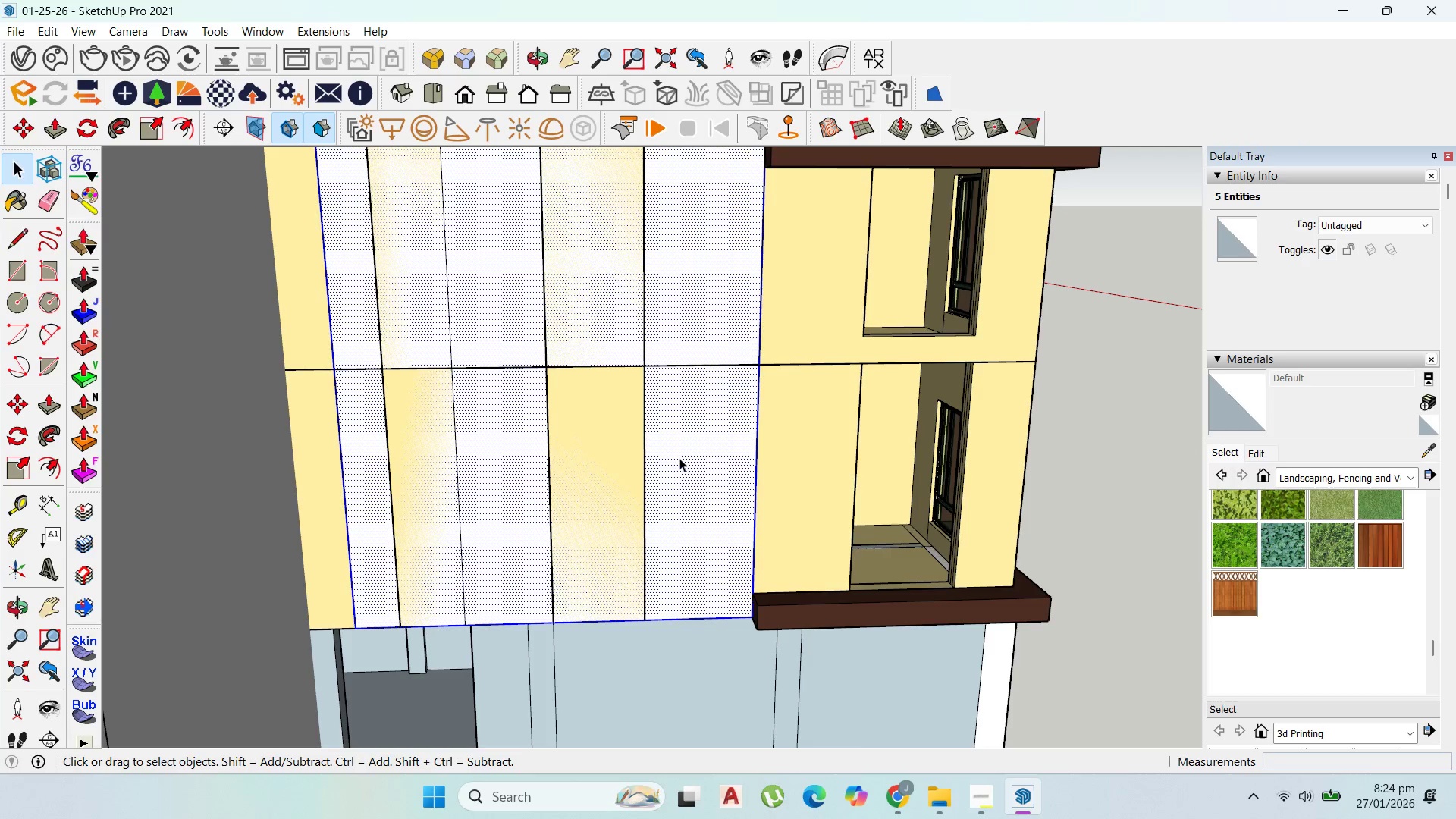 
right_click([680, 458])
 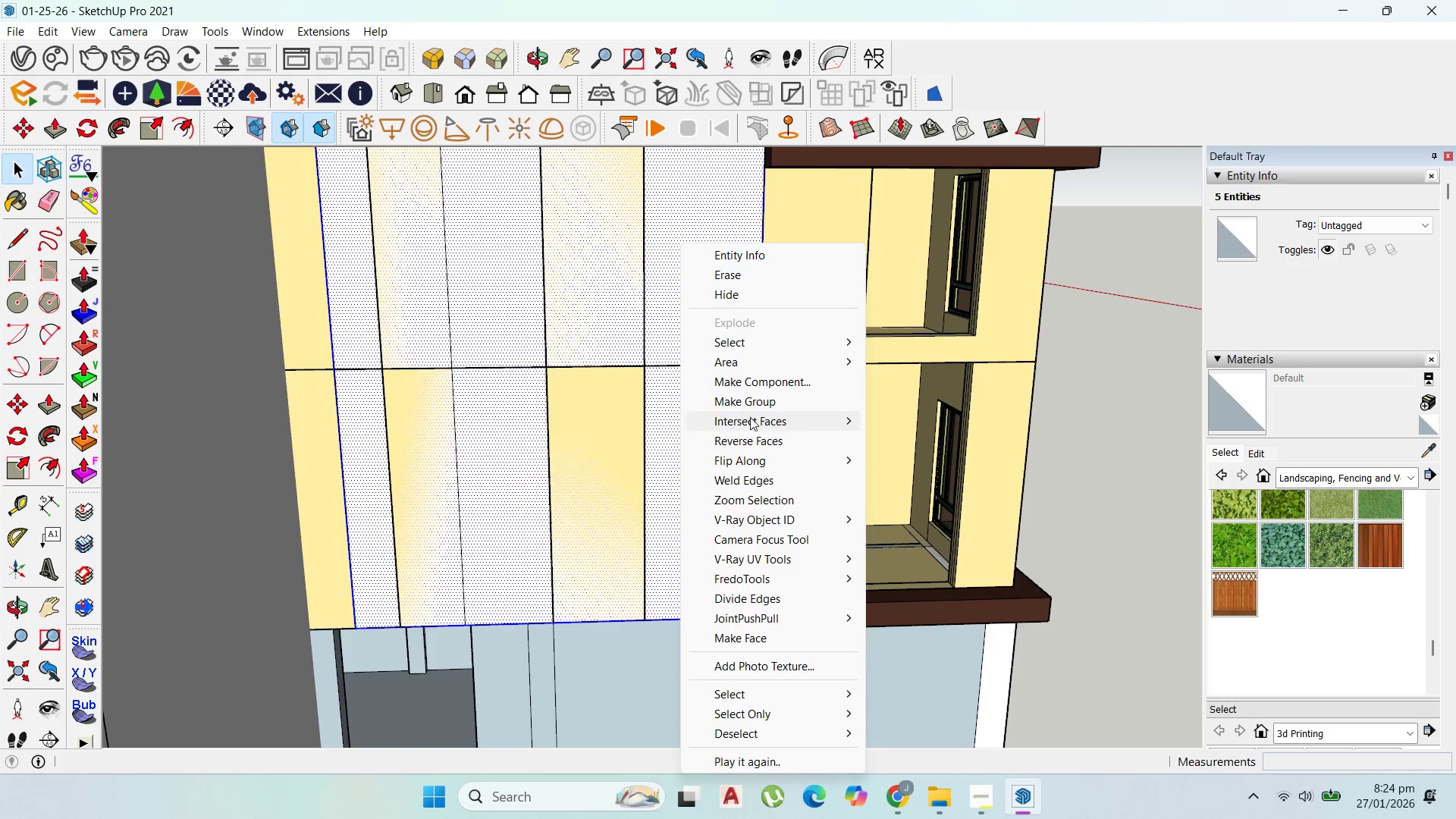 
left_click([755, 404])
 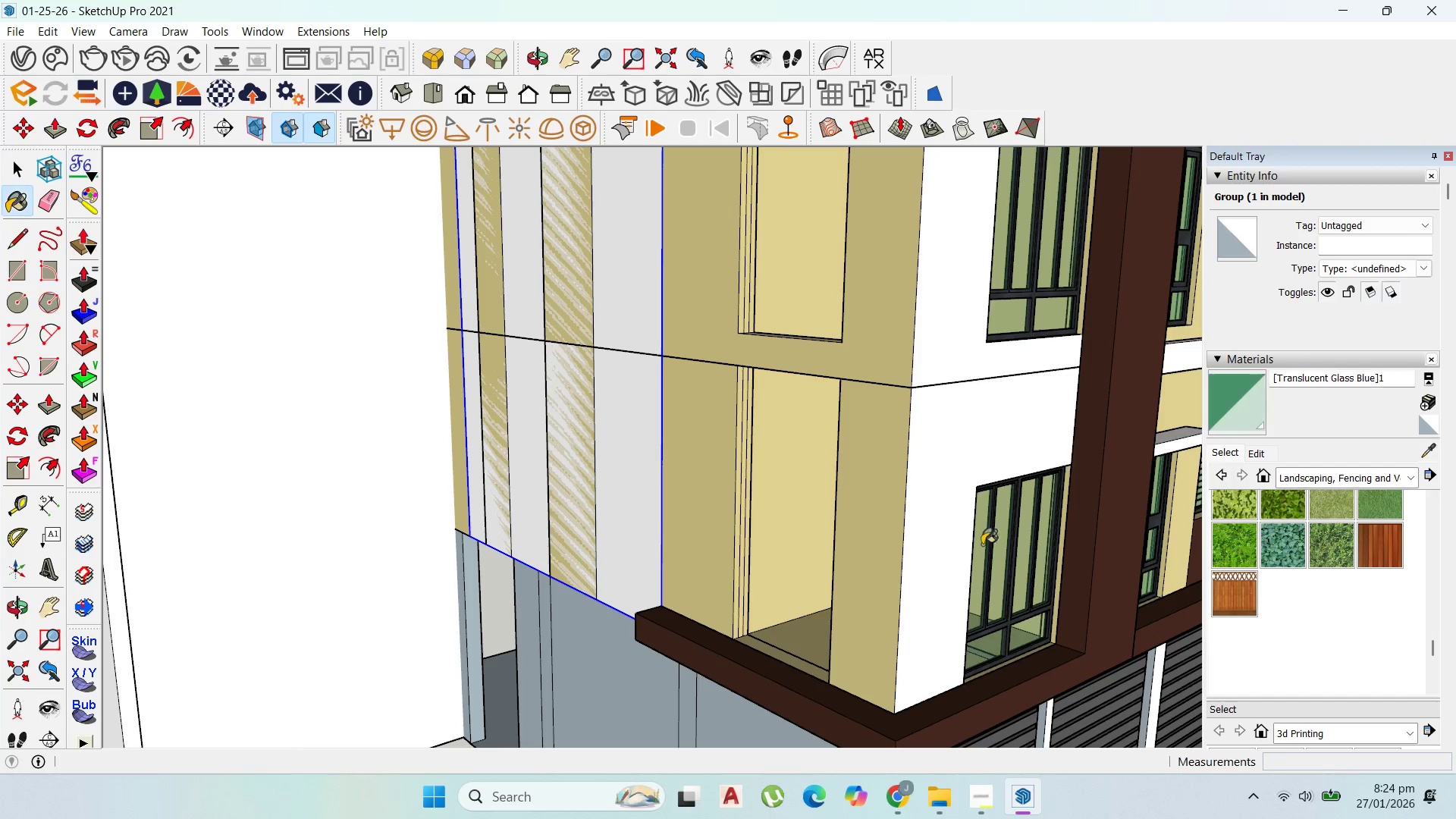 
wait(5.78)
 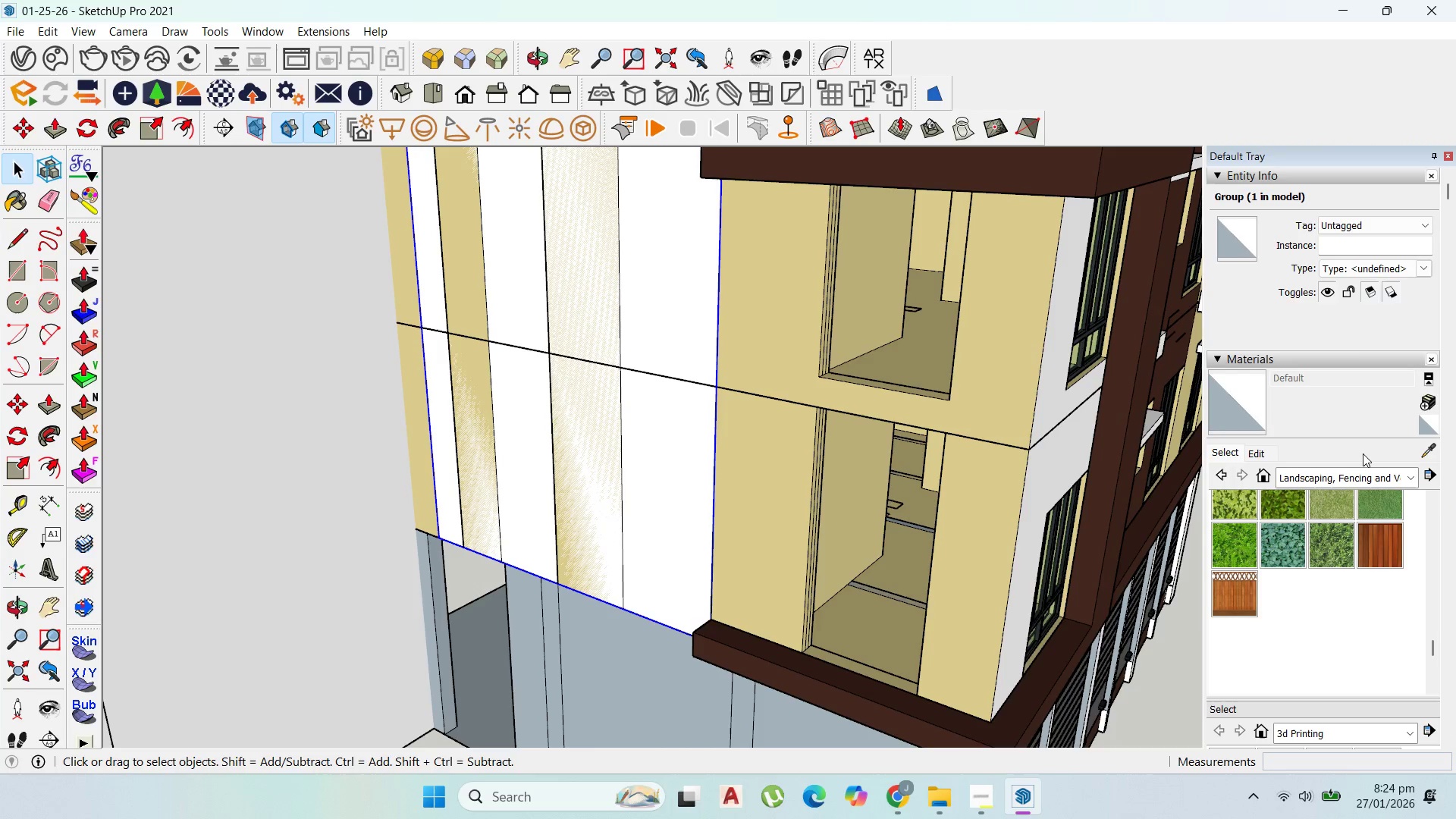 
scroll: coordinate [602, 453], scroll_direction: up, amount: 3.0
 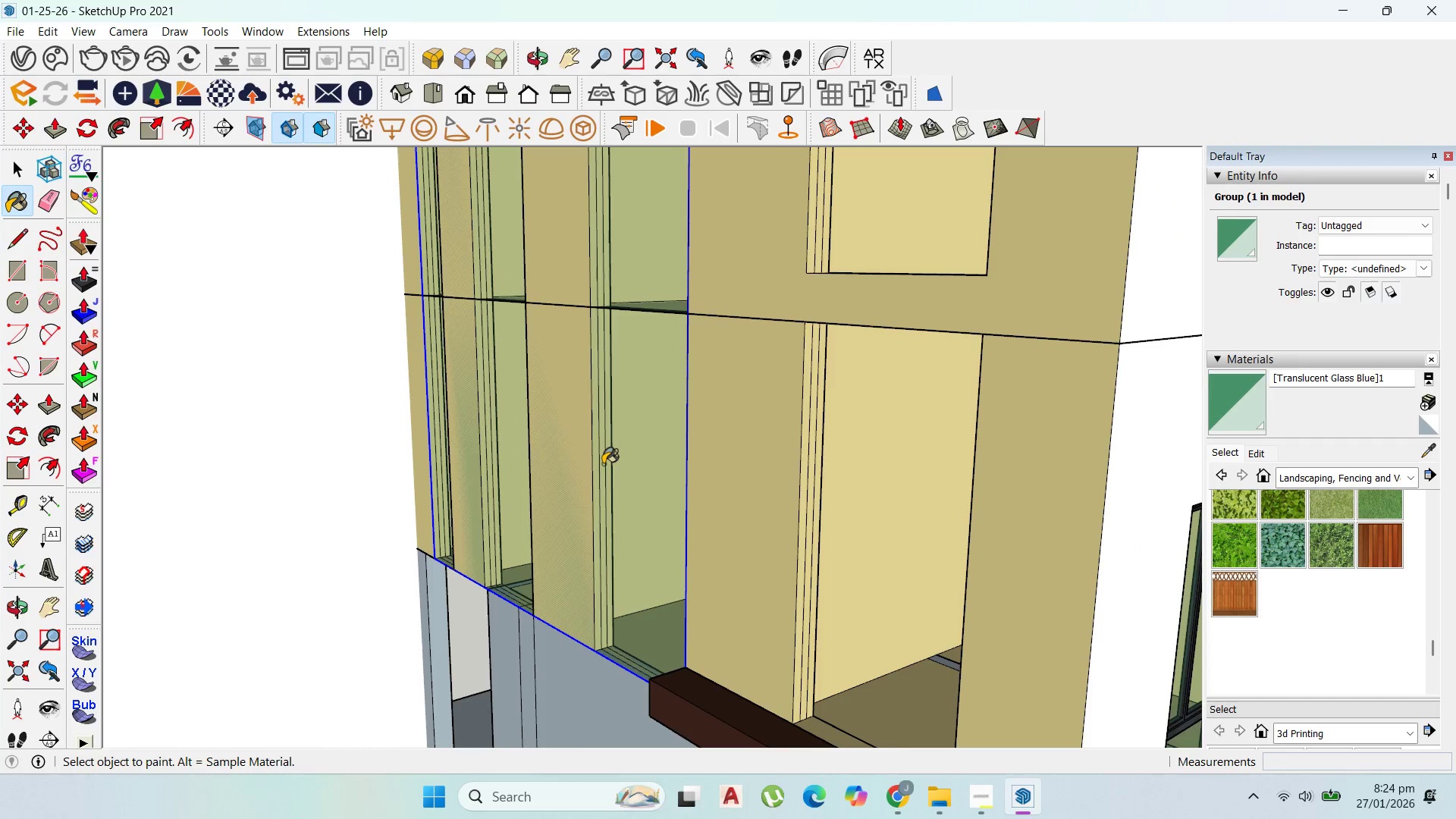 
key(M)
 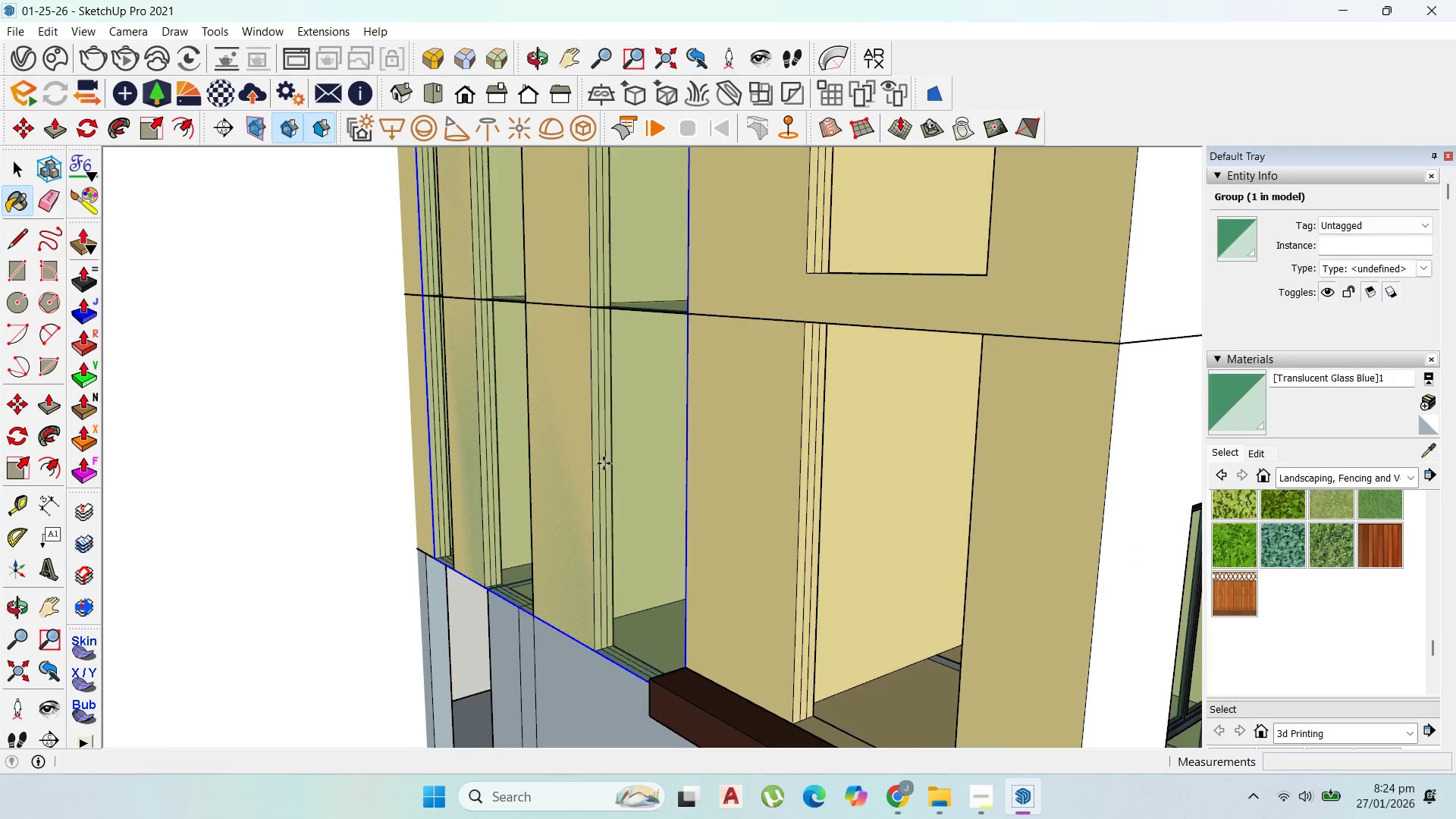 
scroll: coordinate [604, 463], scroll_direction: up, amount: 2.0
 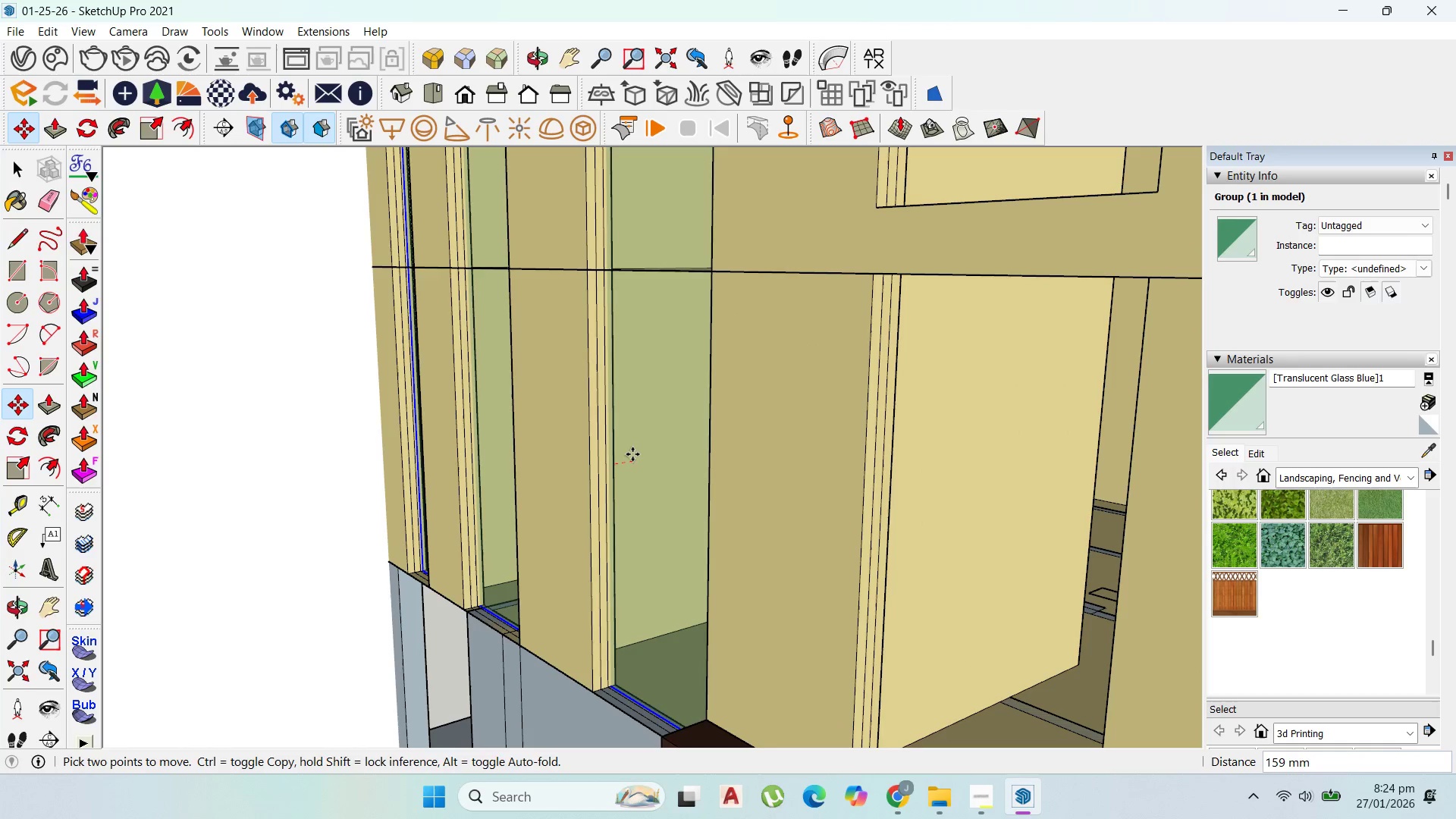 
hold_key(key=ShiftLeft, duration=1.51)
 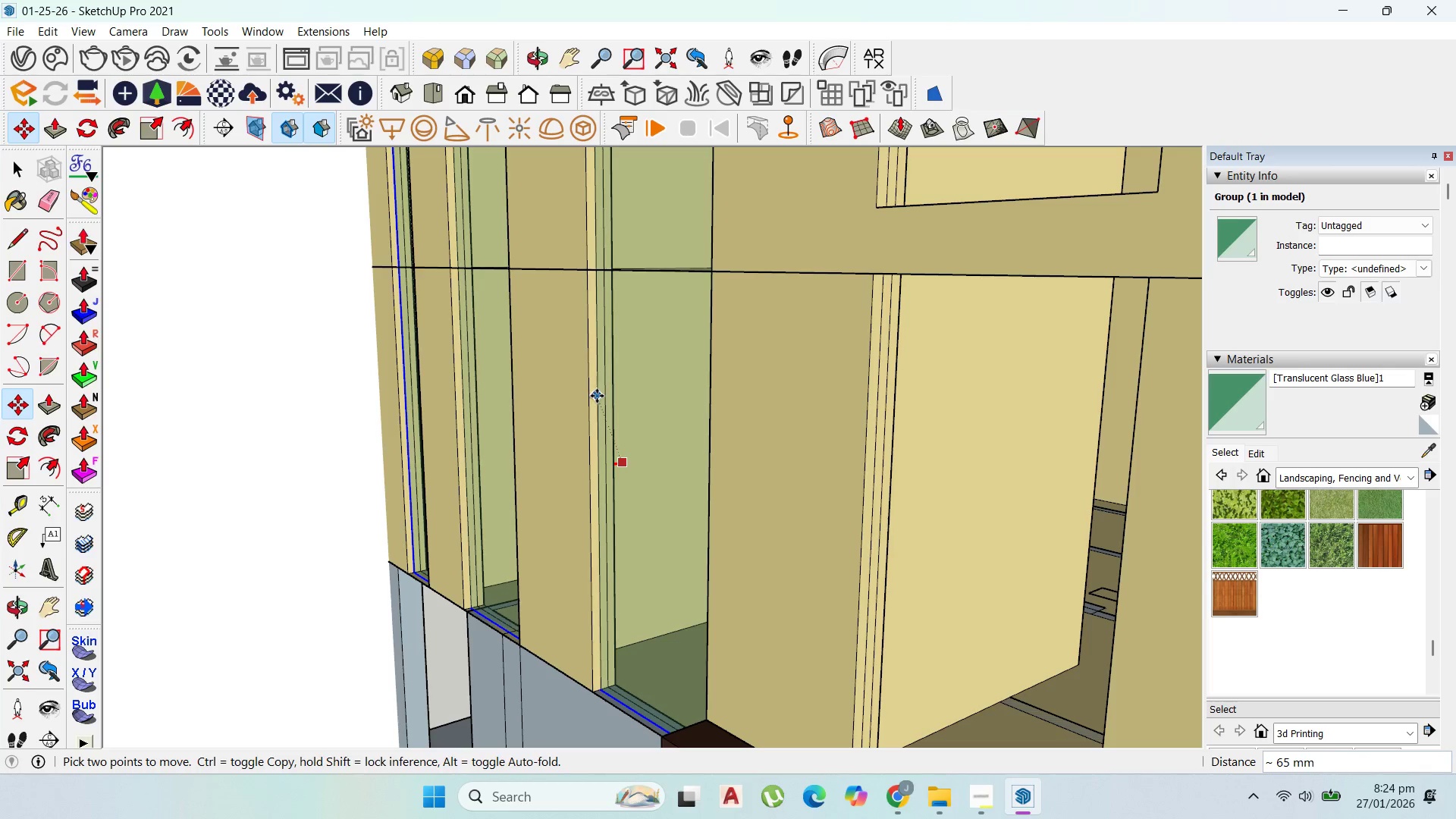 
hold_key(key=ShiftLeft, duration=1.03)
left_click([598, 395])
 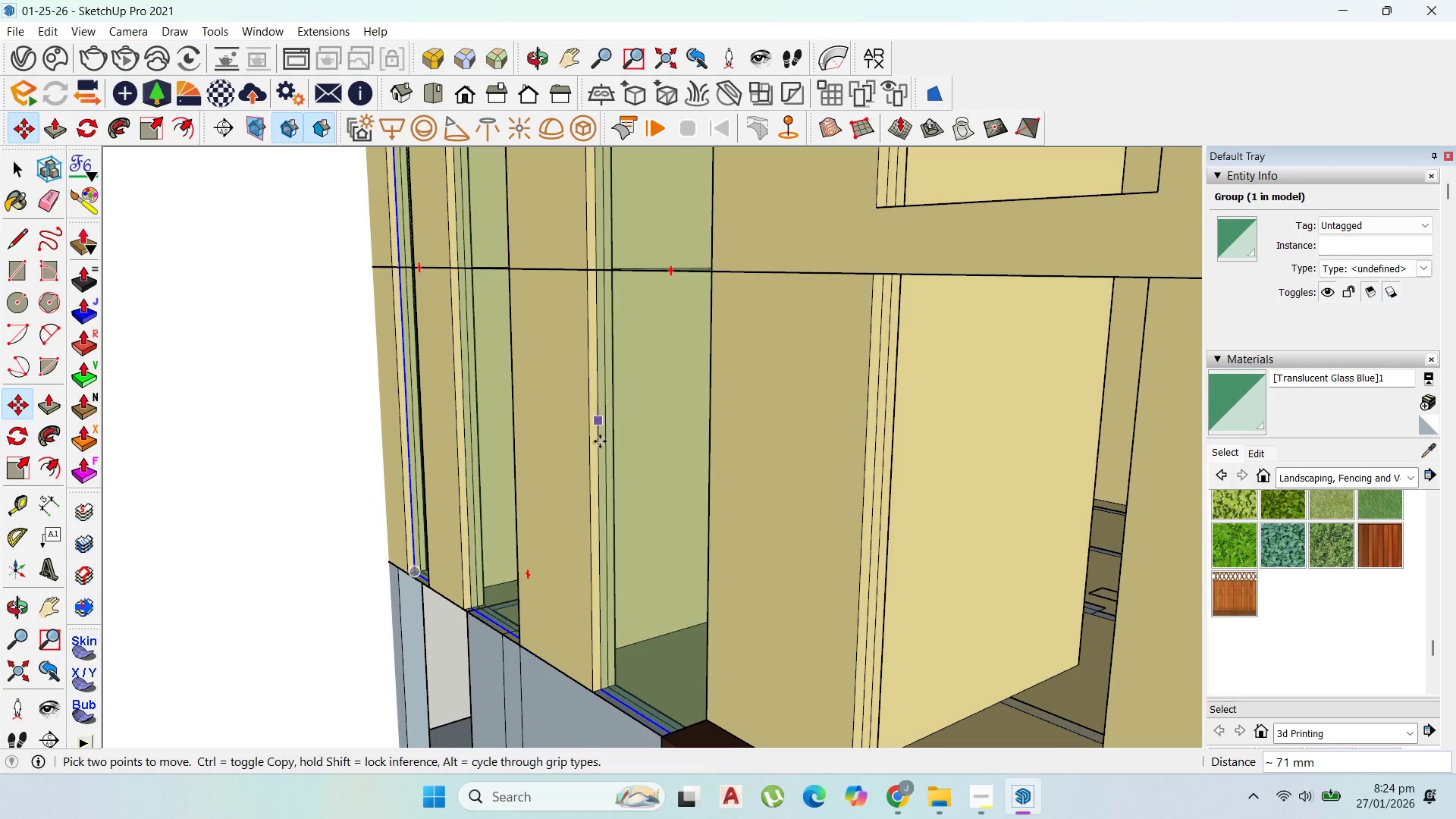 
scroll: coordinate [645, 496], scroll_direction: down, amount: 12.0
 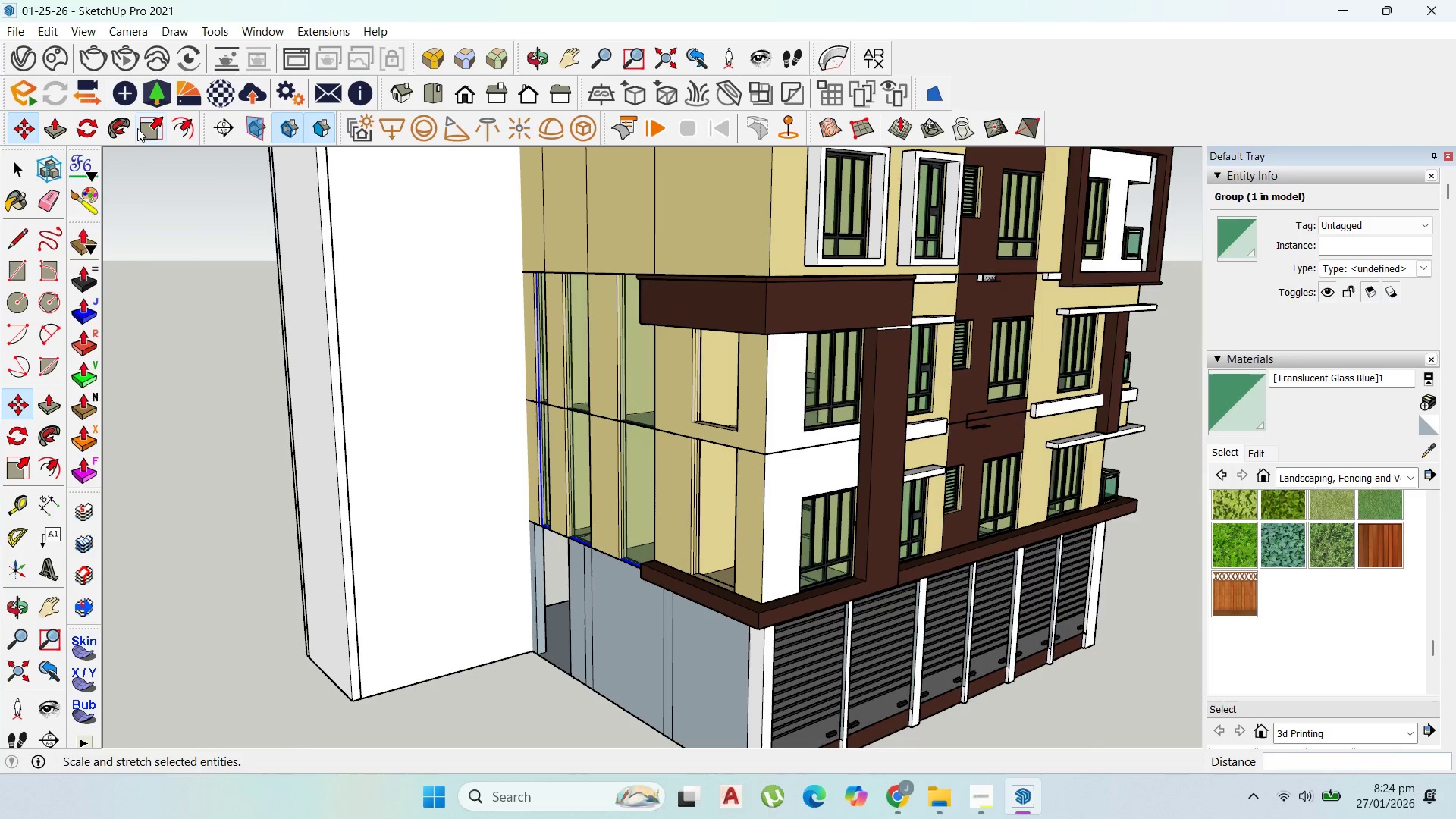 
left_click([157, 129])
 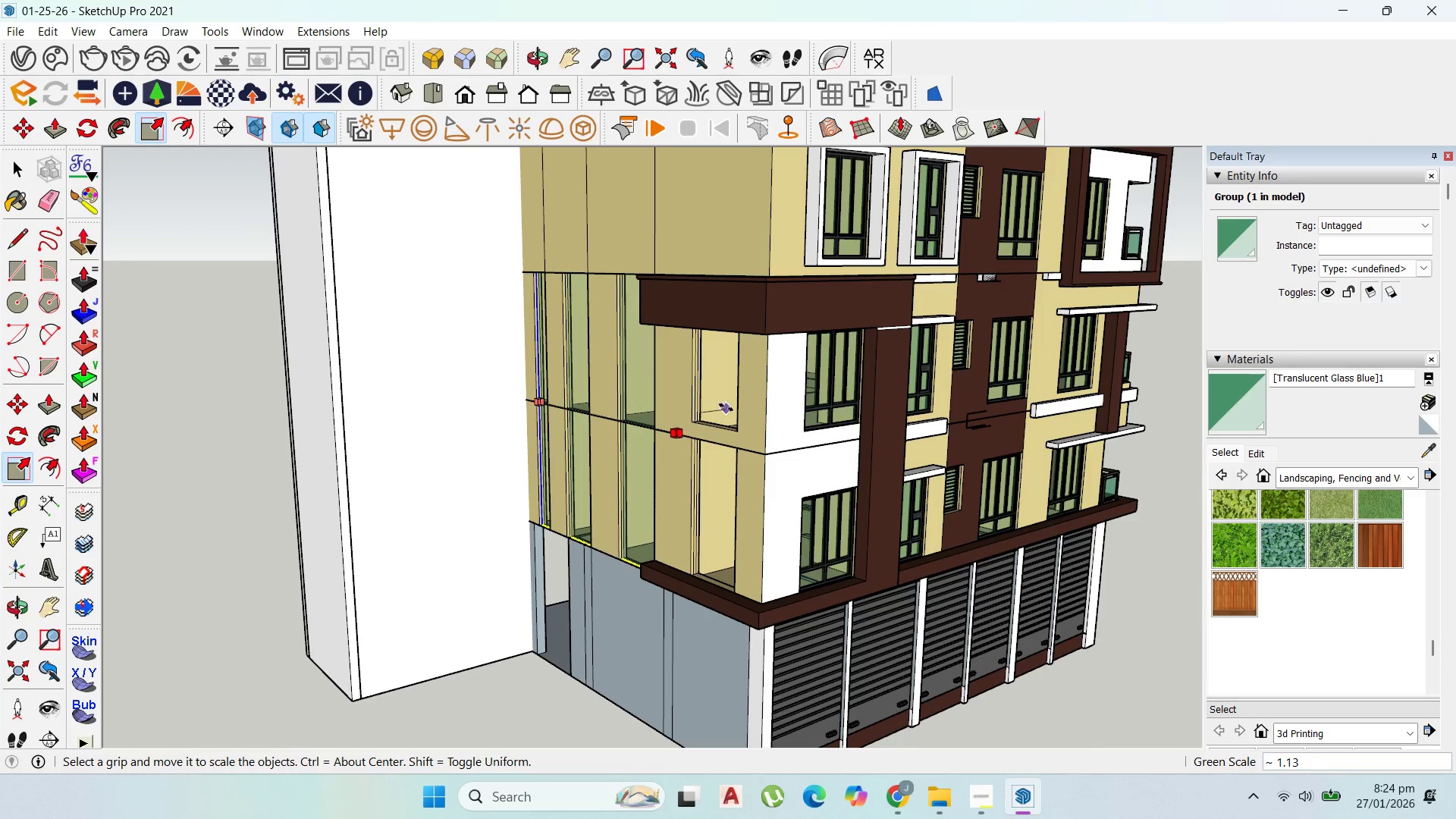 
left_click([739, 394])
 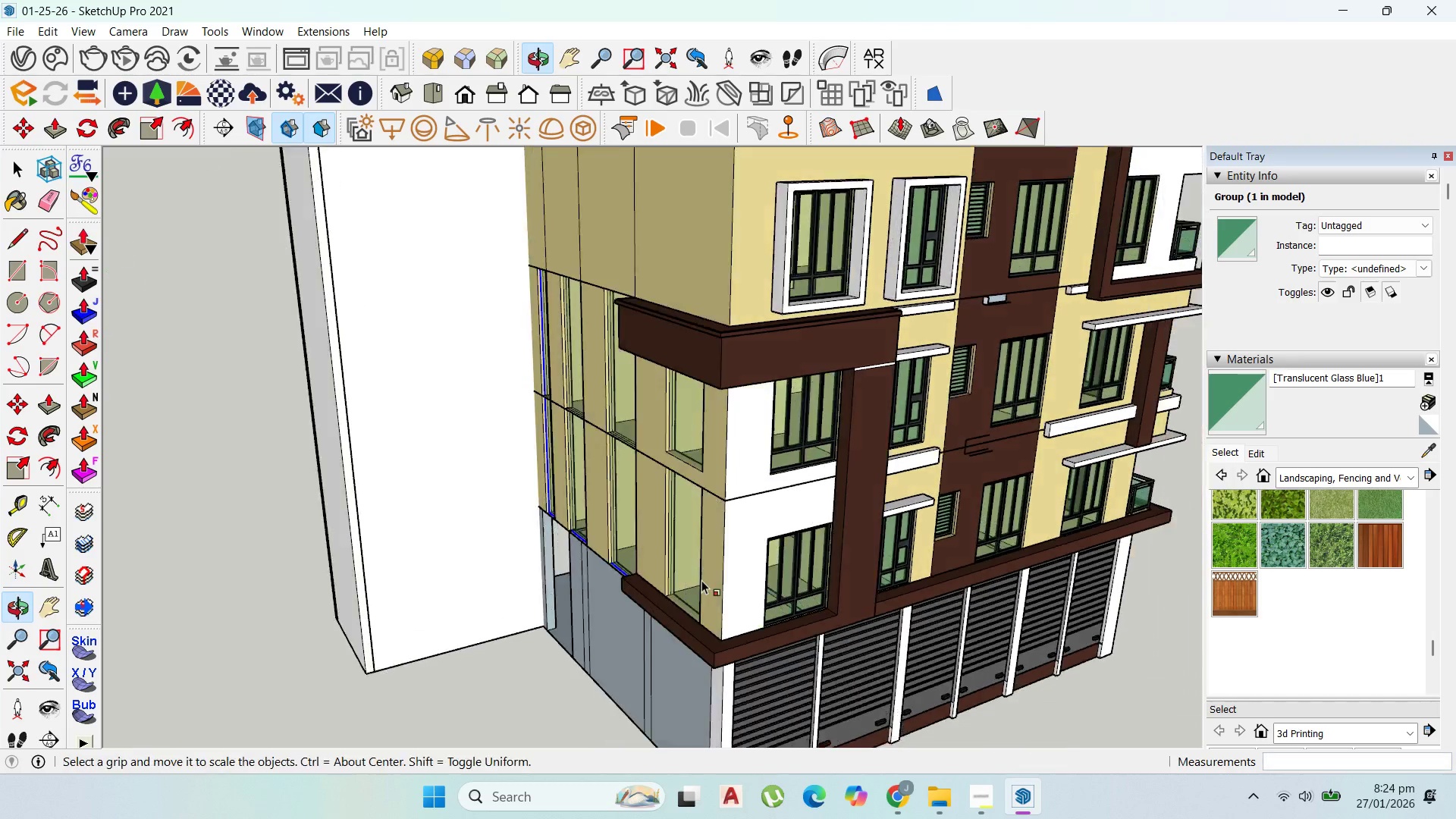 
scroll: coordinate [707, 590], scroll_direction: down, amount: 6.0
 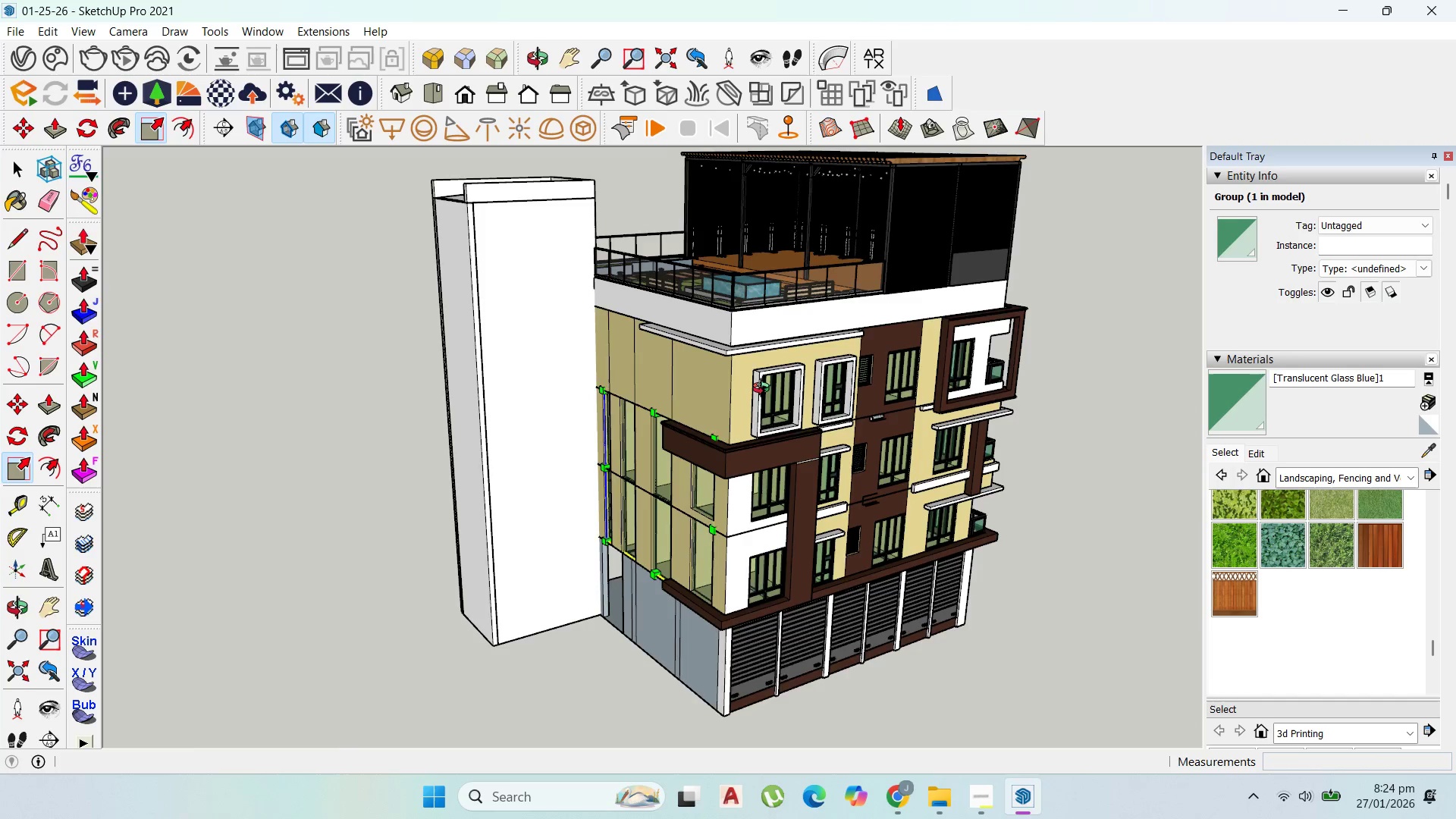 
scroll: coordinate [764, 376], scroll_direction: up, amount: 1.0
 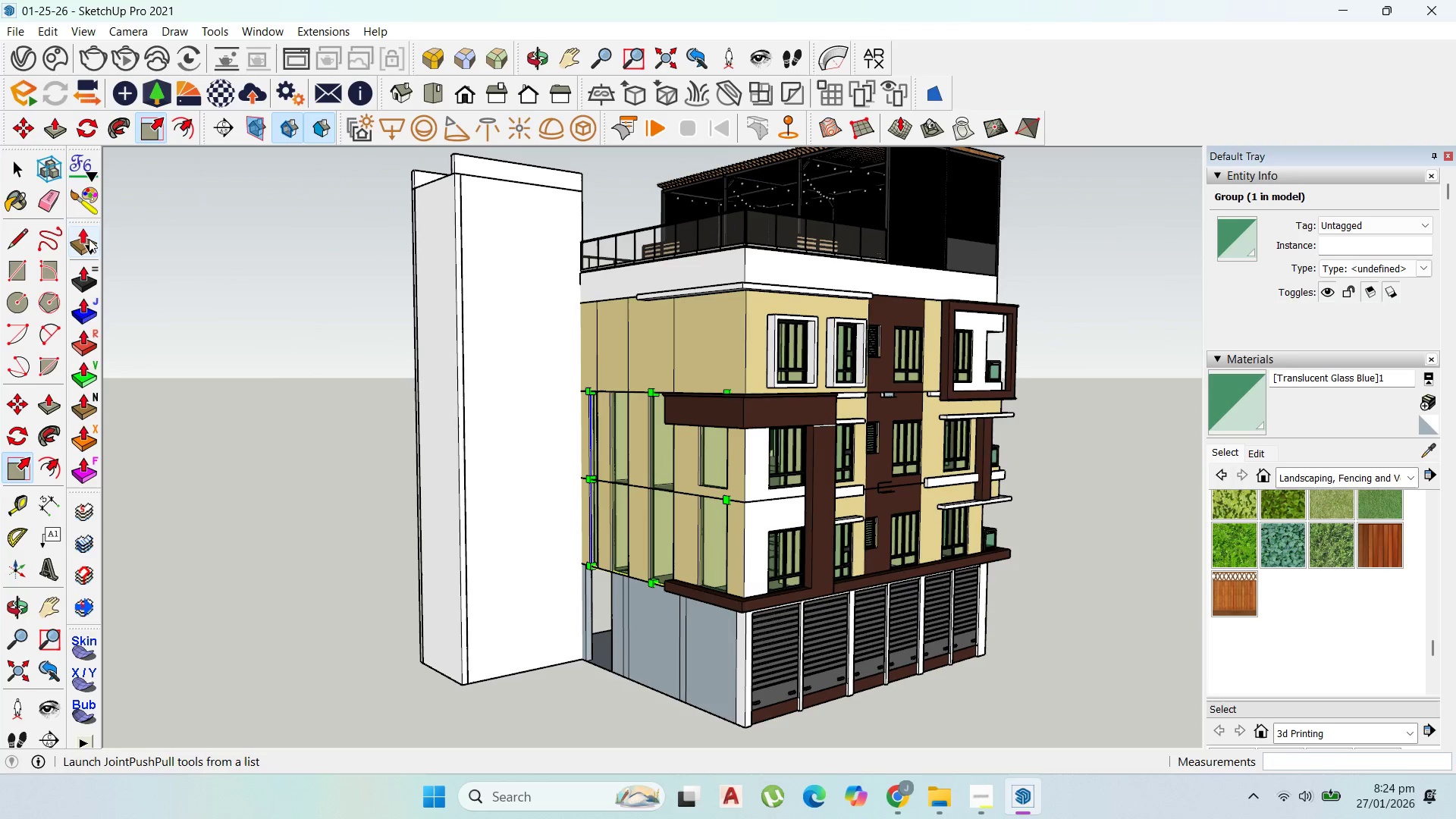 
left_click([18, 169])
 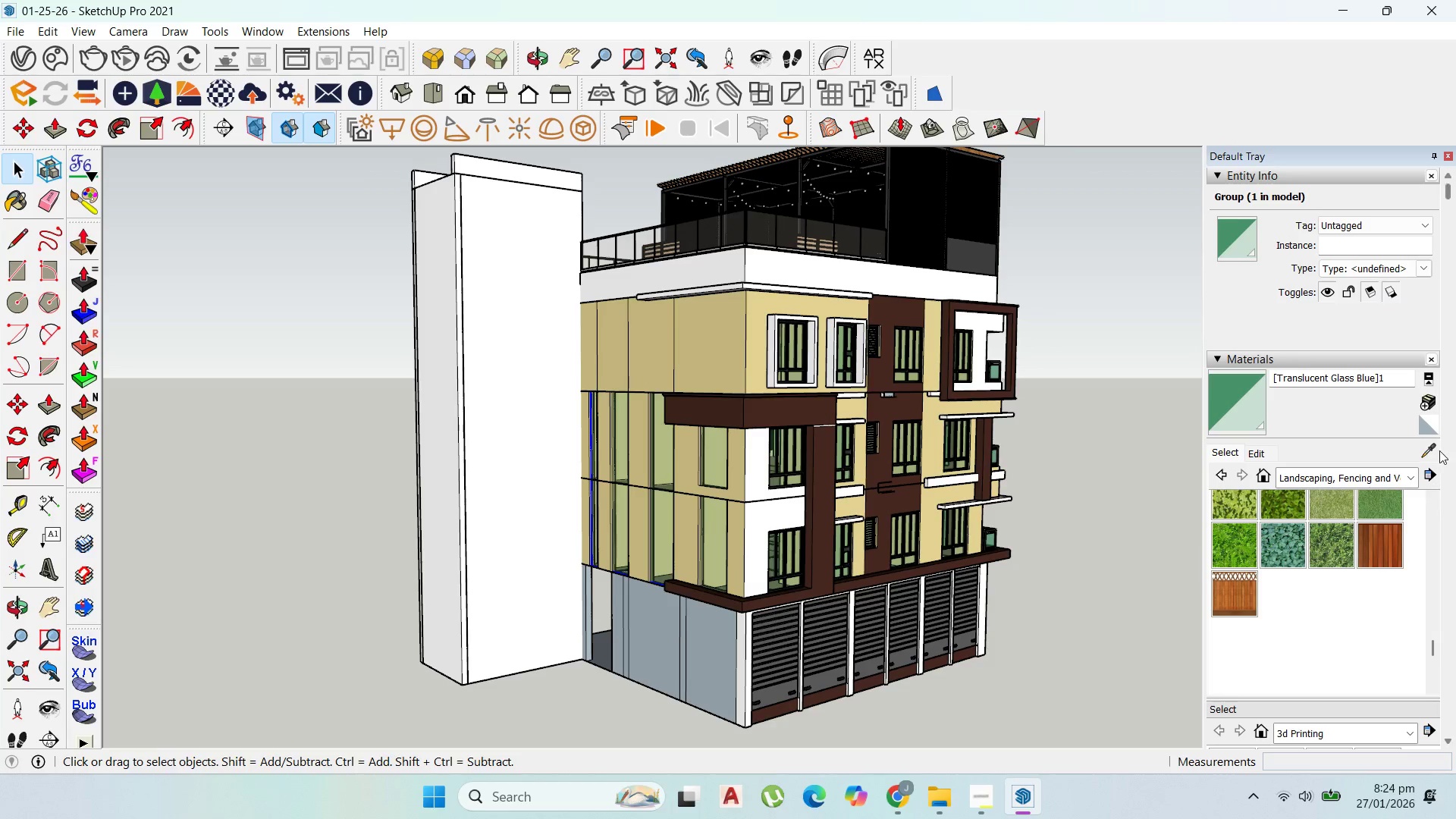 
left_click_drag(start_coordinate=[1427, 447], to_coordinate=[1412, 441])
 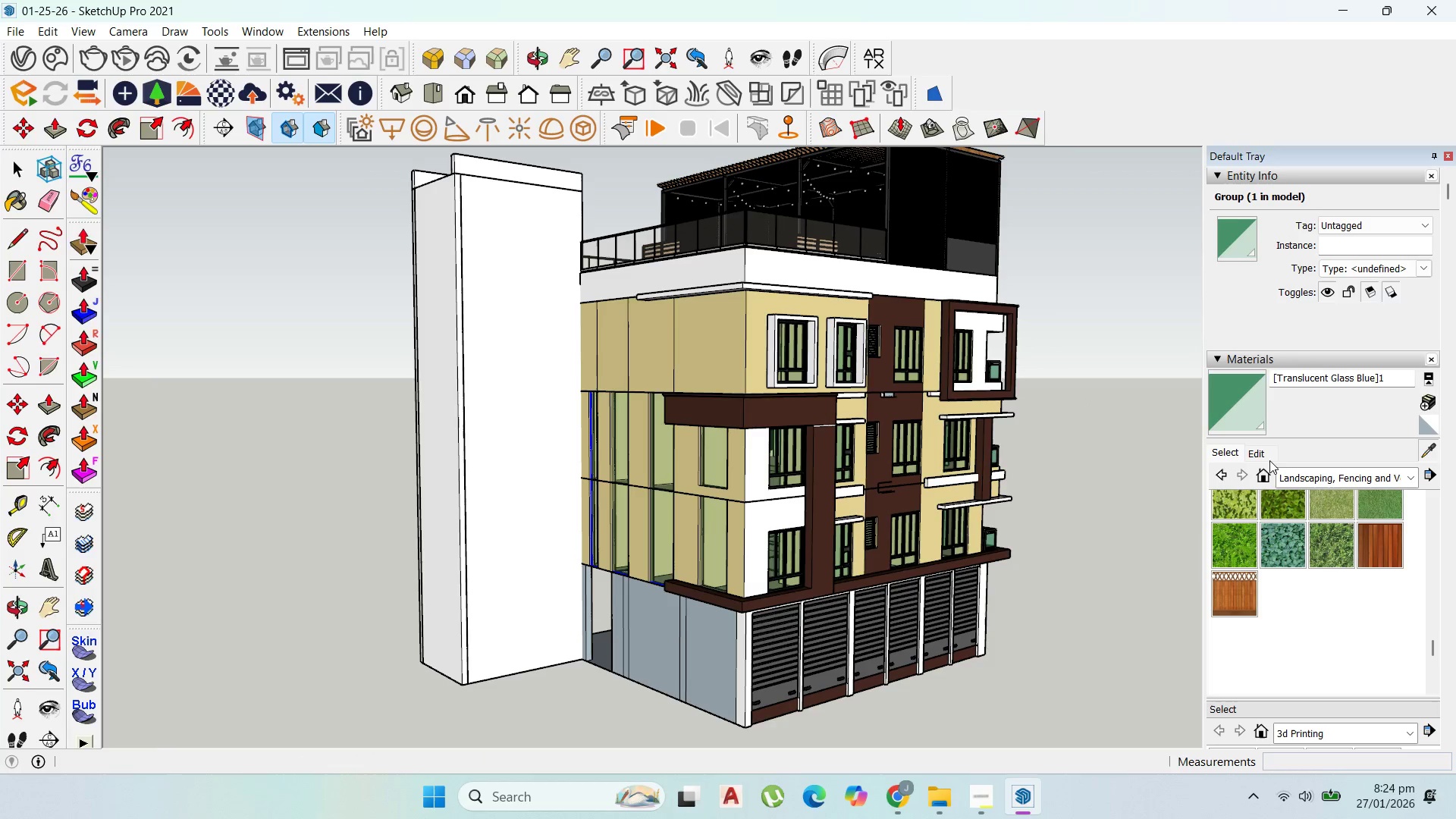 
left_click([717, 375])
 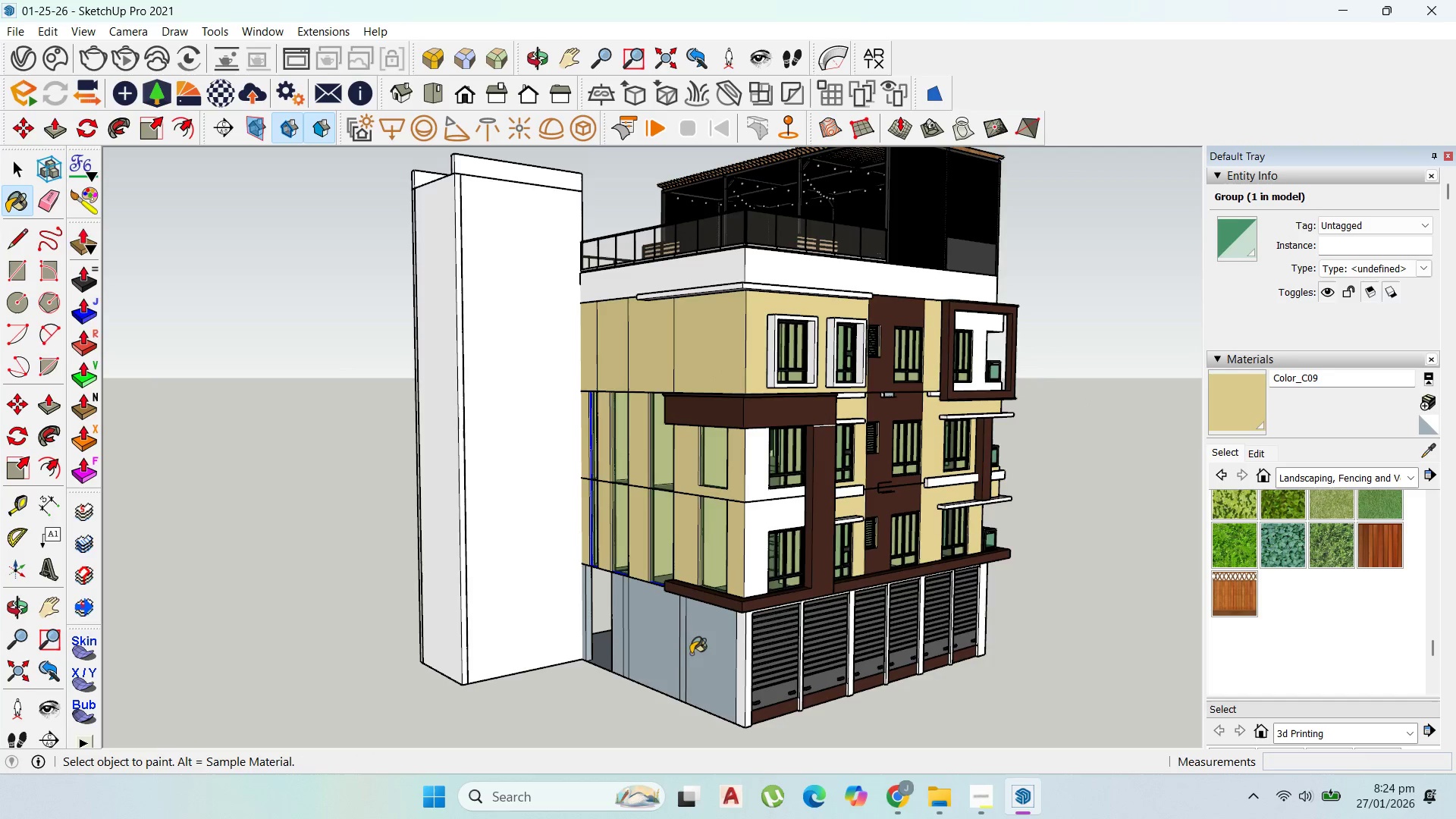 
left_click([663, 653])
 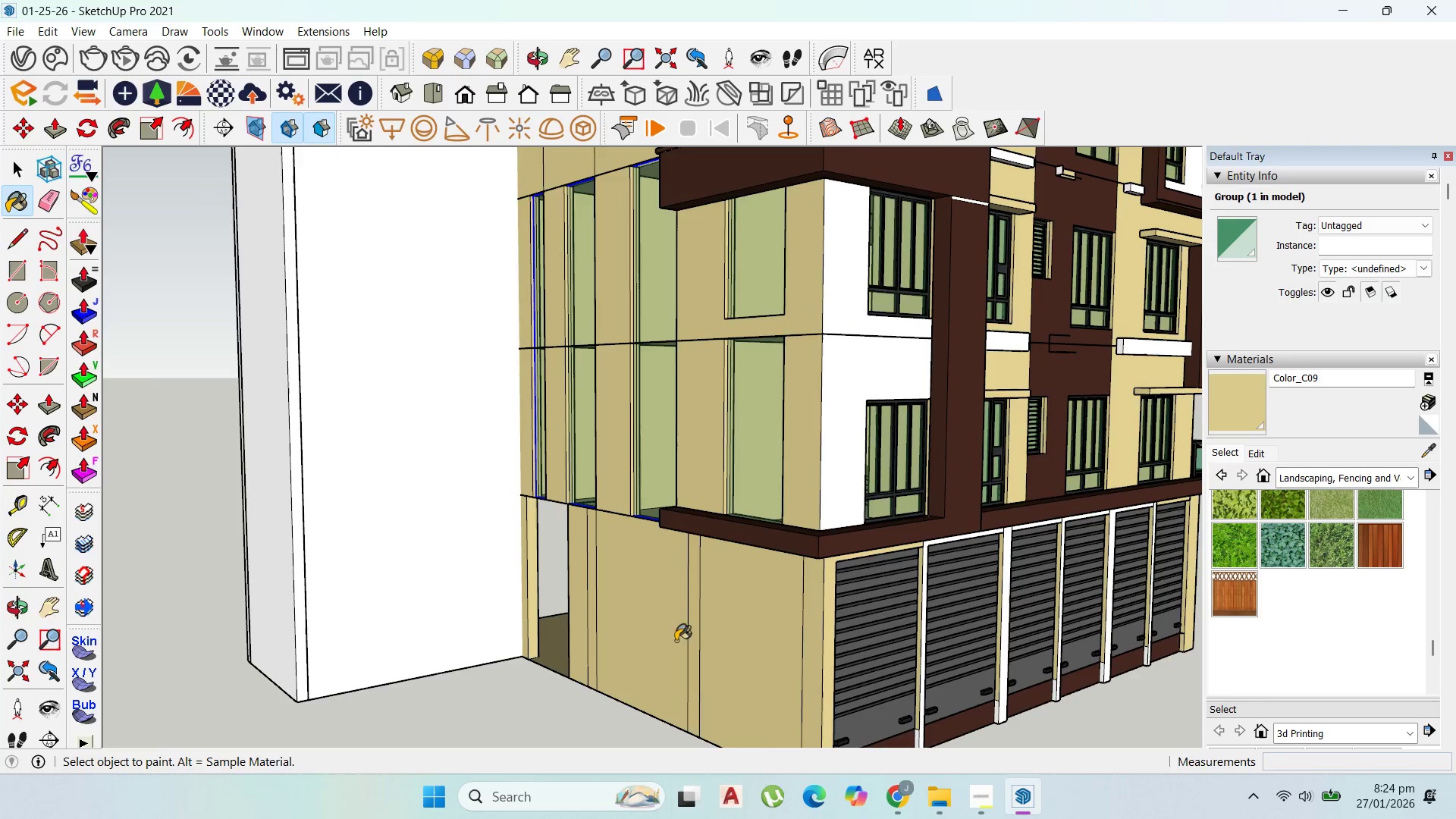 
scroll: coordinate [666, 664], scroll_direction: up, amount: 6.0
 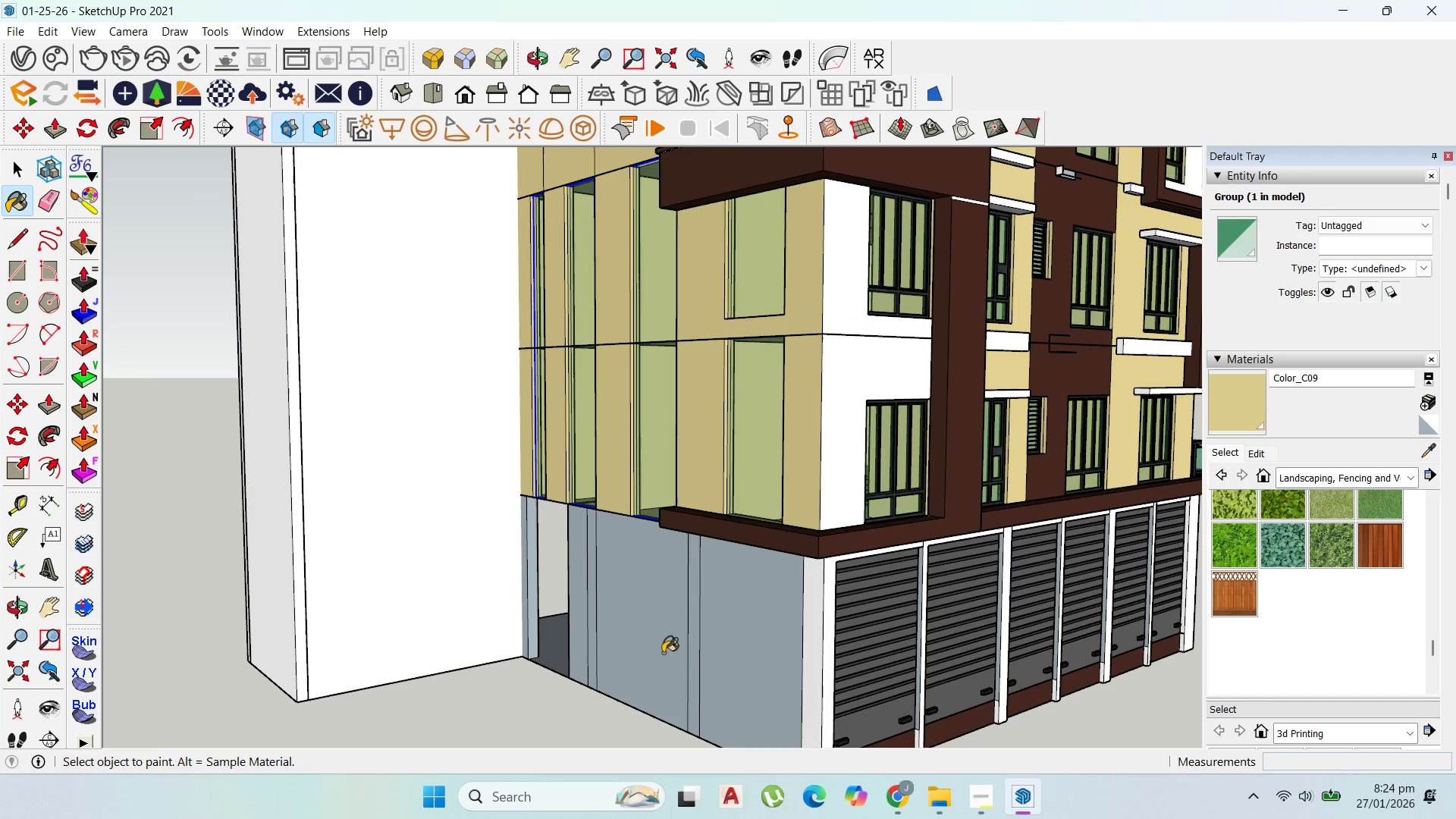 
scroll: coordinate [701, 637], scroll_direction: down, amount: 1.0
 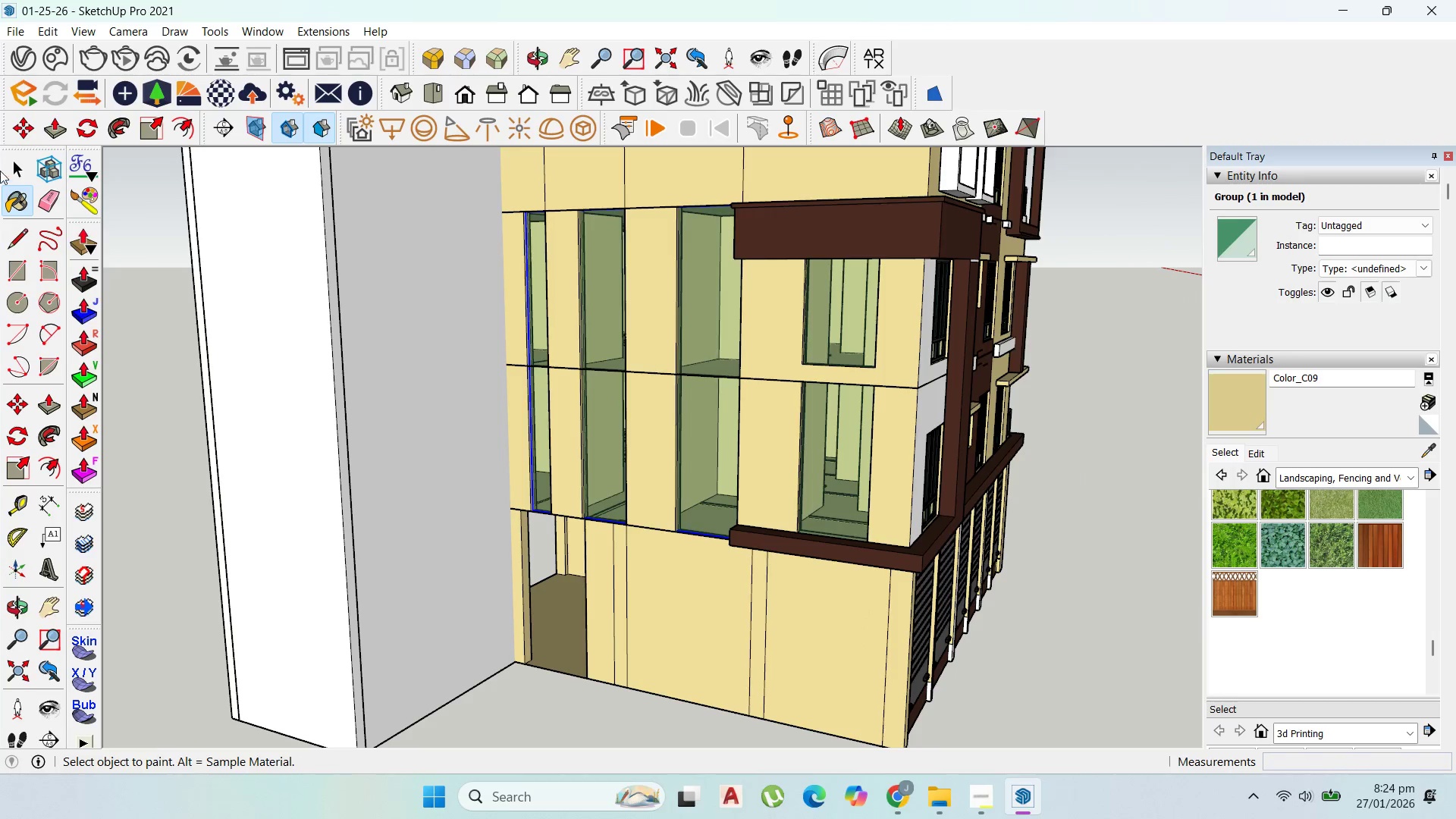 
left_click_drag(start_coordinate=[17, 162], to_coordinate=[24, 162])
 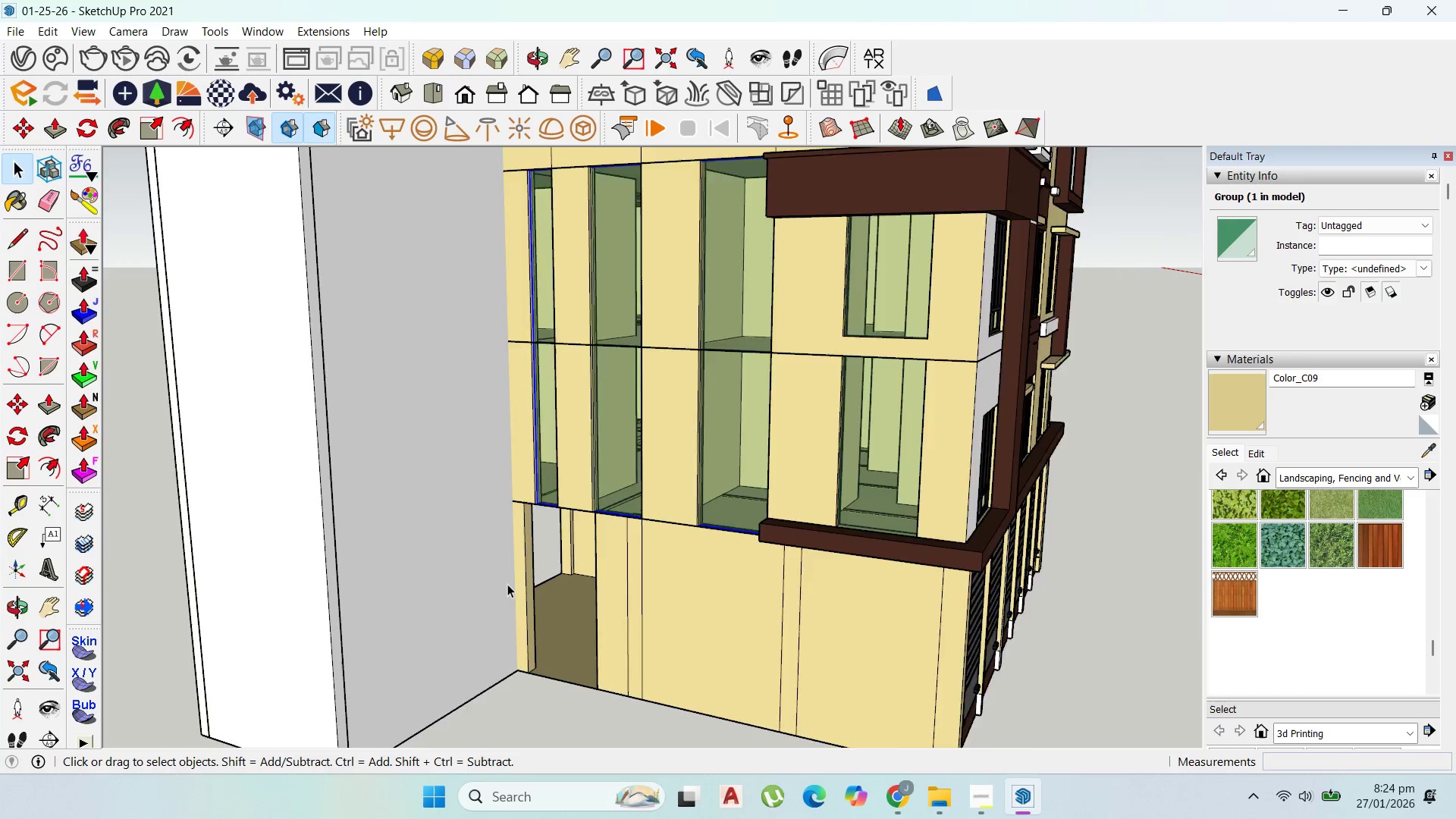 
double_click([535, 585])
 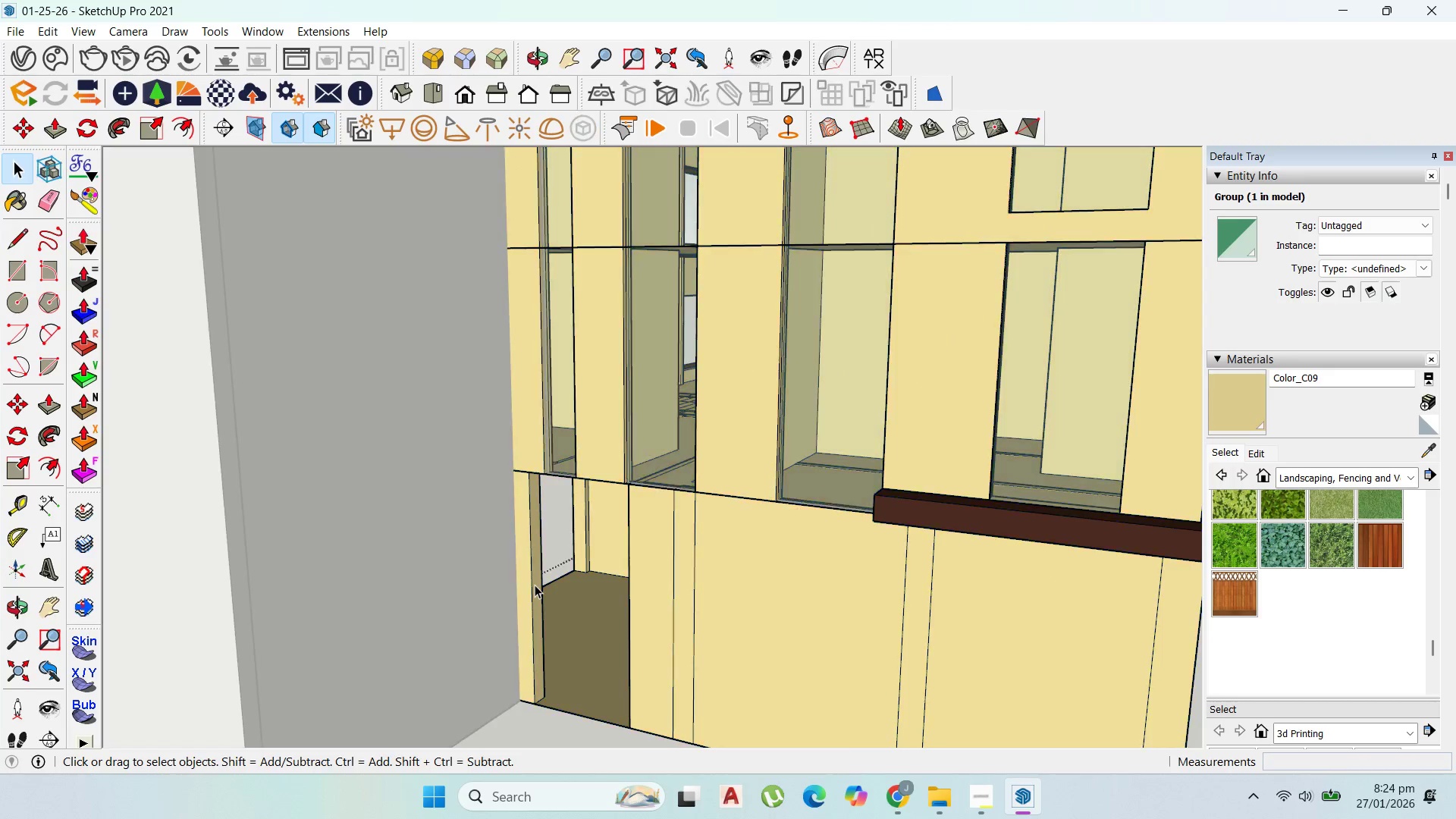 
scroll: coordinate [510, 585], scroll_direction: up, amount: 4.0
 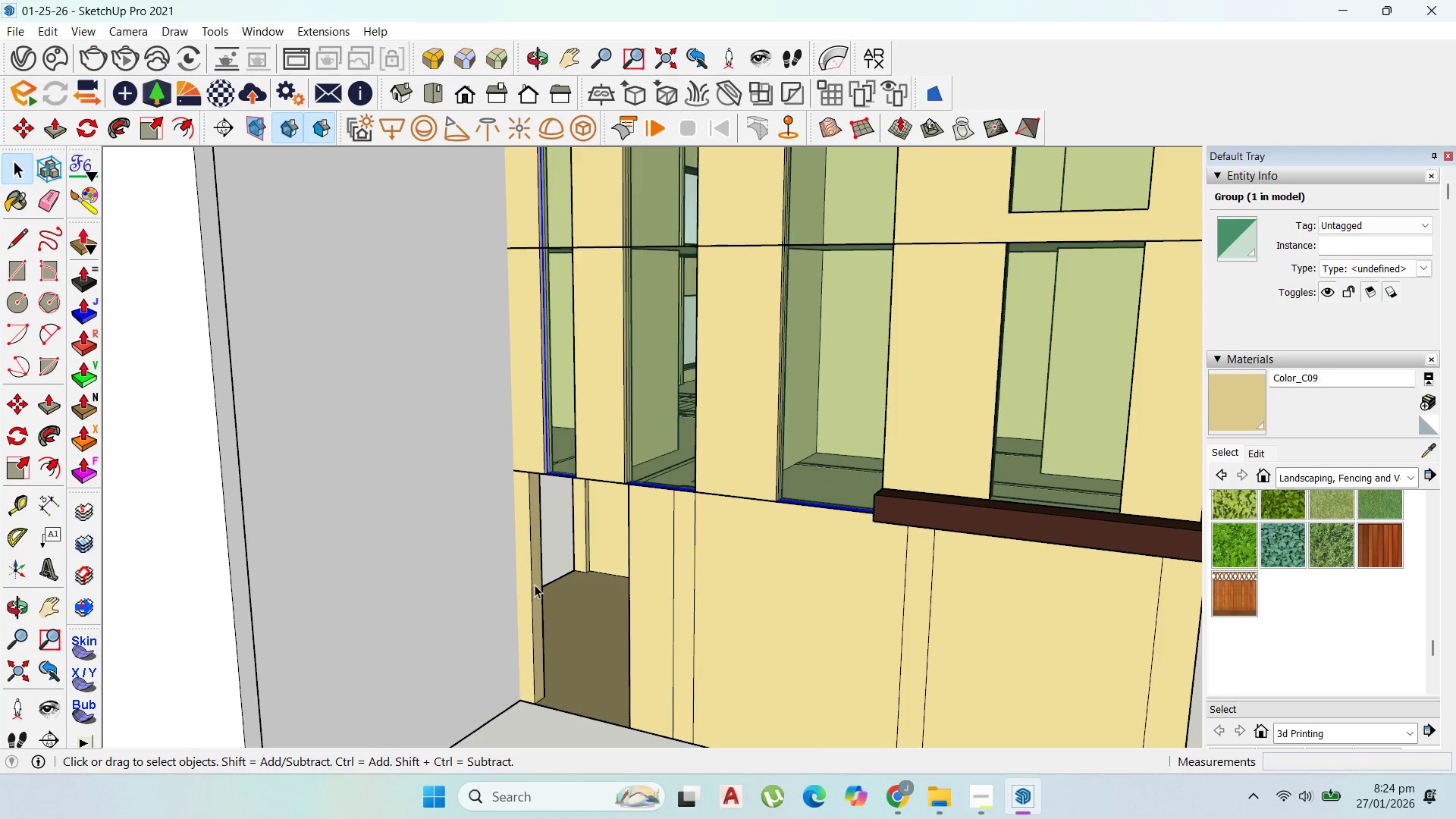 
triple_click([535, 585])
 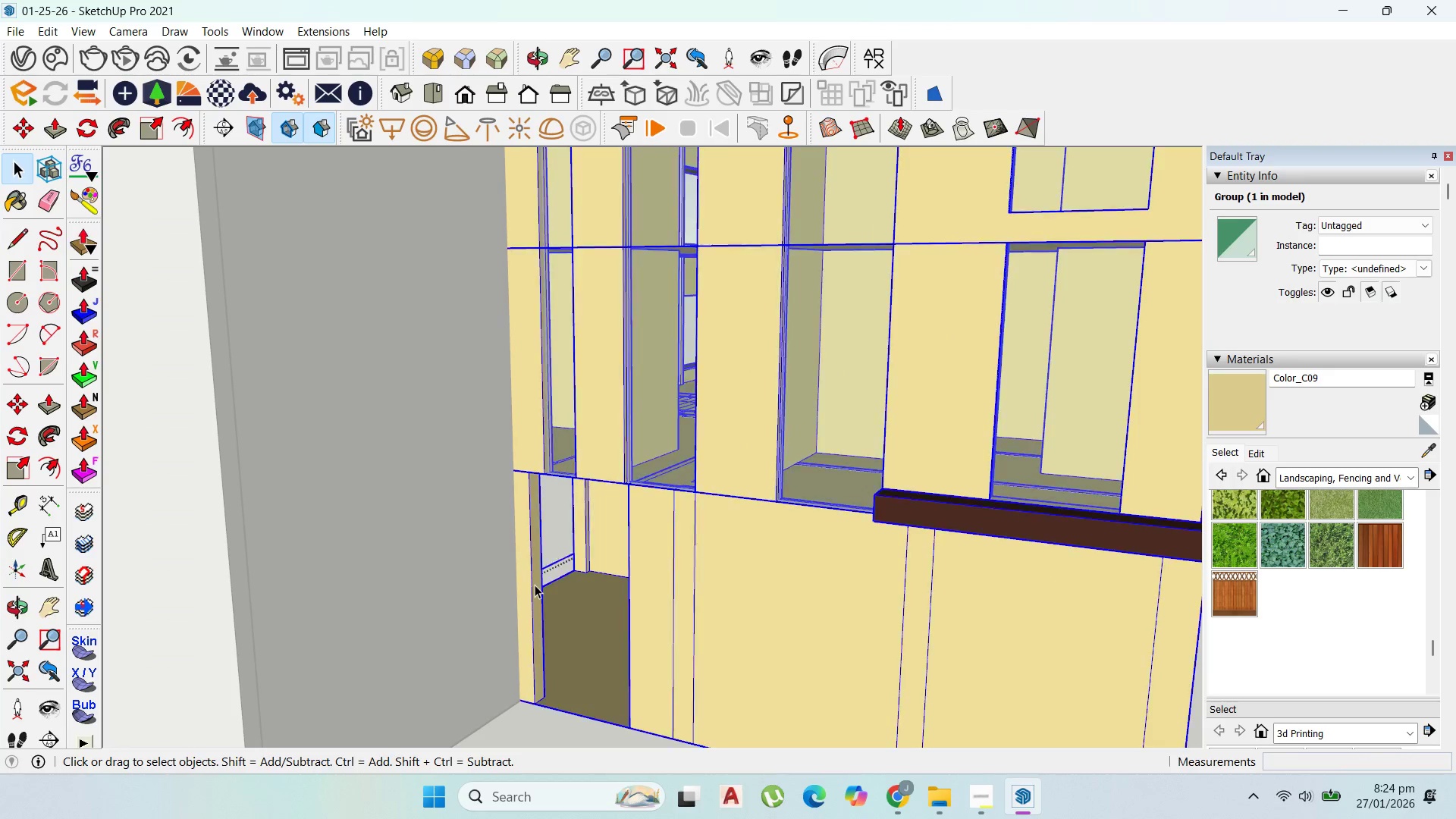 
triple_click([535, 585])
 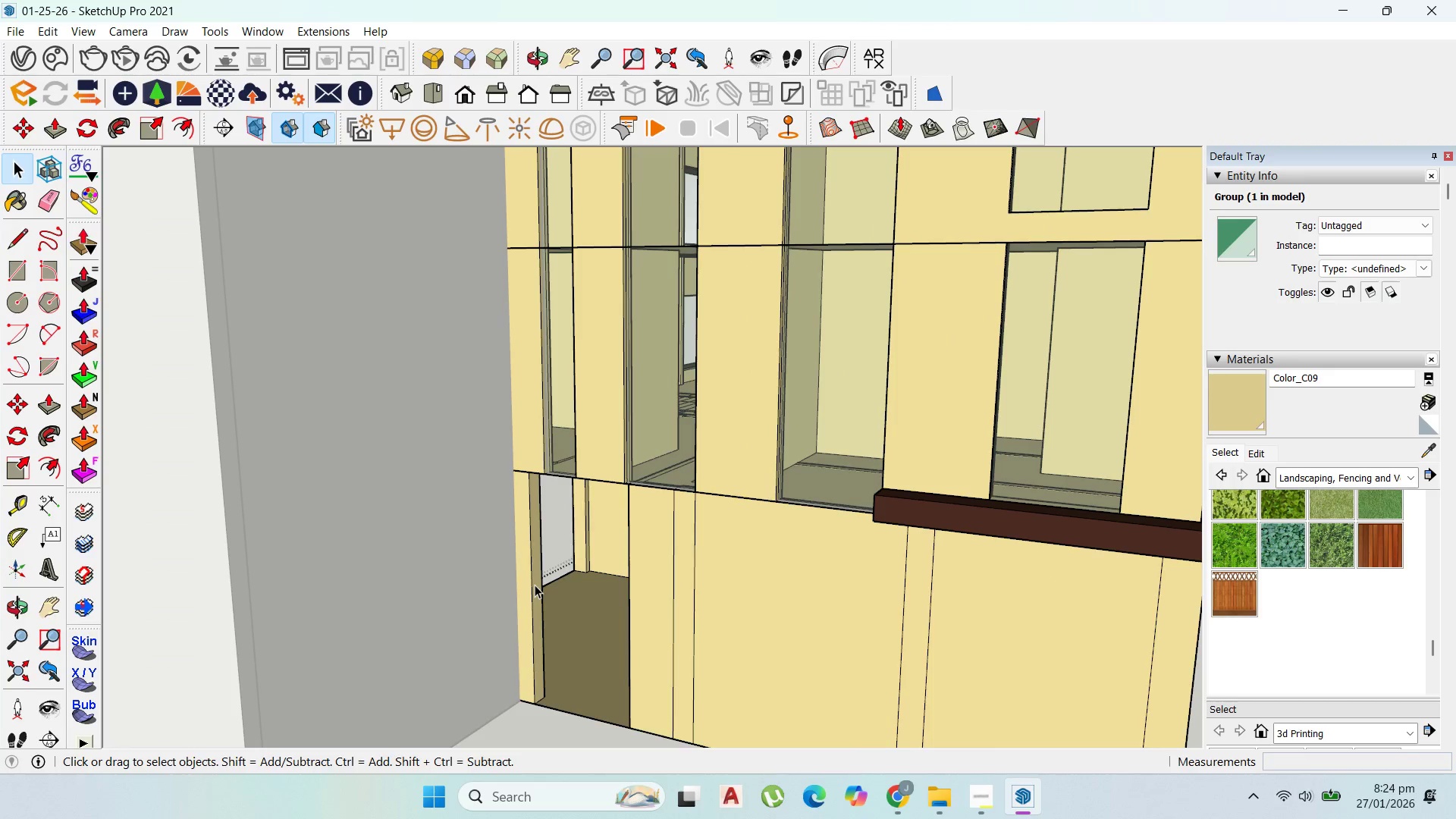 
triple_click([535, 585])
 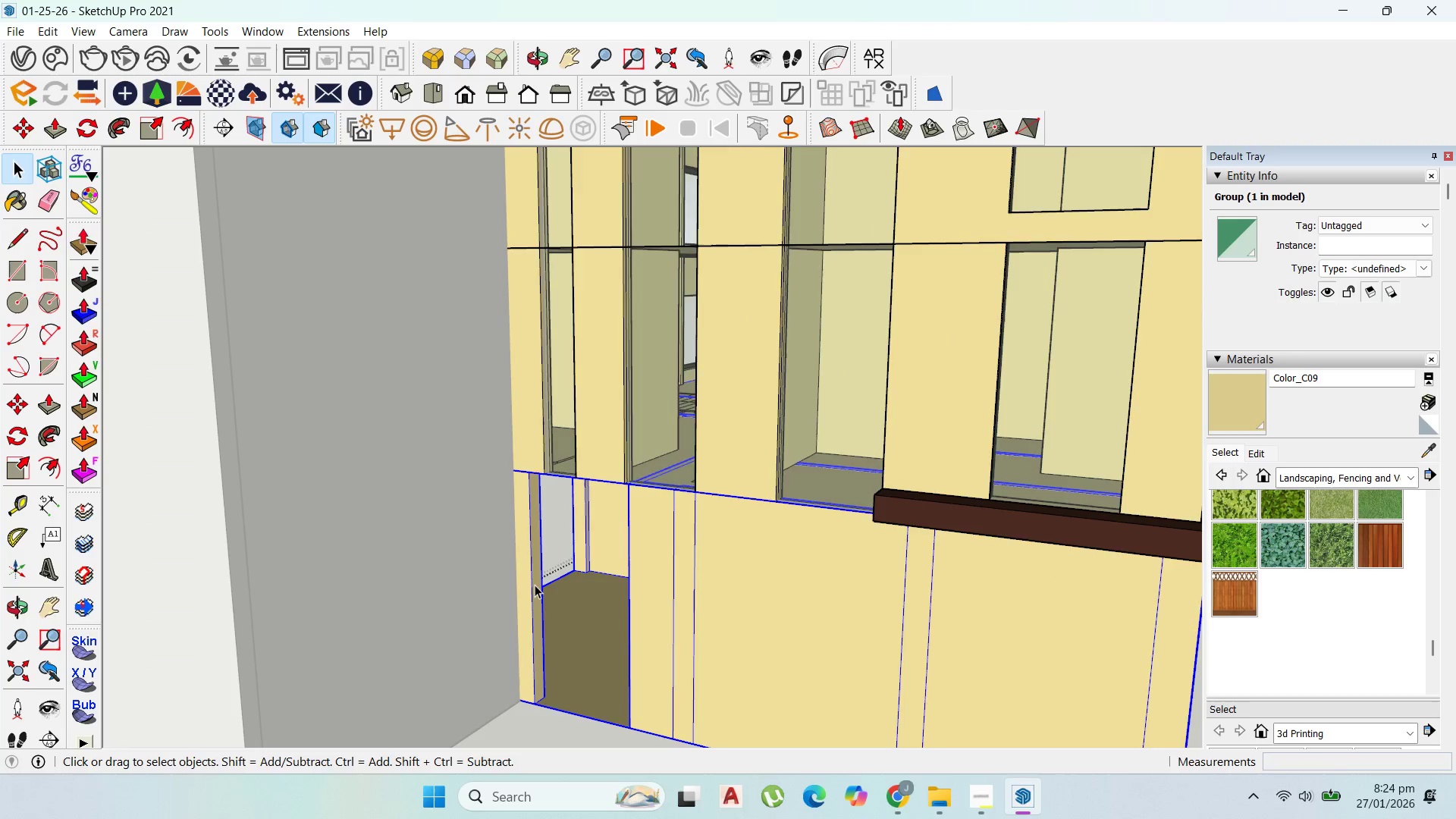 
triple_click([535, 585])
 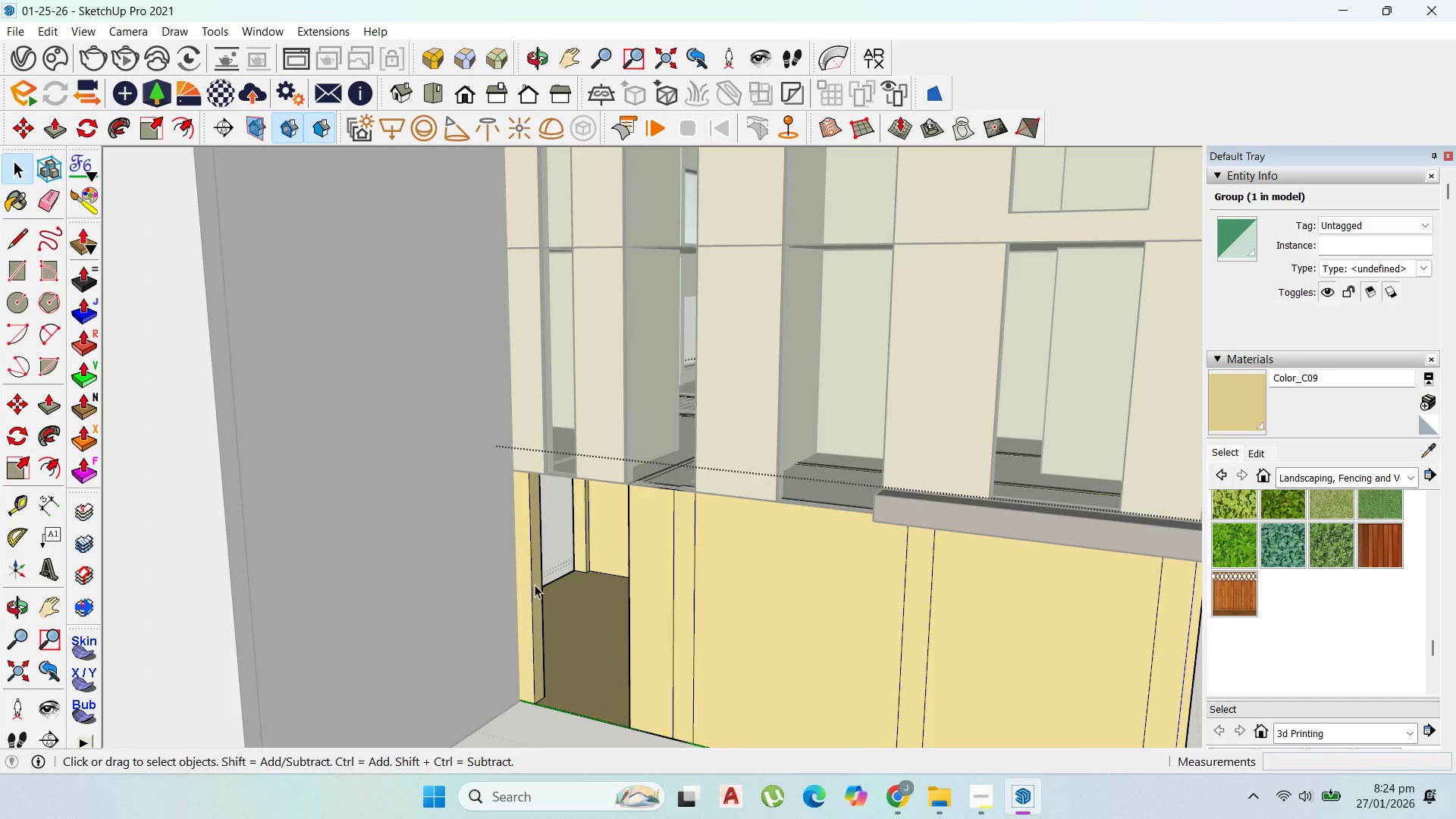 
triple_click([535, 585])
 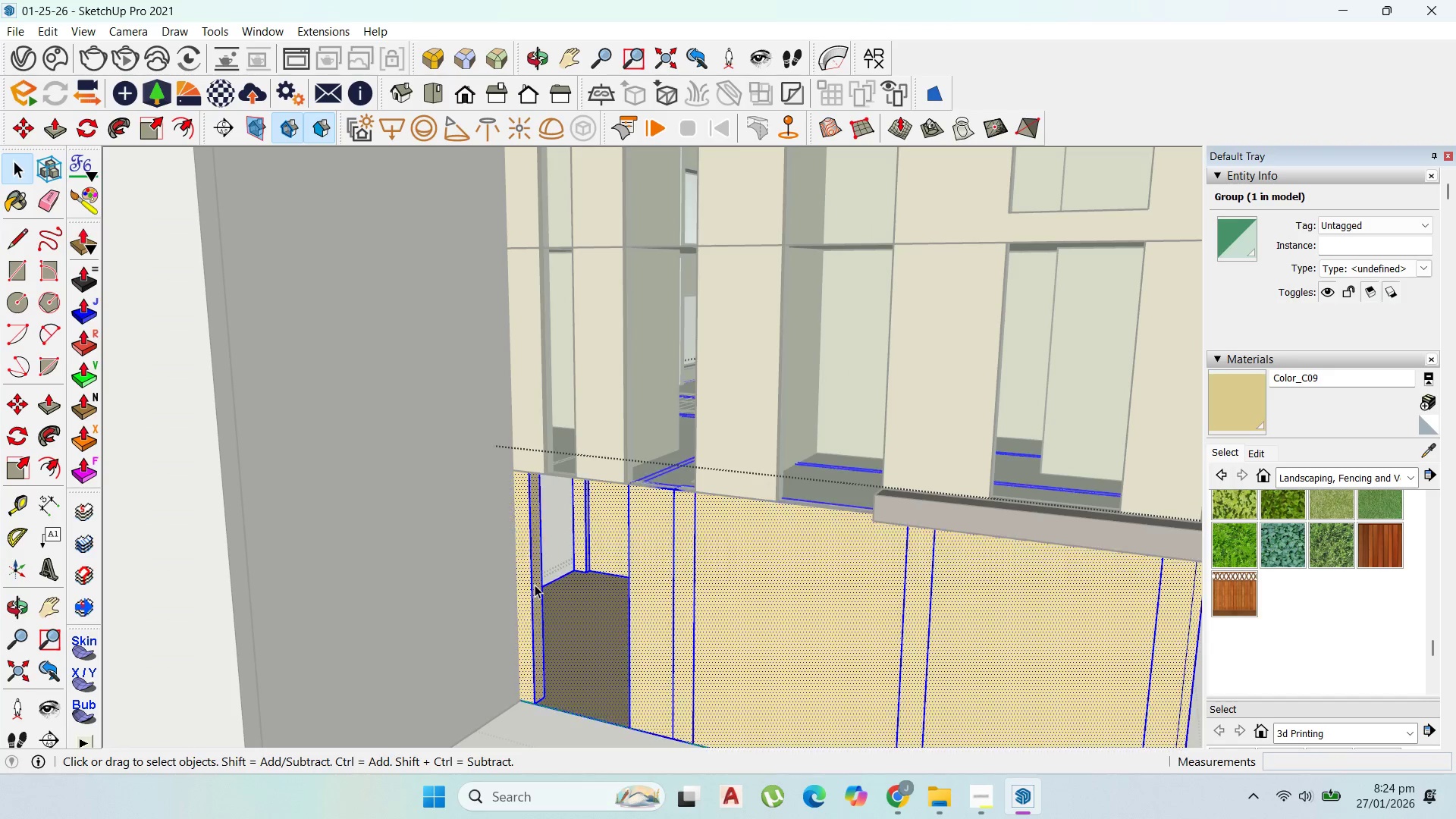 
triple_click([535, 585])
 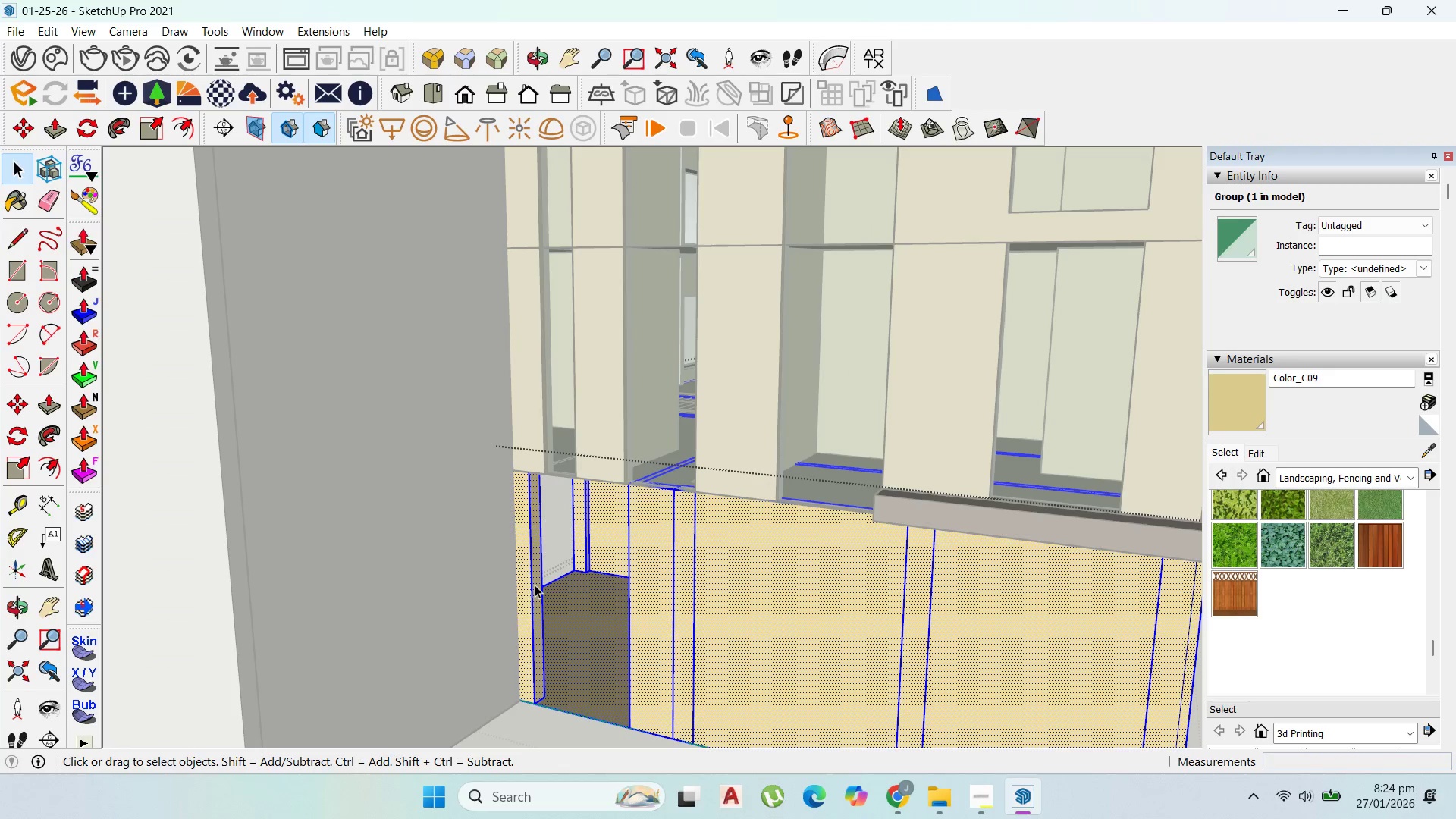 
triple_click([535, 585])
 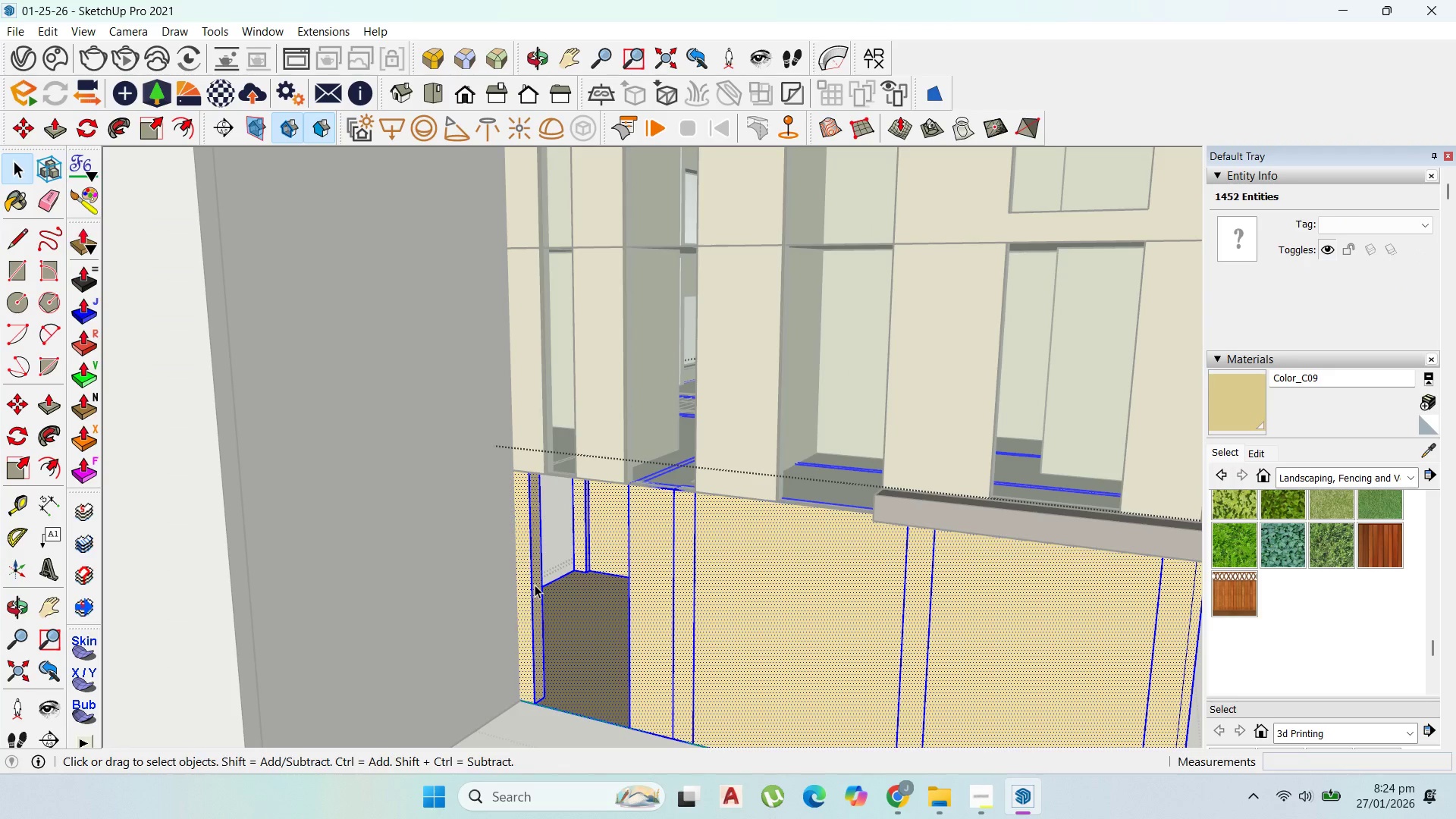 
key(P)
 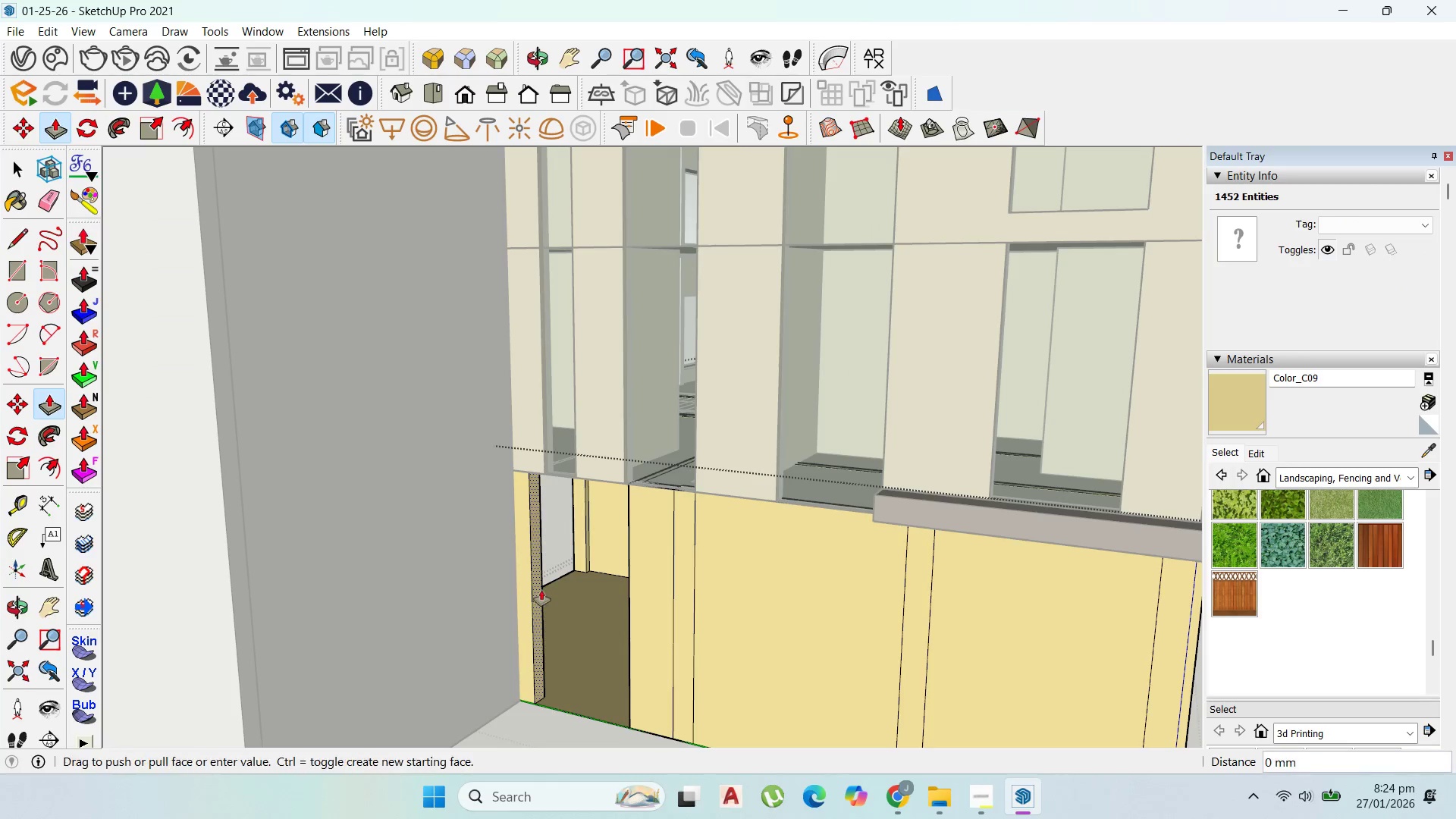 
left_click_drag(start_coordinate=[538, 589], to_coordinate=[632, 495])
 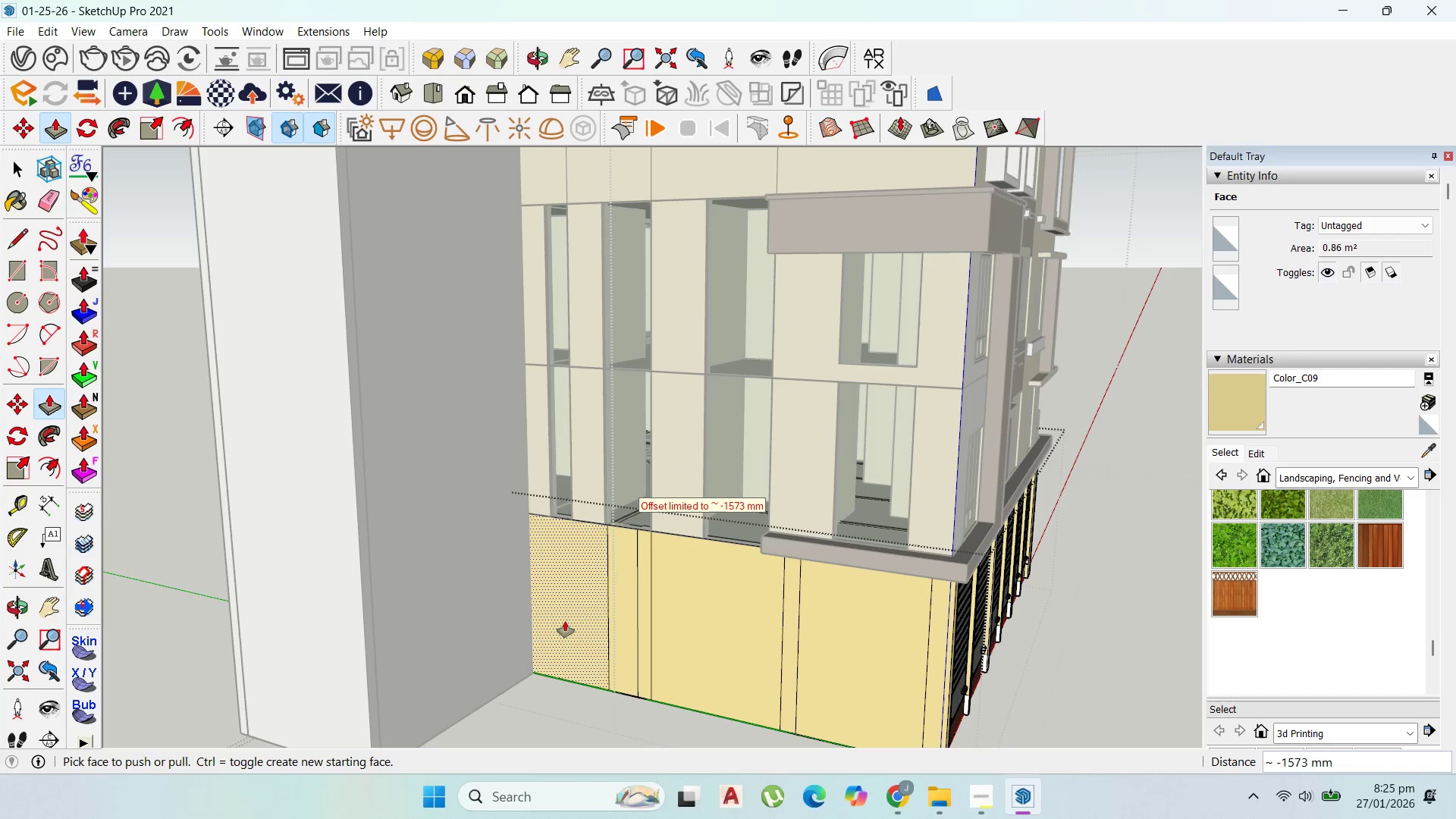 
scroll: coordinate [573, 633], scroll_direction: down, amount: 8.0
 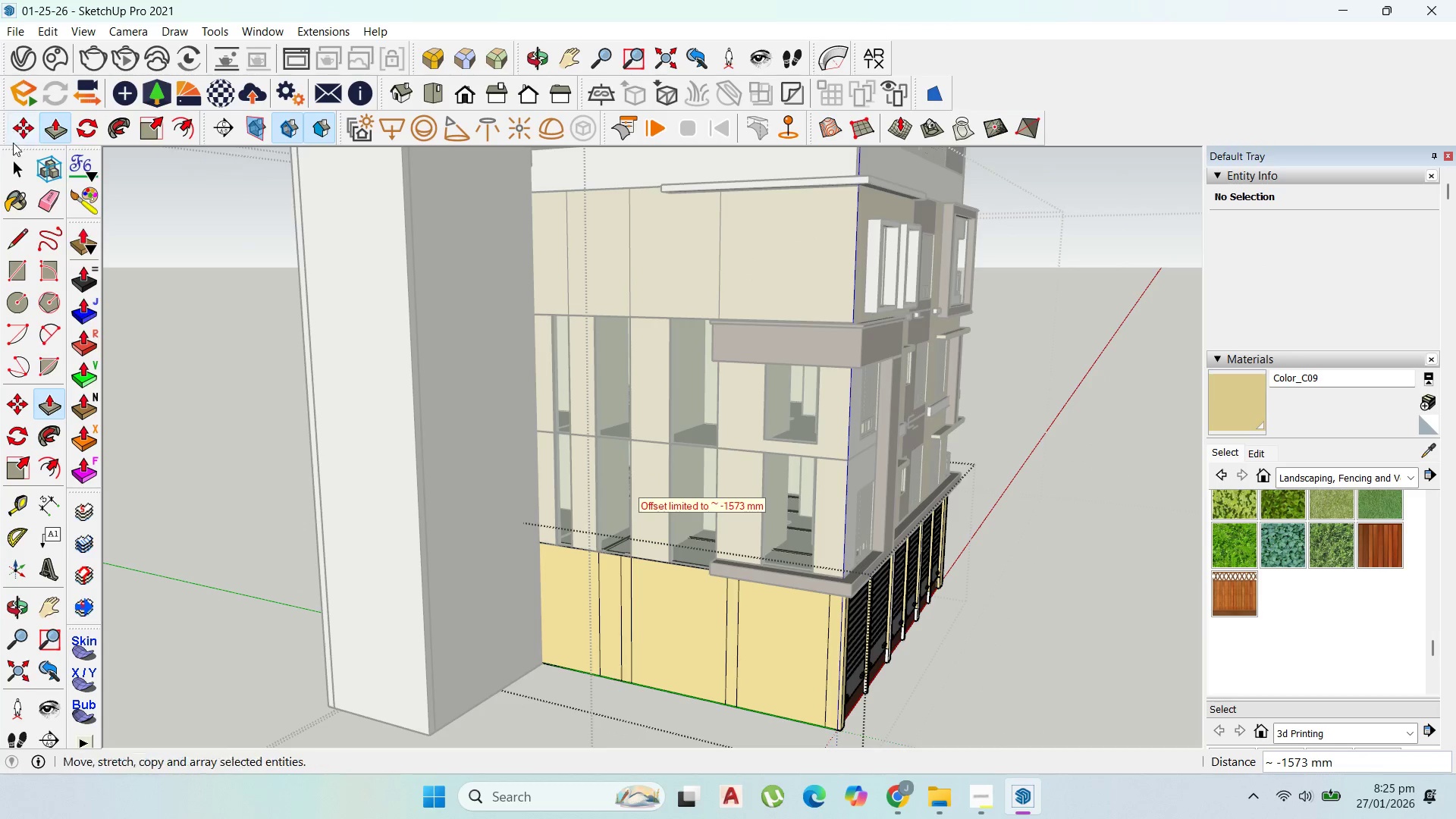 
left_click([17, 158])
 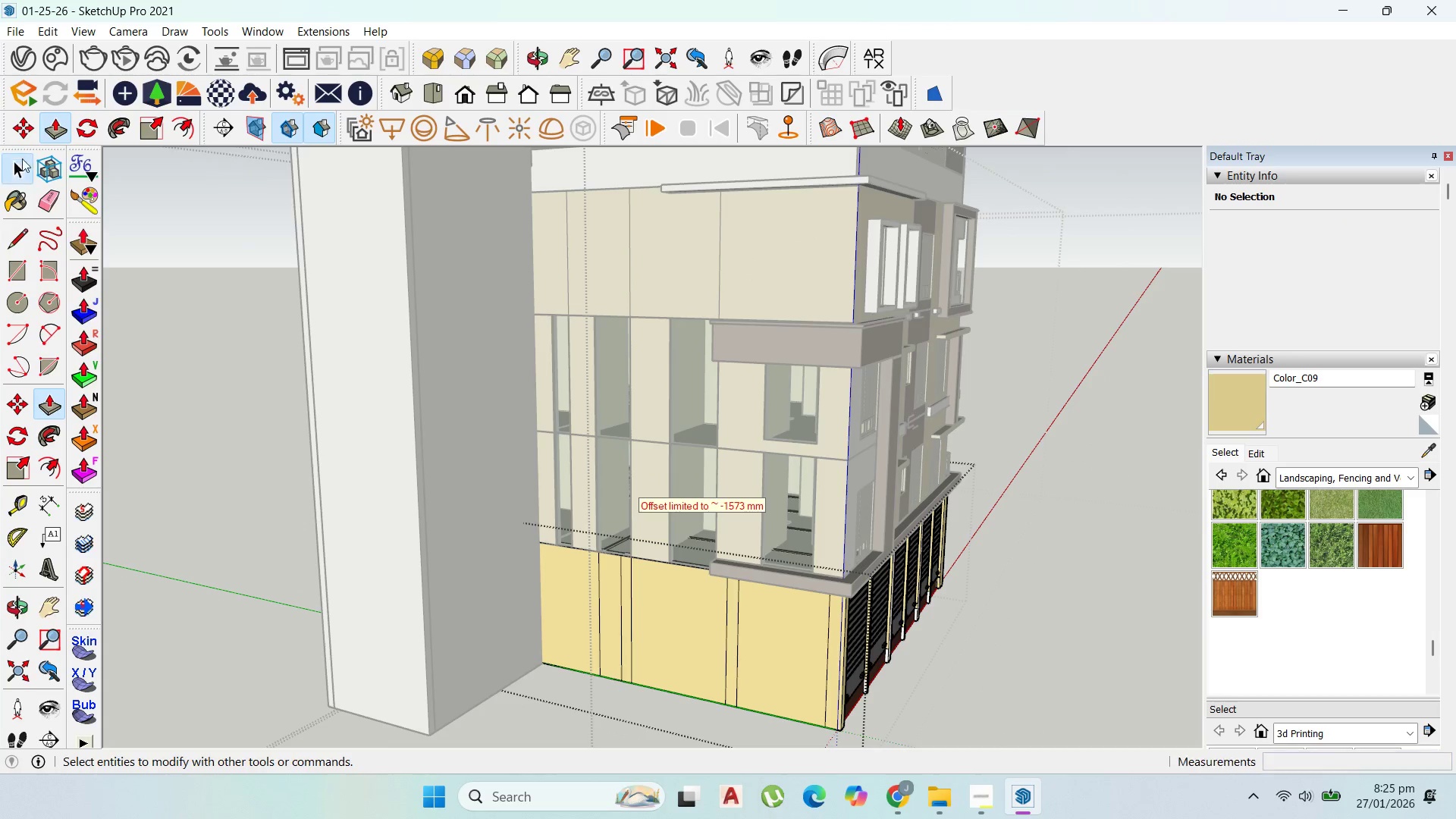 
key(Escape)
 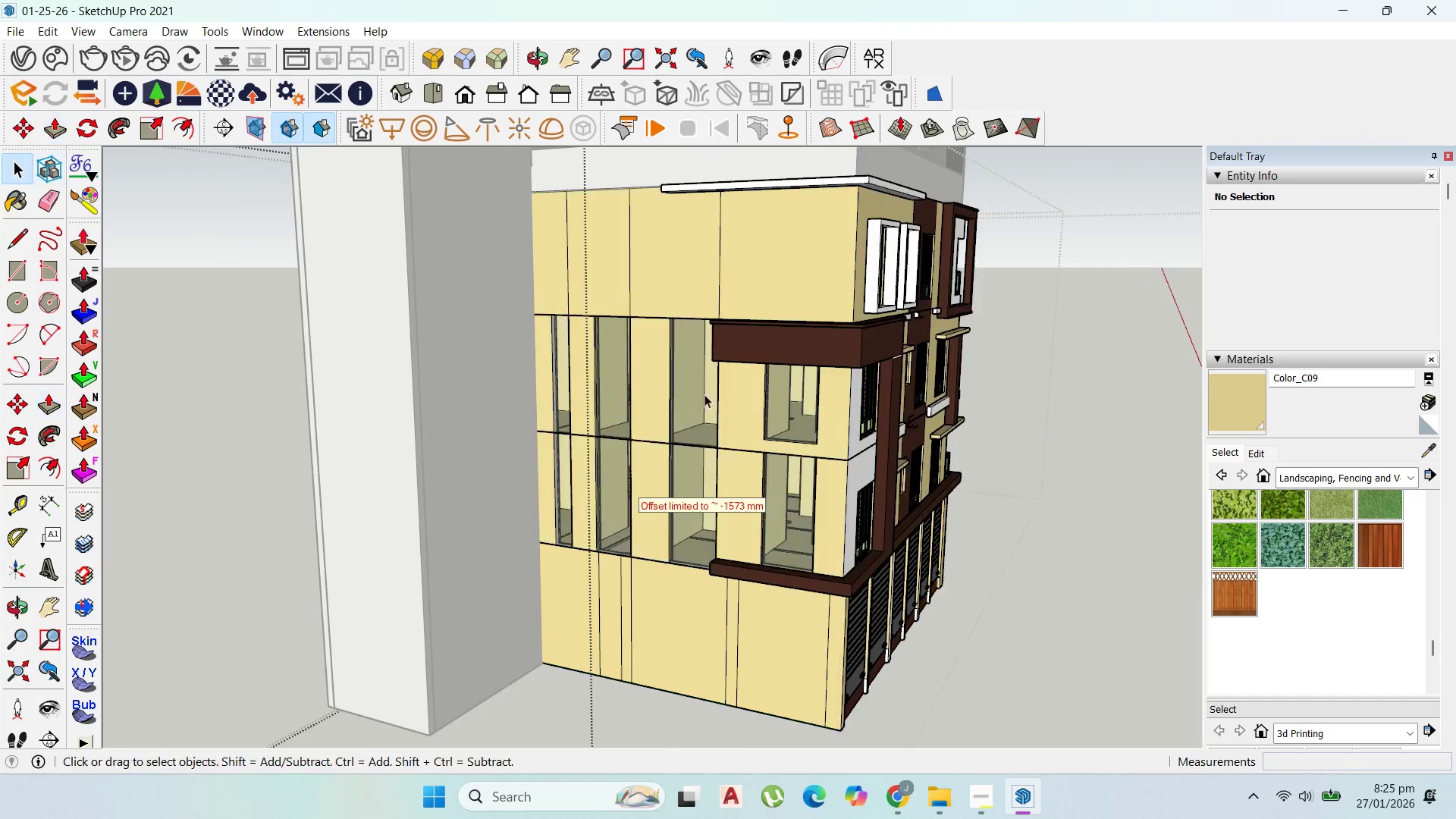 
key(Escape)
 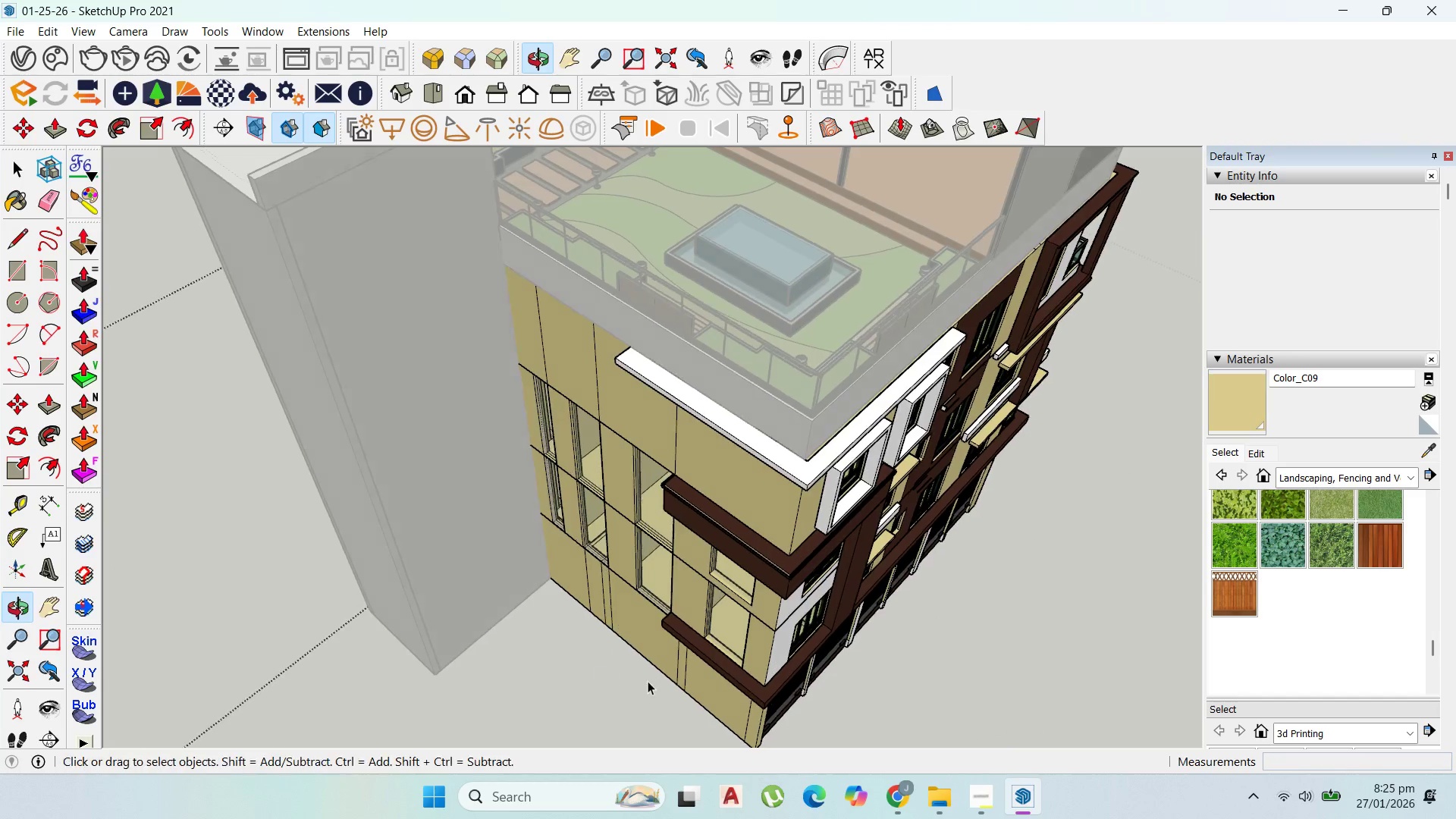 
scroll: coordinate [739, 441], scroll_direction: up, amount: 1.0
 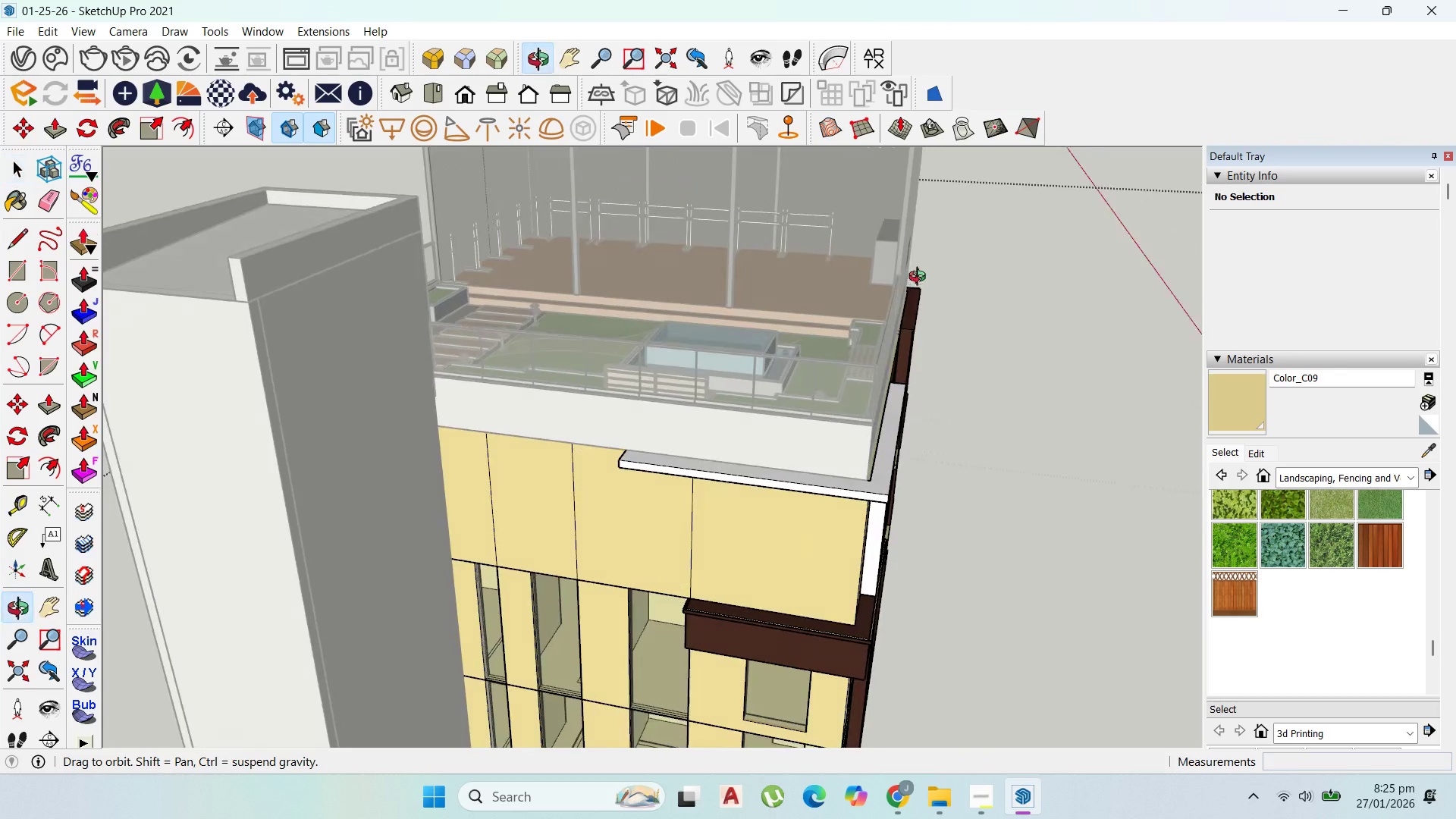 
key(Escape)
 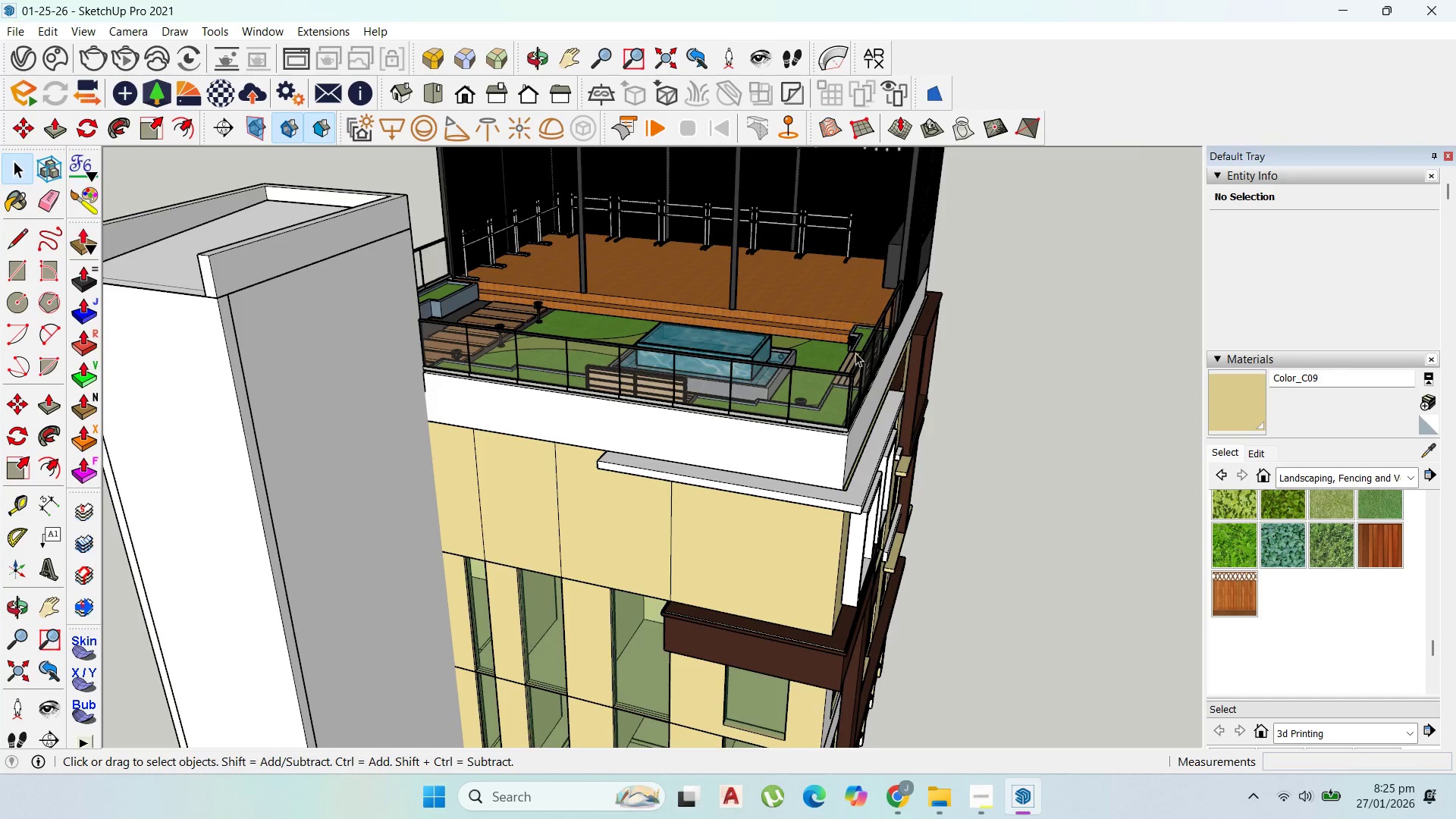 
key(Escape)
 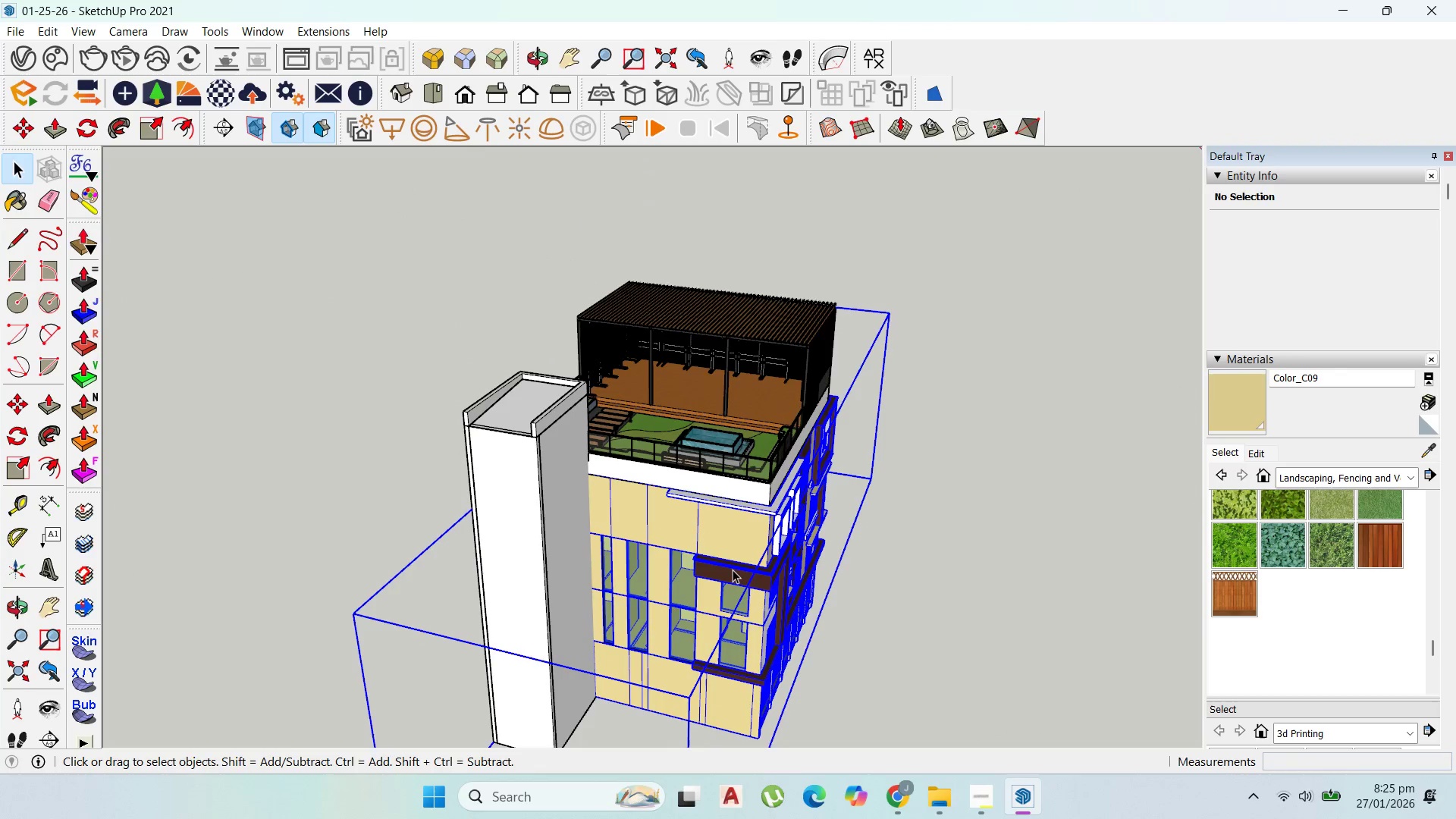 
scroll: coordinate [792, 562], scroll_direction: down, amount: 18.0
 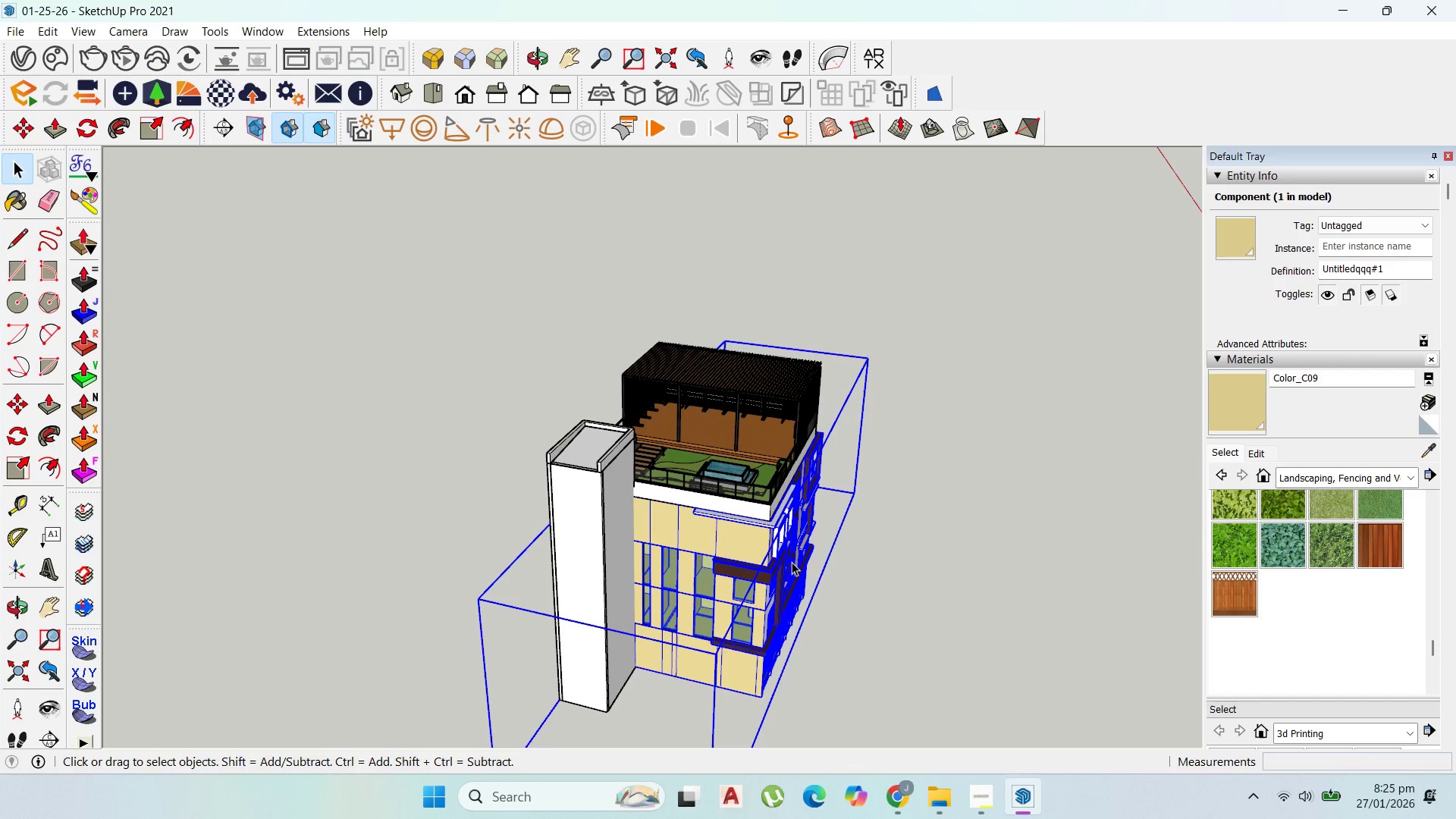 
wait(23.68)
 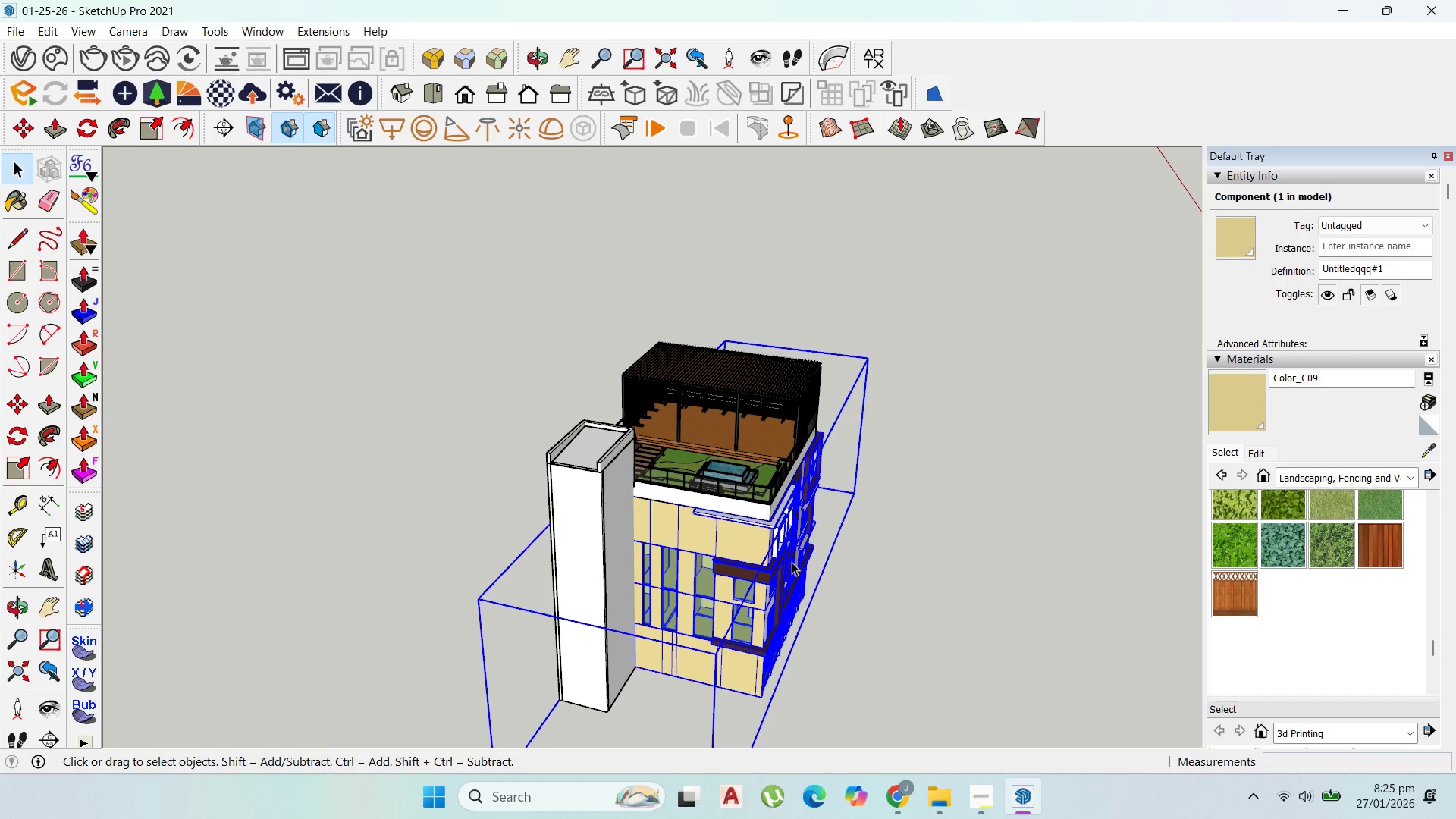 
scroll: coordinate [821, 505], scroll_direction: down, amount: 1.0
 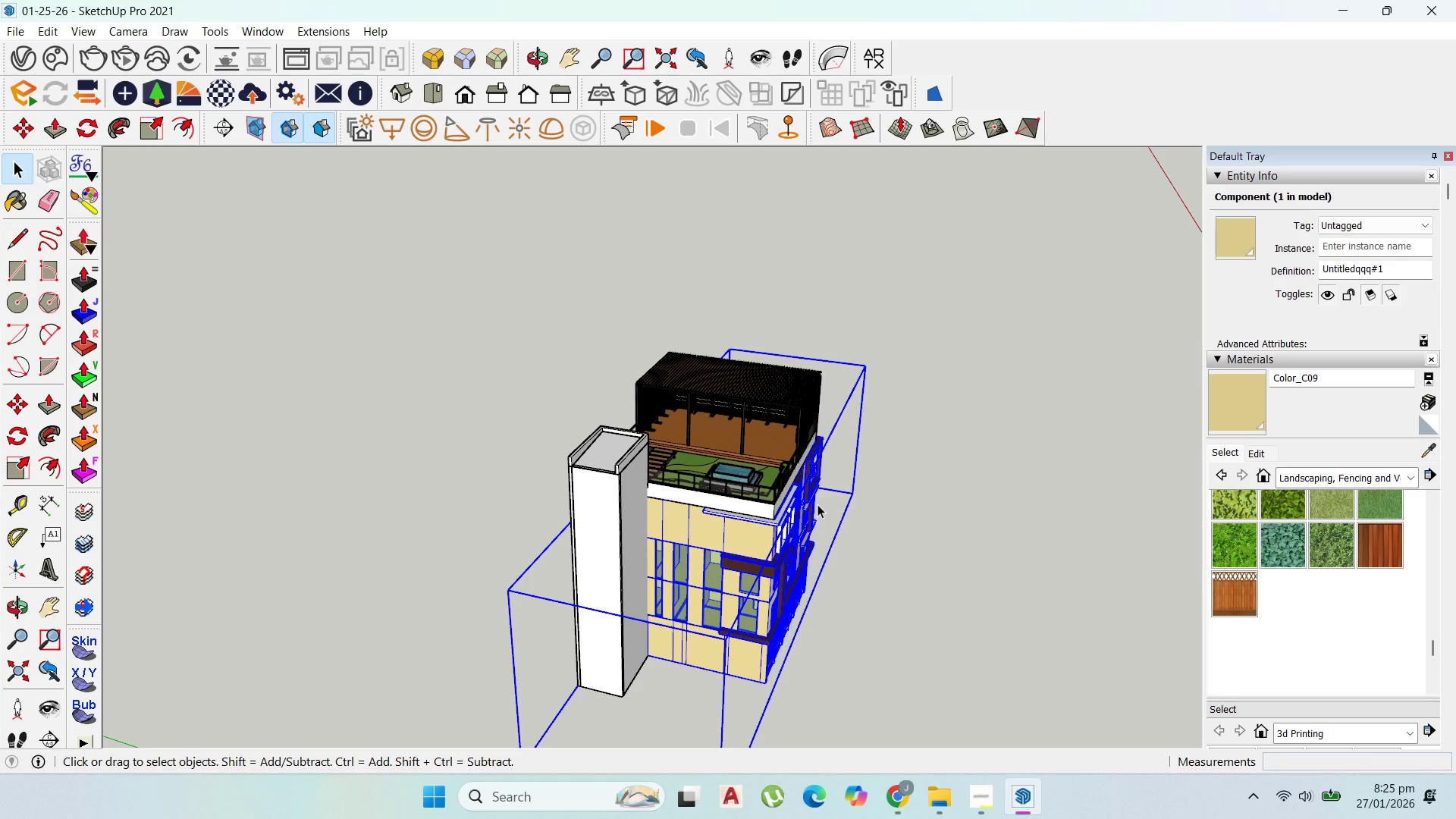 
wait(21.69)
 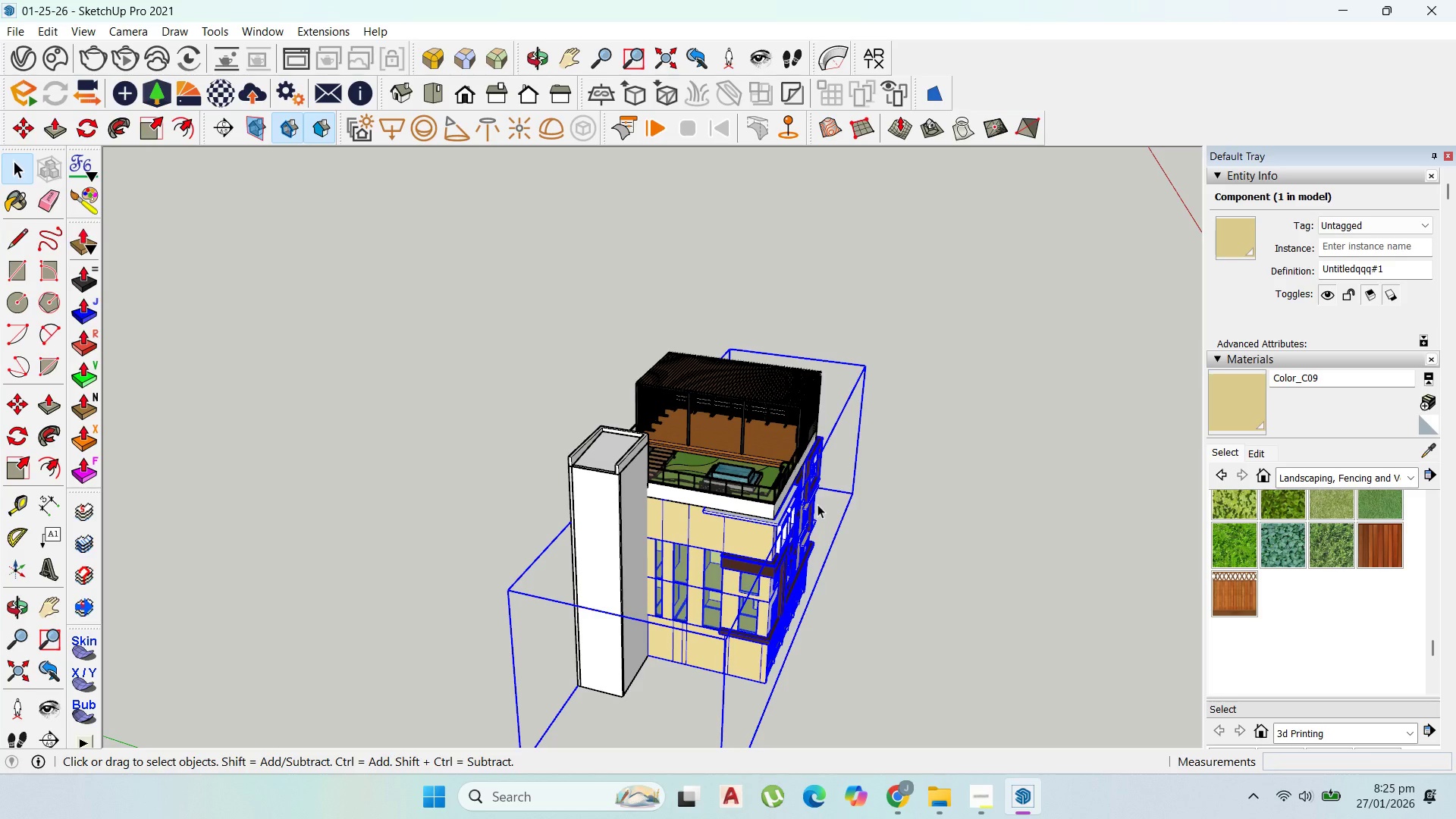 
left_click_drag(start_coordinate=[78, 137], to_coordinate=[86, 137])
 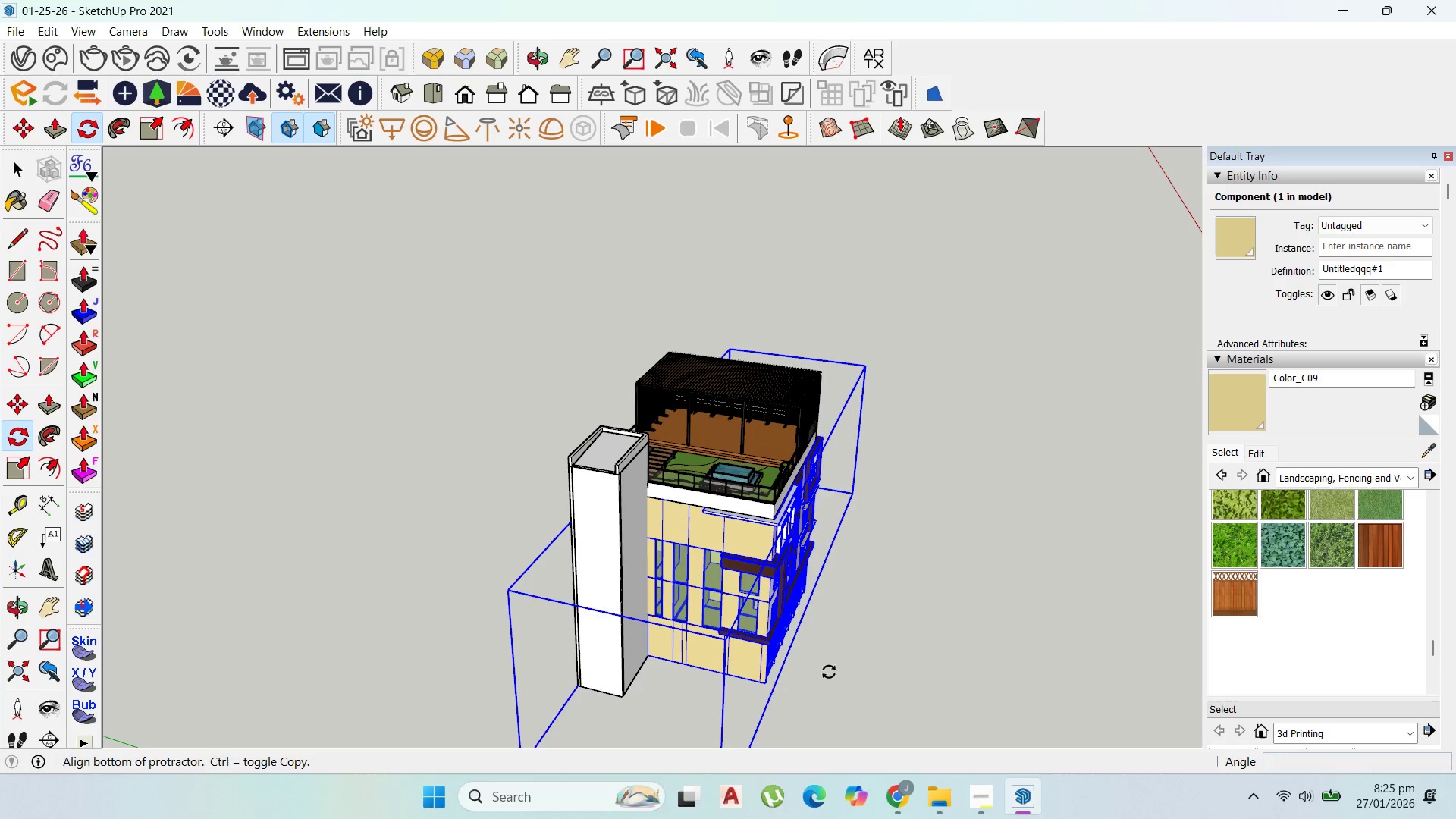 
left_click_drag(start_coordinate=[830, 676], to_coordinate=[833, 673])
 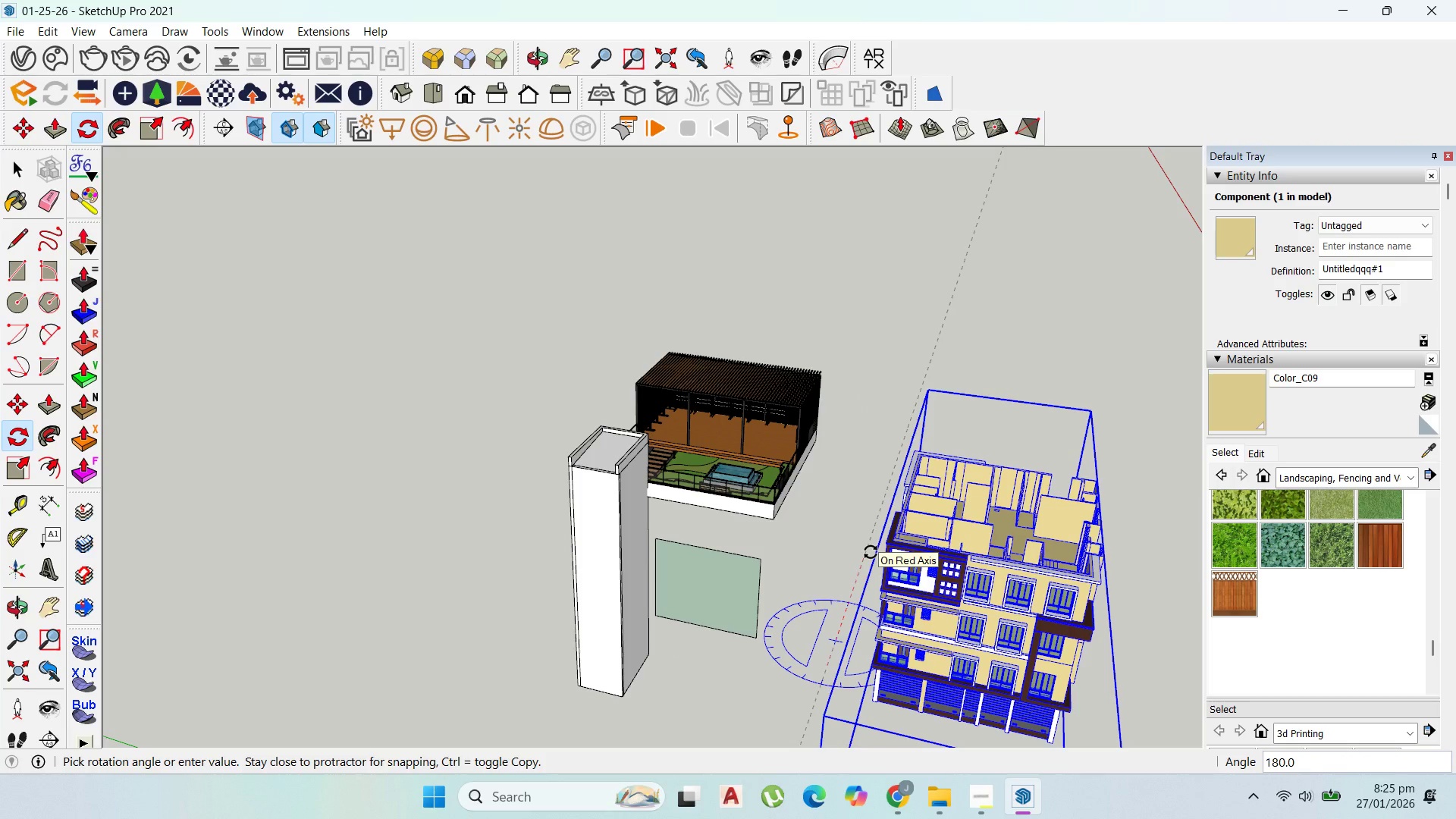 
key(Escape)
 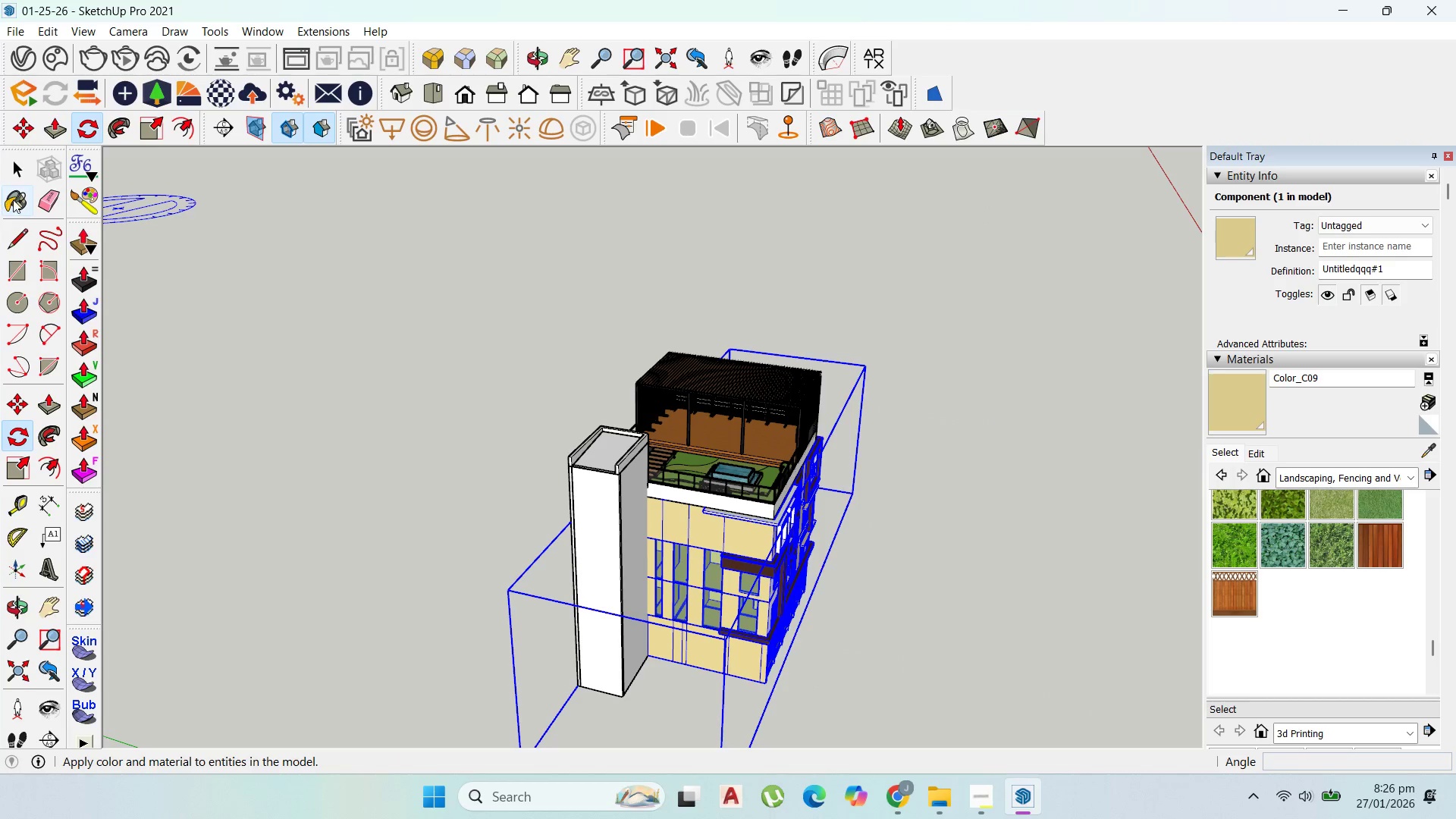 
left_click([20, 163])
 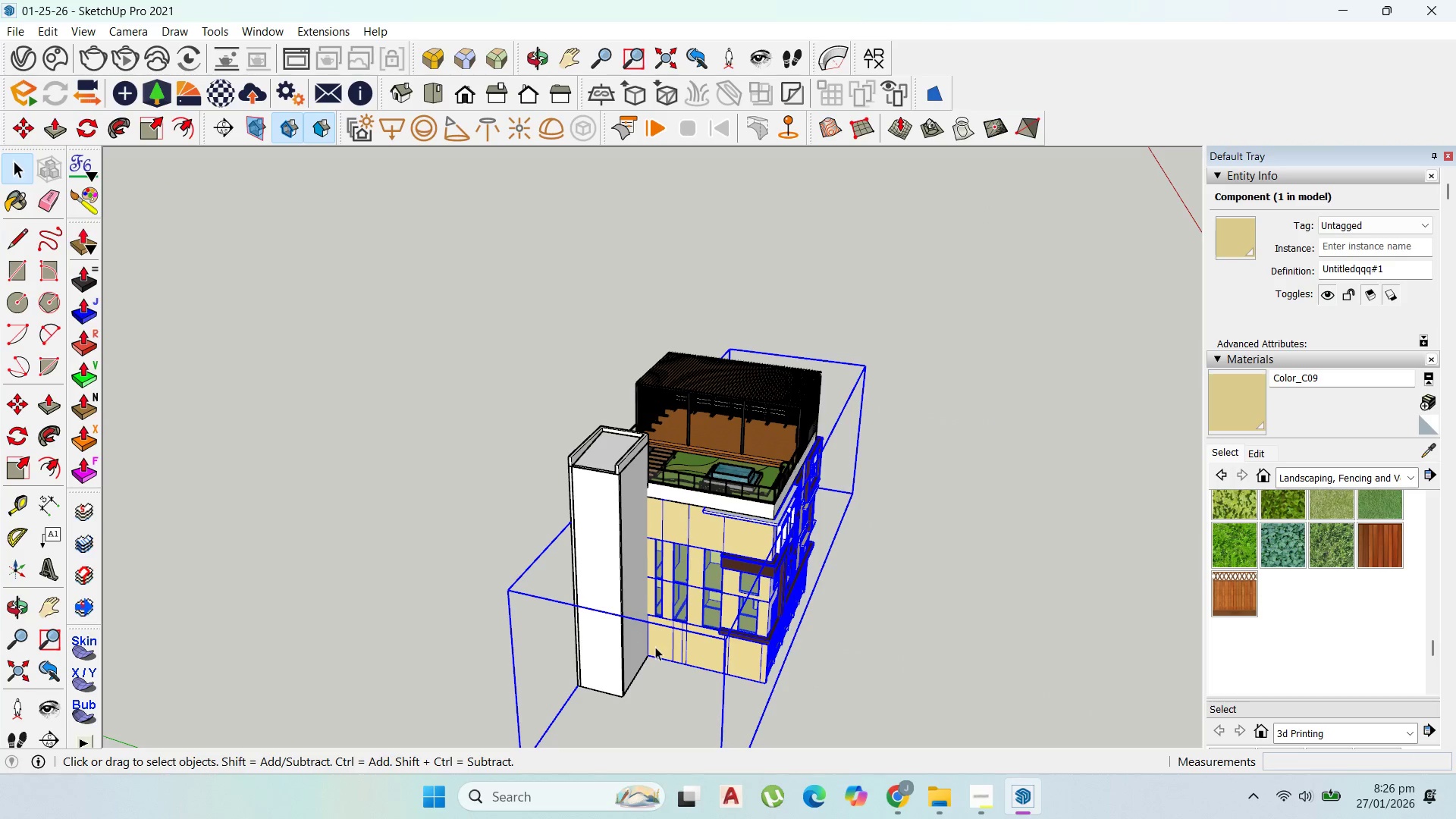 
left_click([745, 588])
 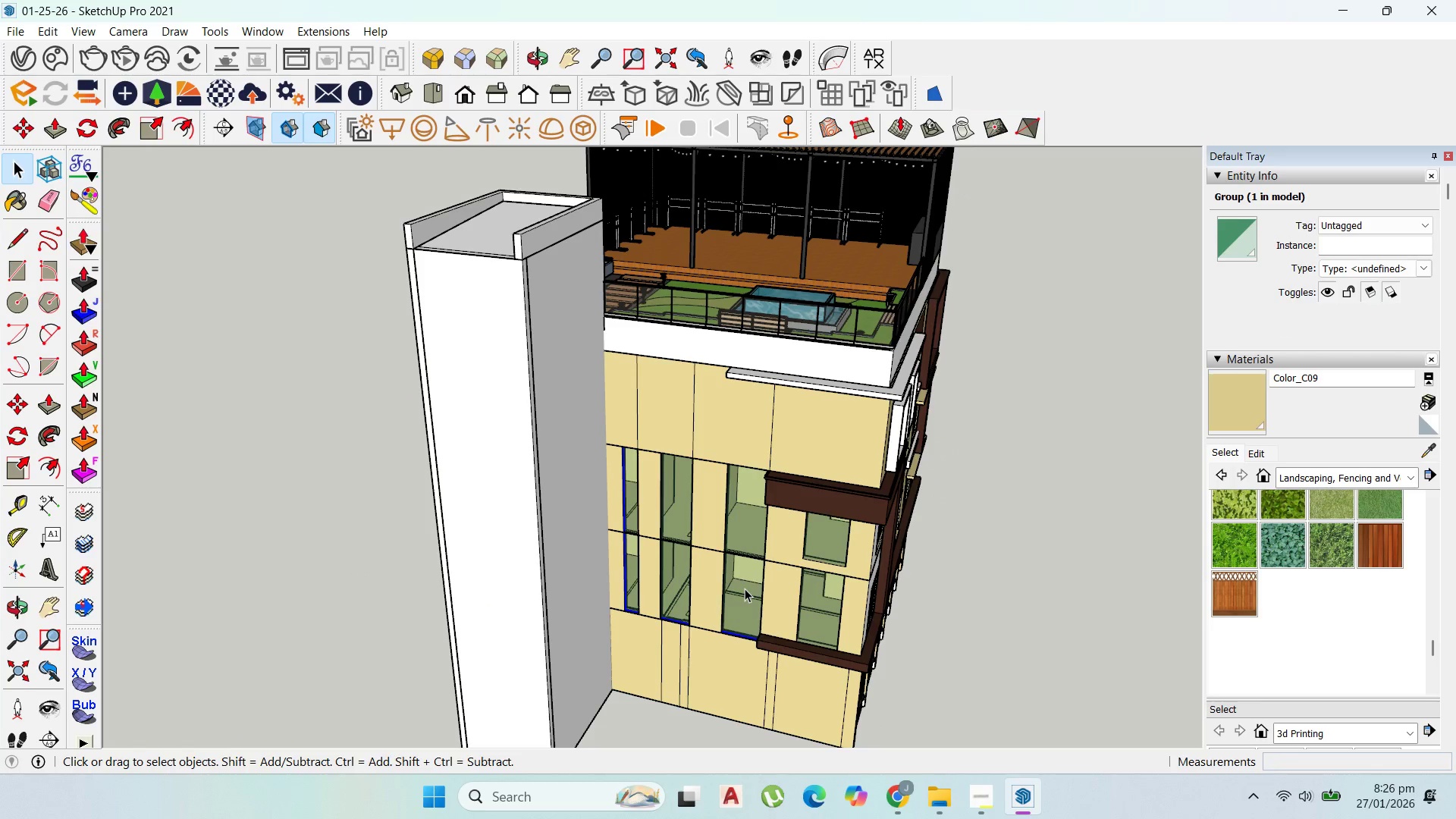 
scroll: coordinate [725, 570], scroll_direction: up, amount: 11.0
 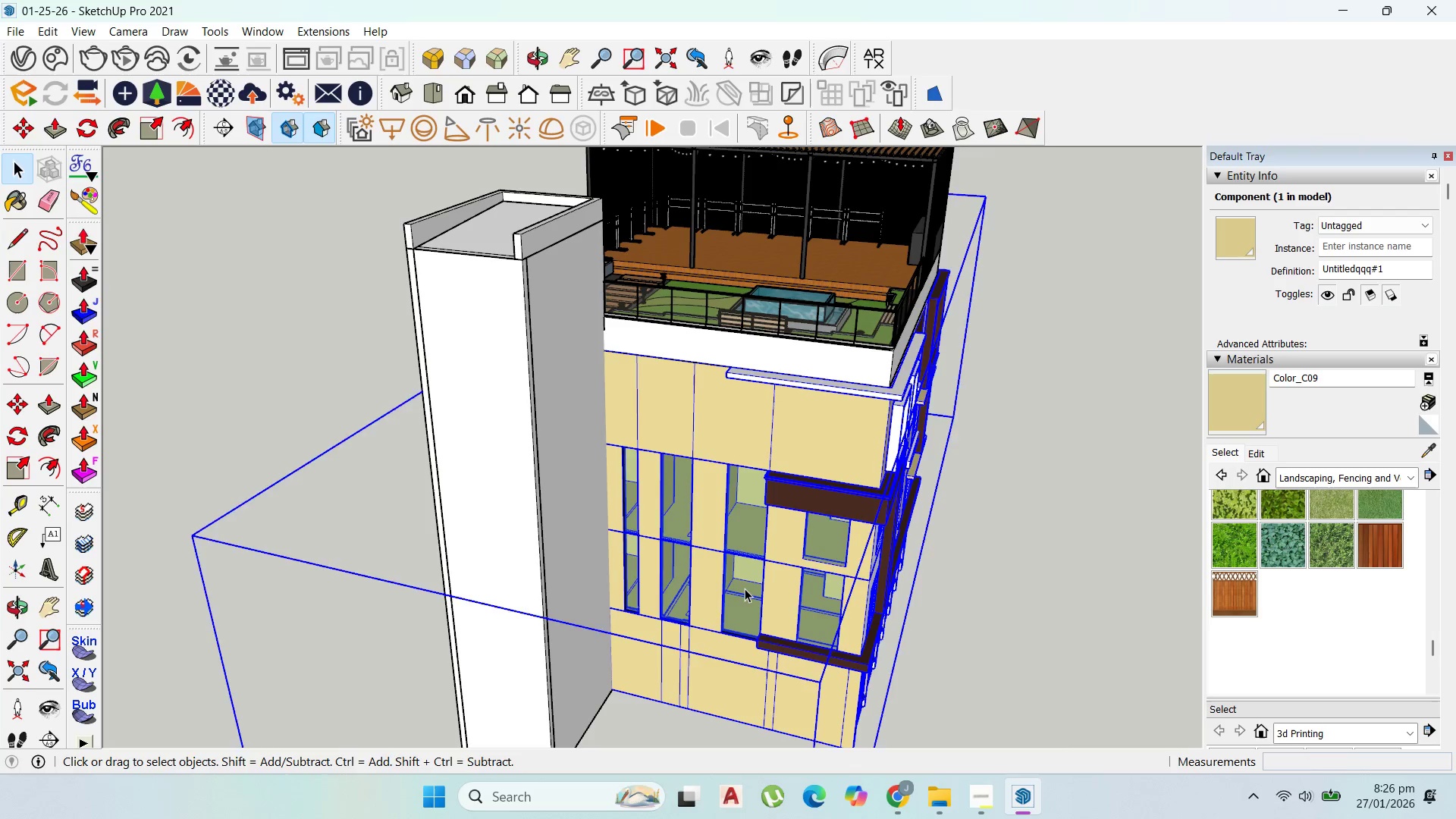 
hold_key(key=ShiftLeft, duration=1.51)
left_click([770, 422])
 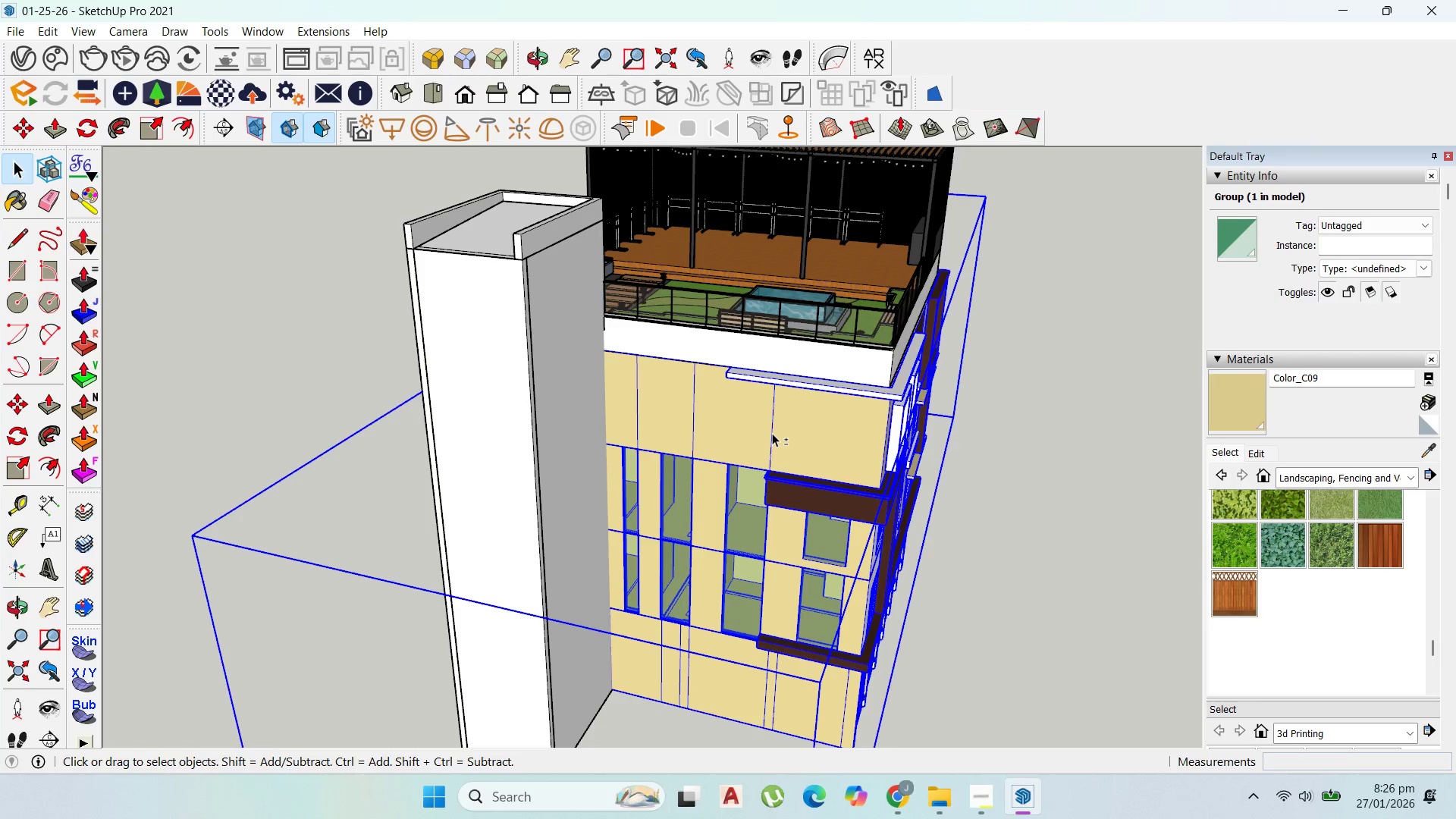 
right_click([772, 433])
 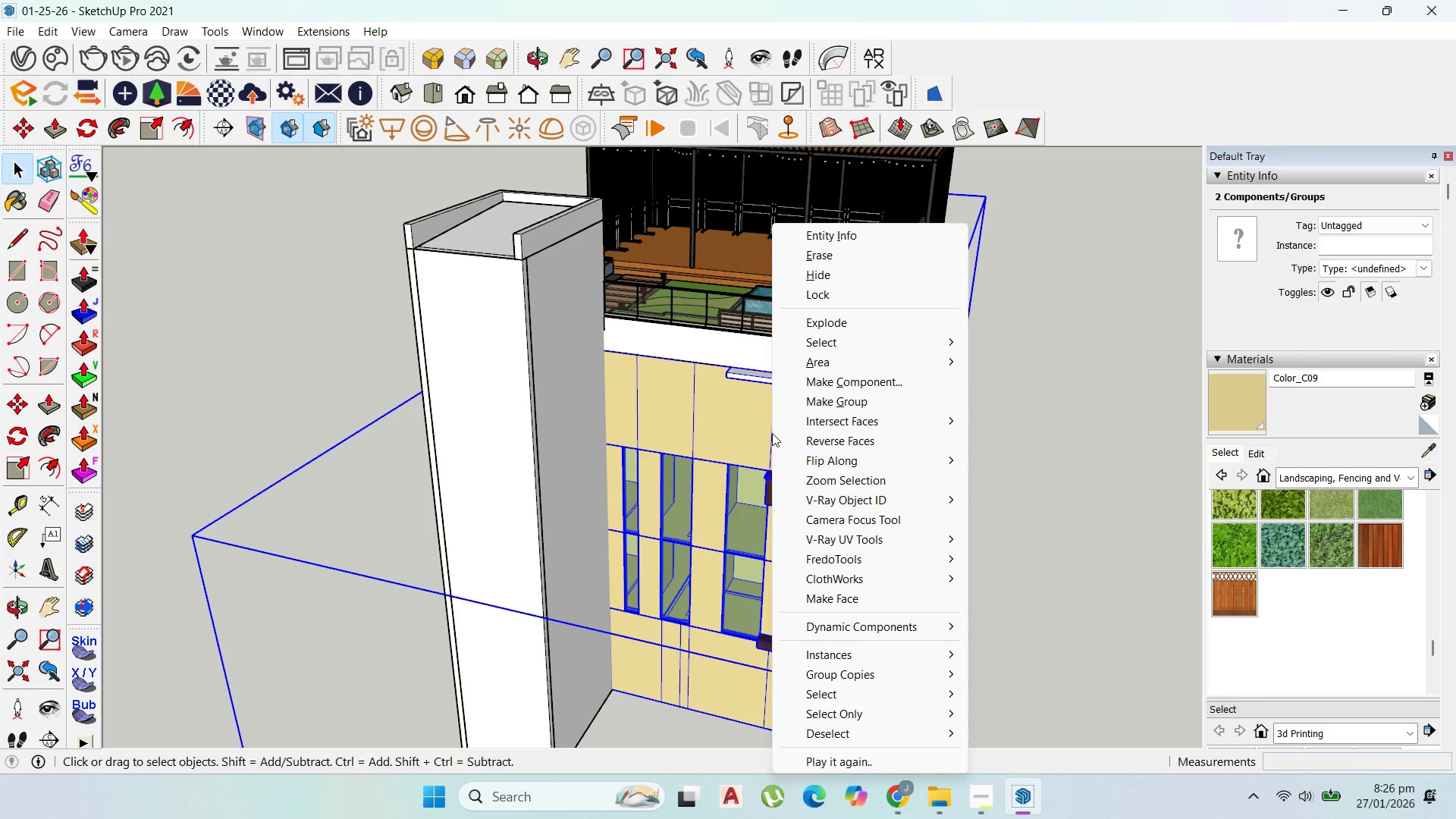 
key(Shift+ShiftLeft)
 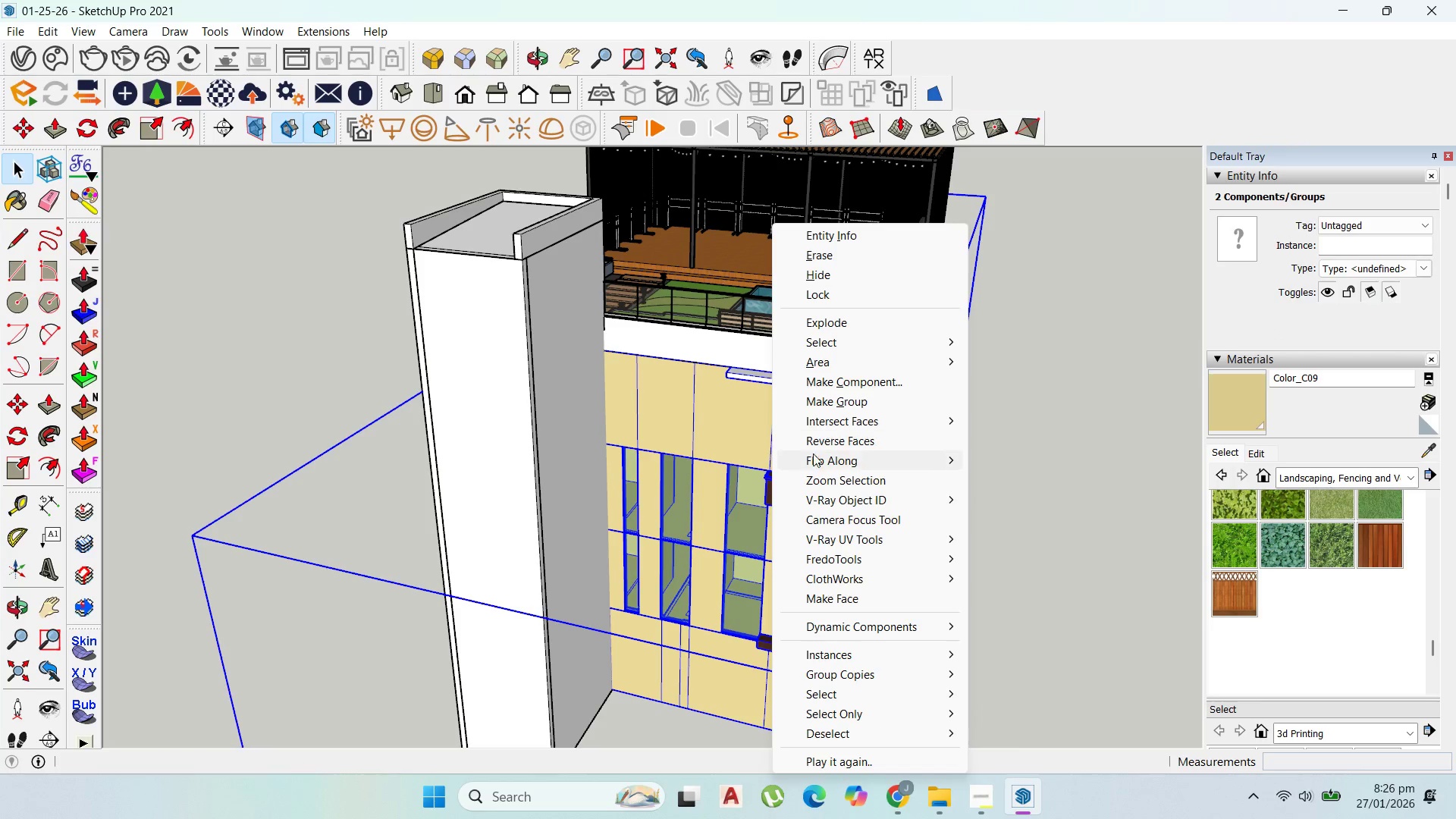 
key(Shift+ShiftLeft)
 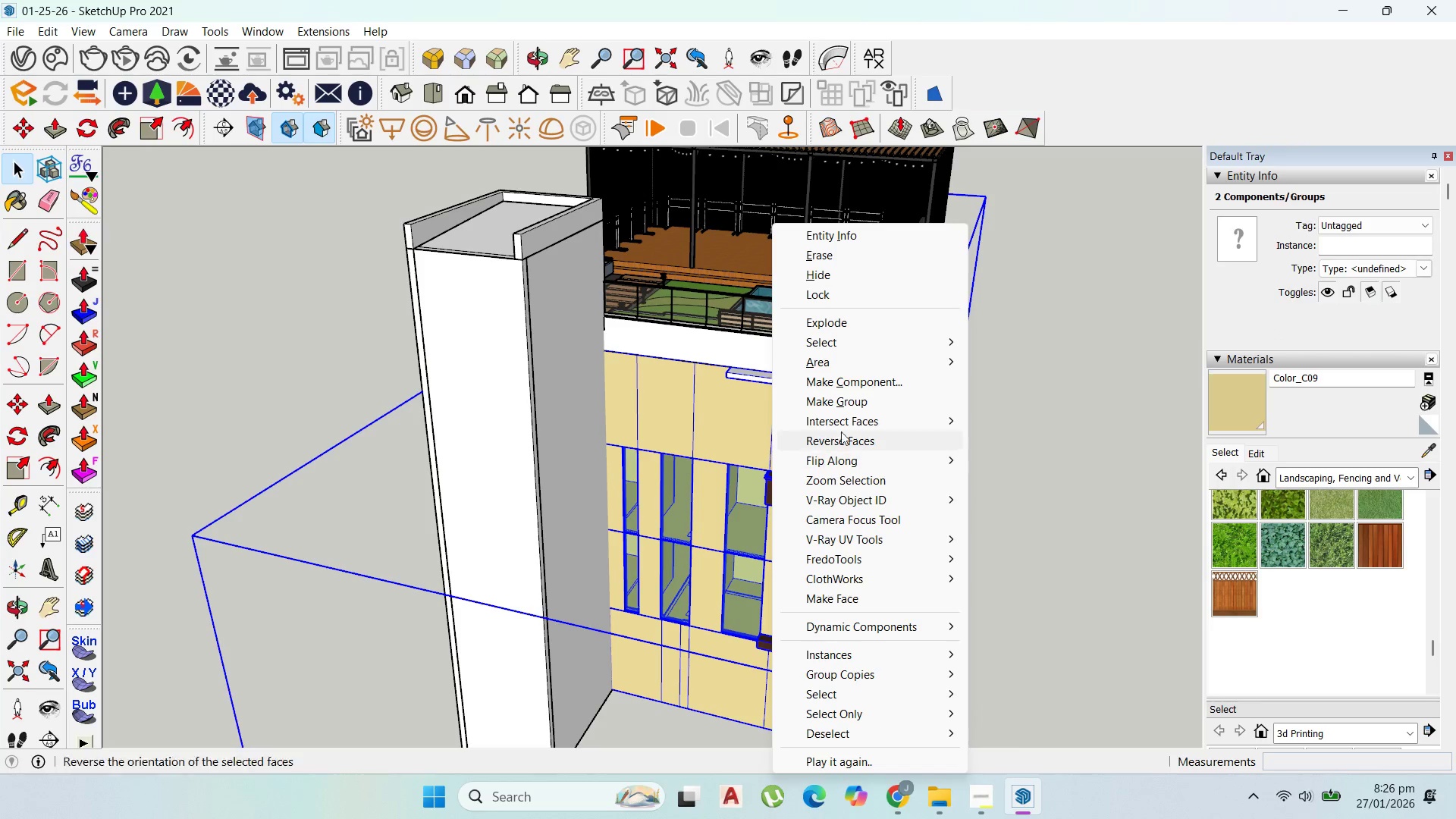 
key(Shift+ShiftLeft)
 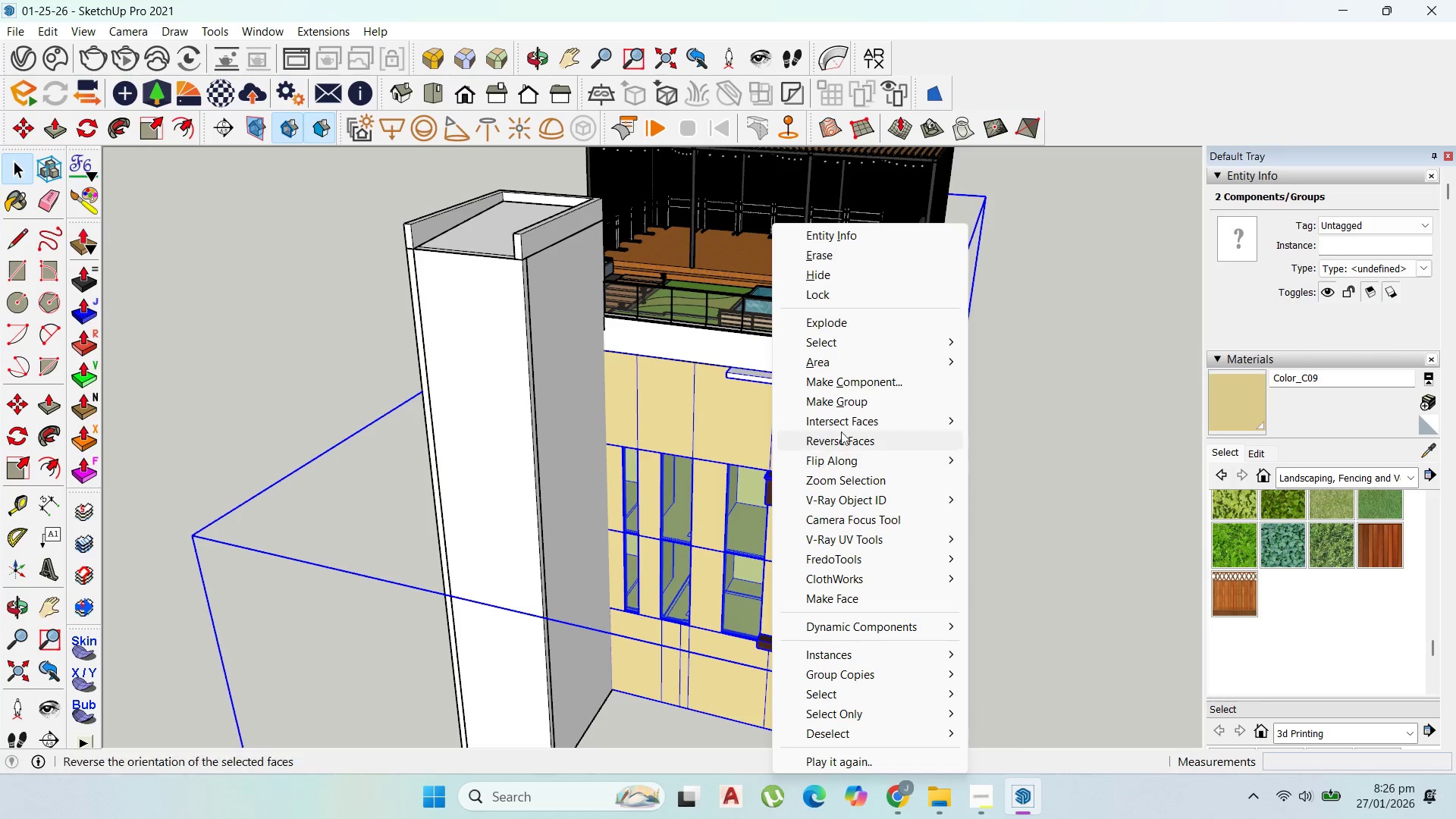 
key(Shift+ShiftLeft)
 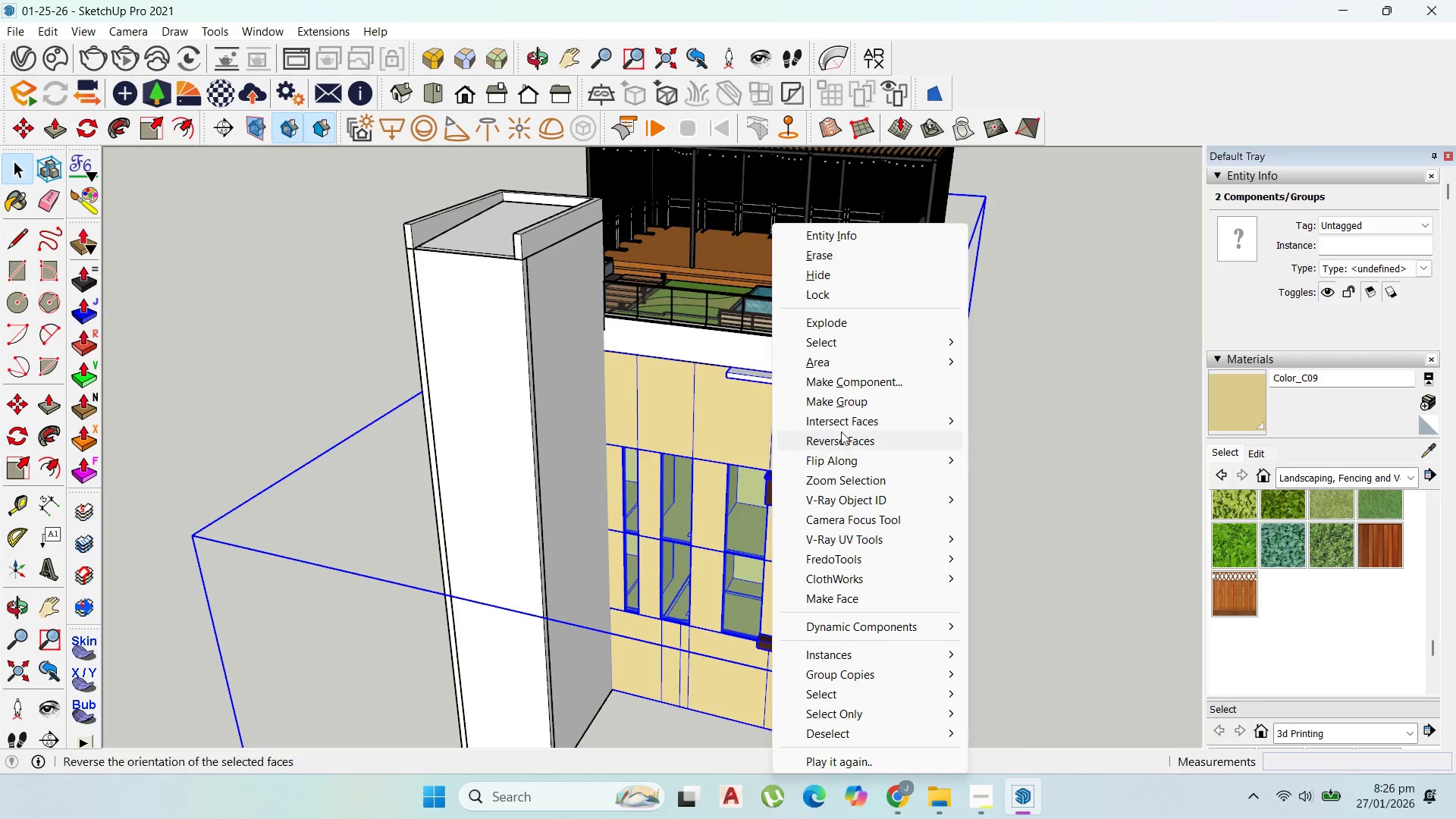 
key(Shift+ShiftLeft)
 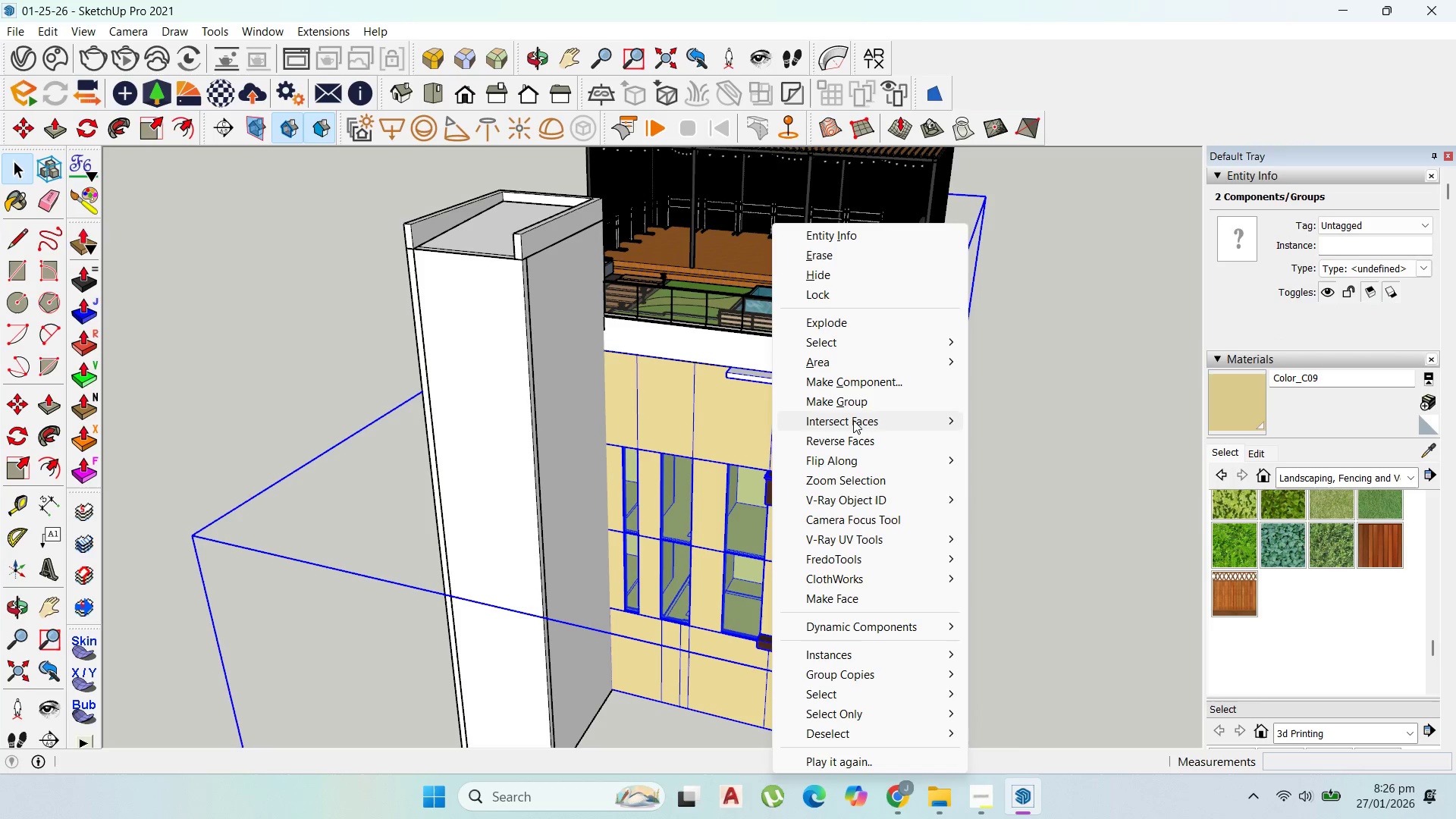 
key(Shift+ShiftLeft)
 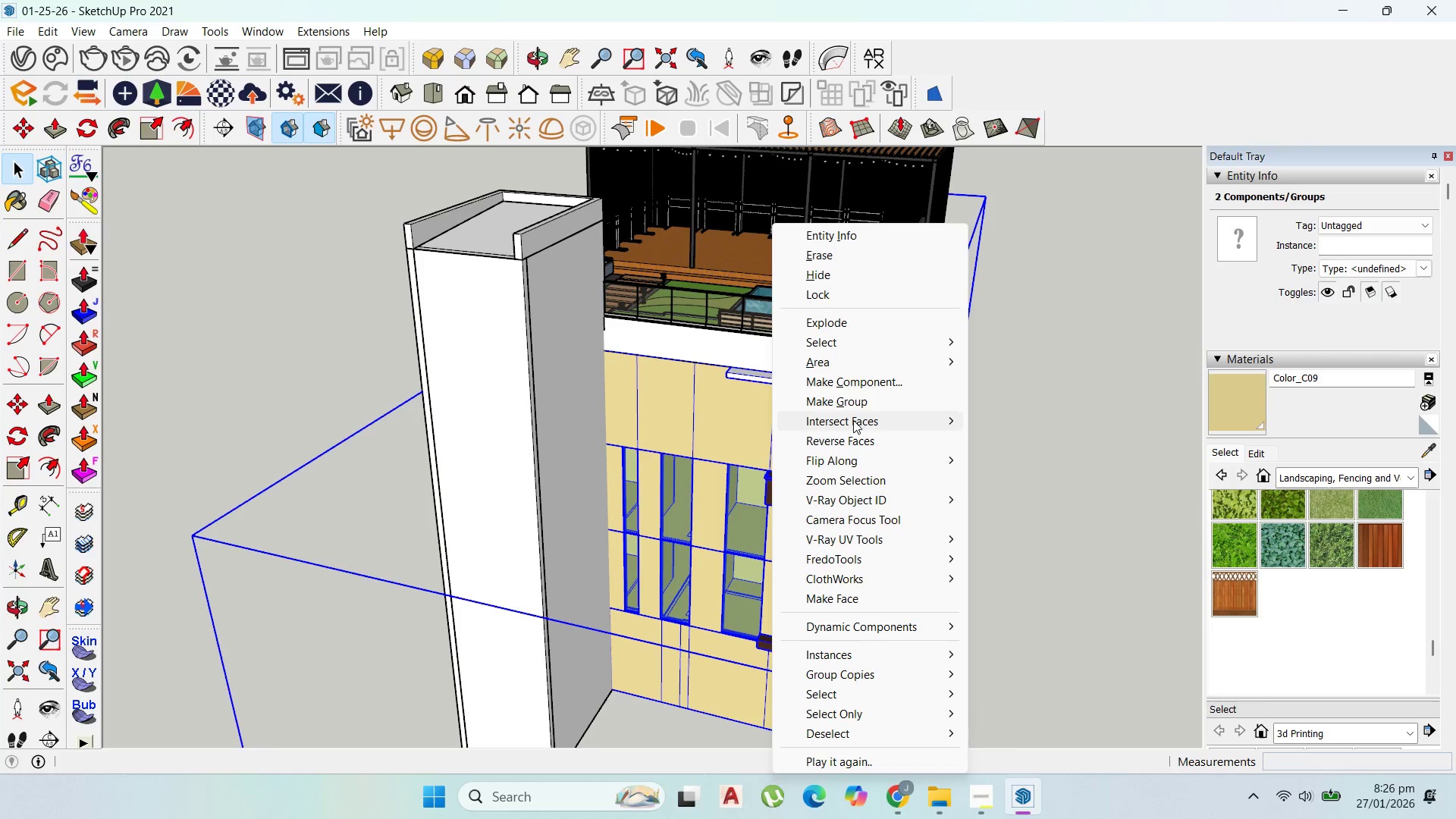 
key(Shift+ShiftLeft)
 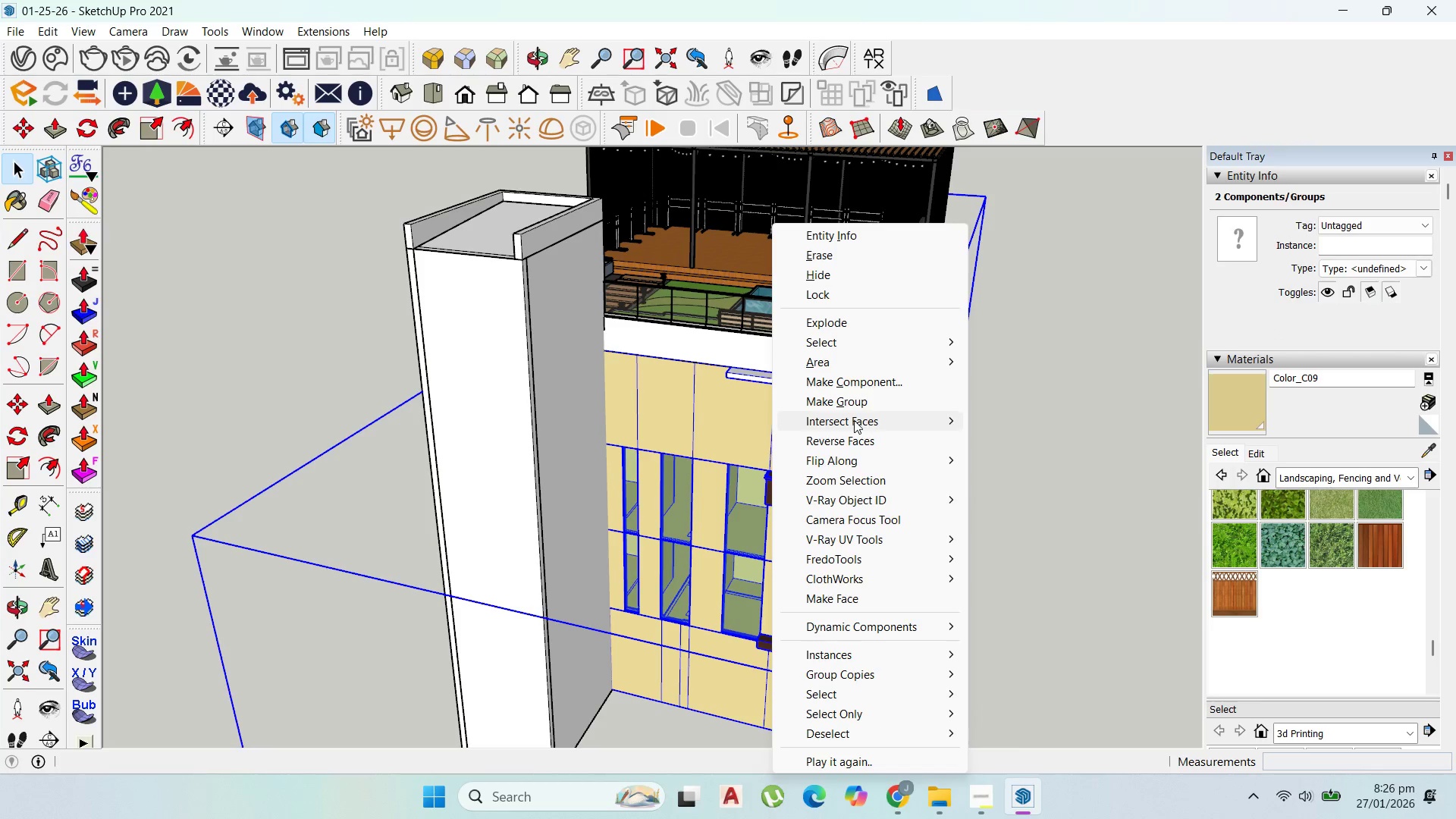 
key(Shift+ShiftLeft)
 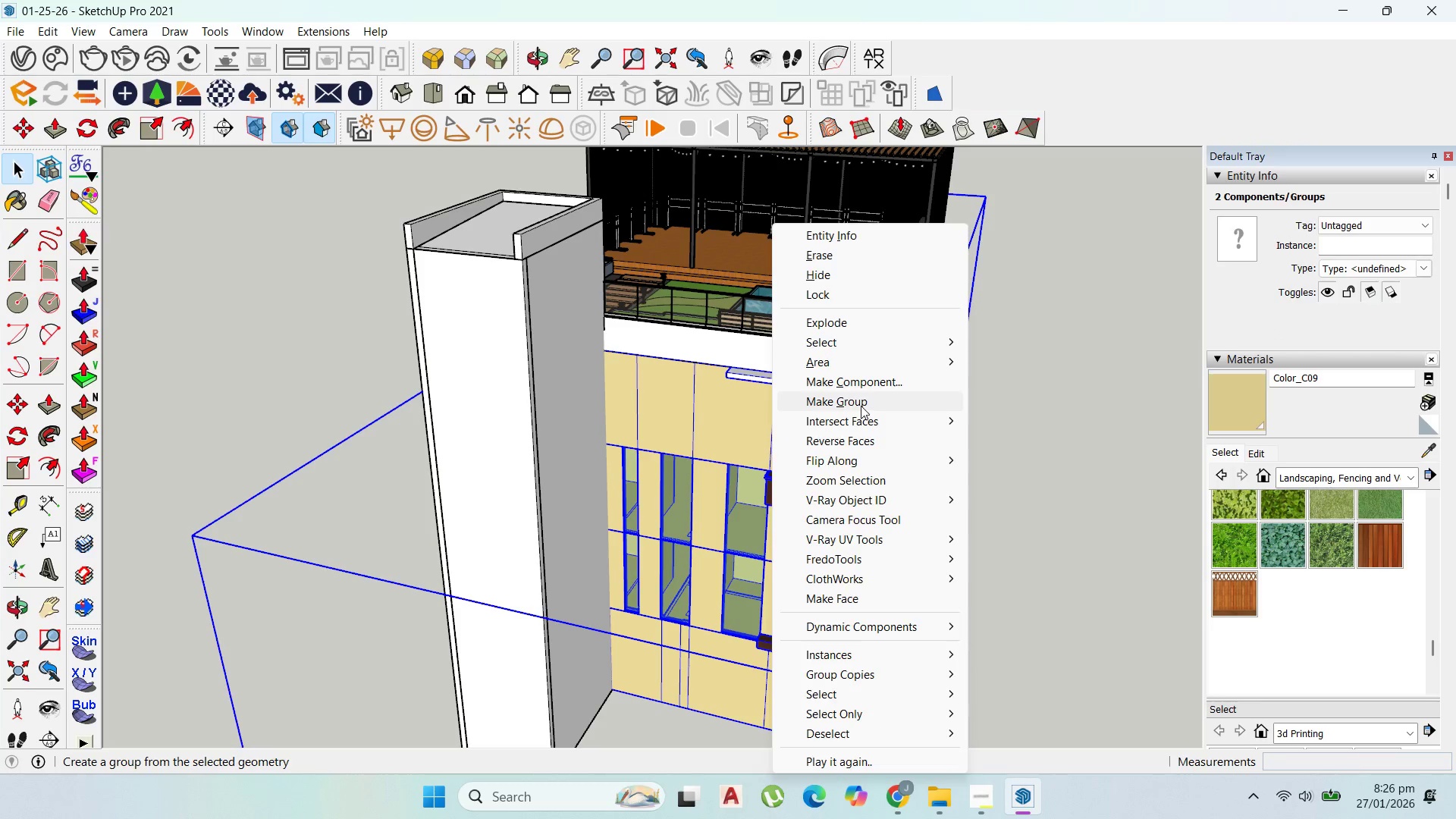 
left_click([861, 406])
 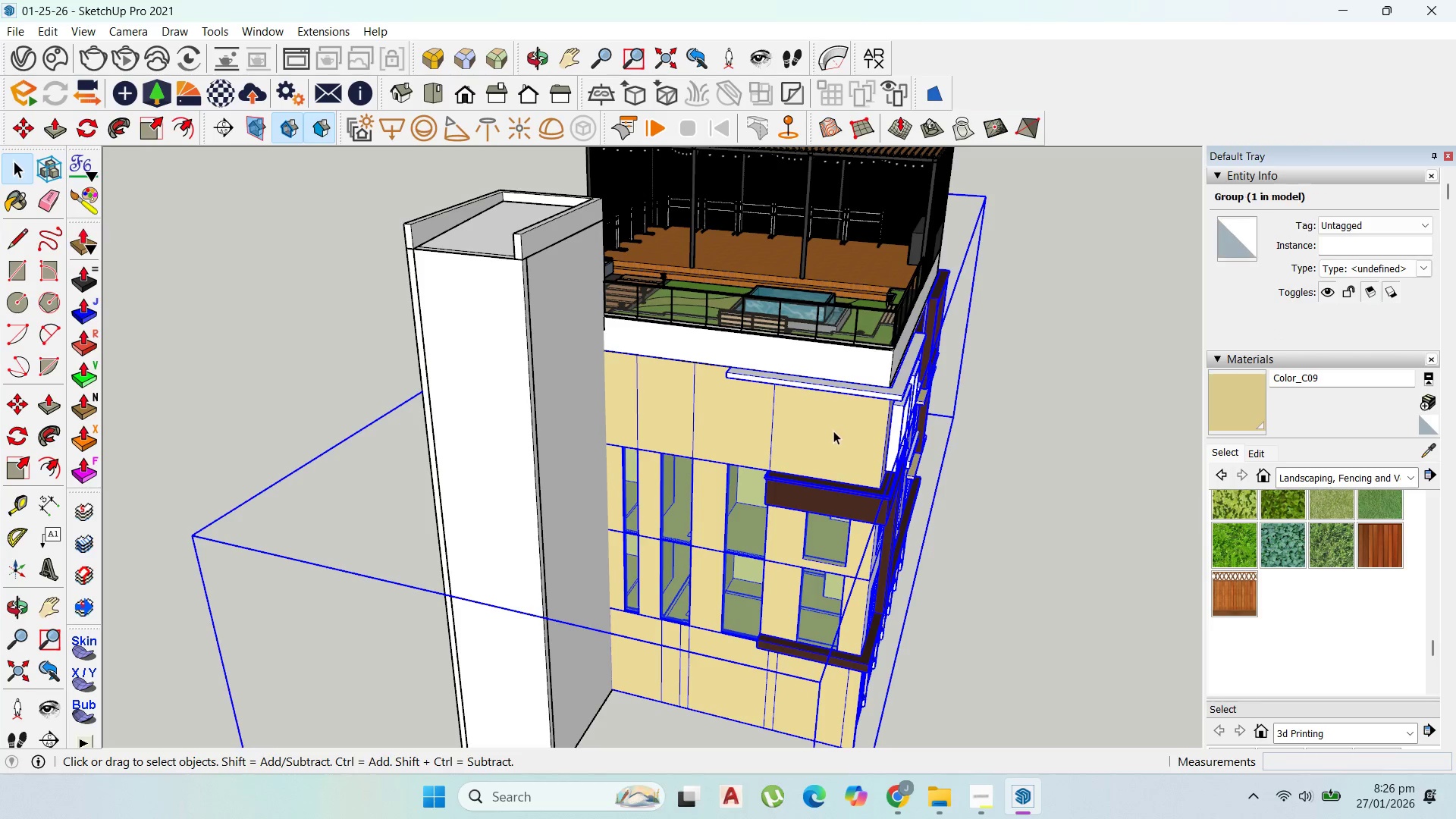 
right_click([832, 462])
 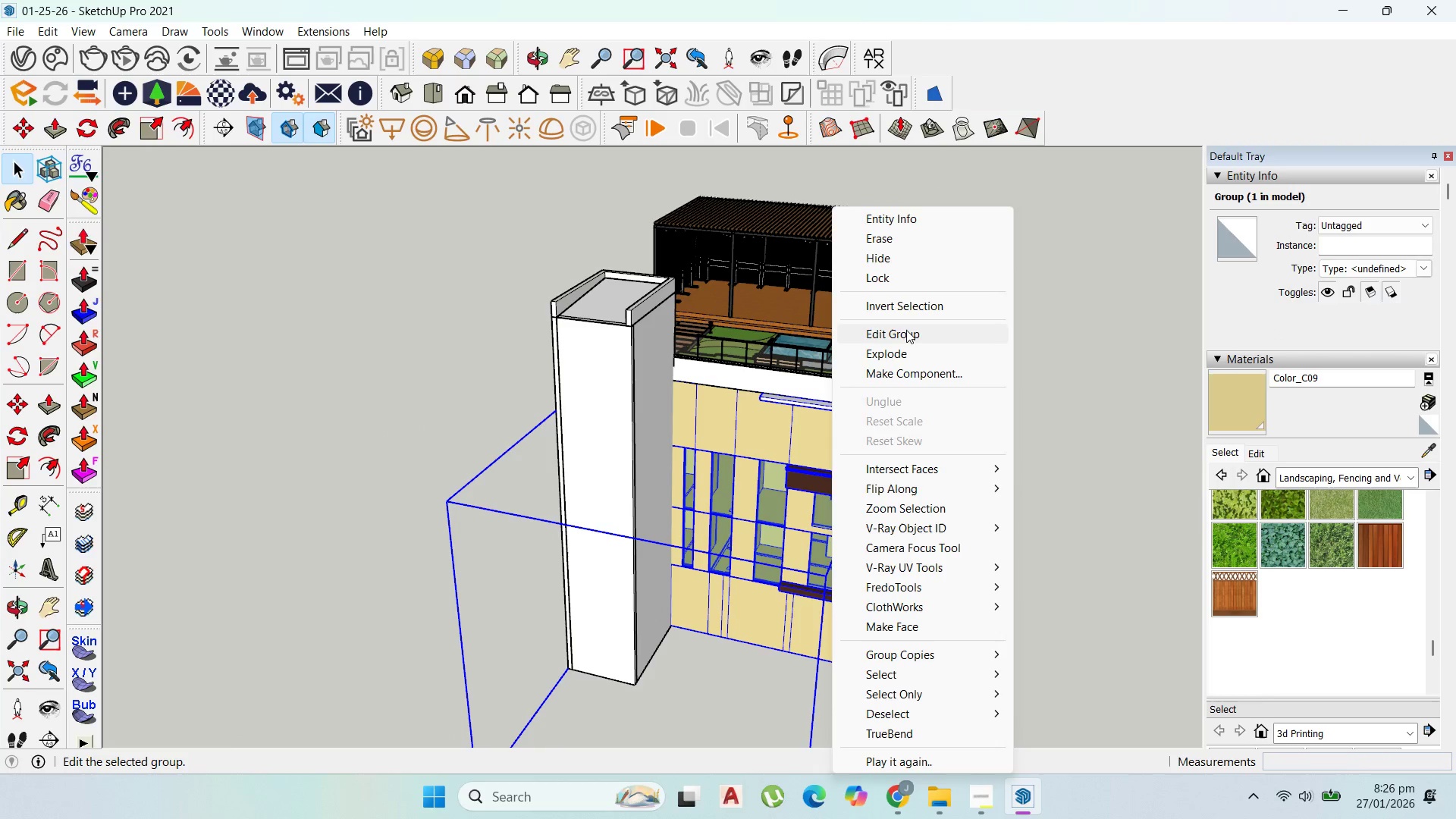 
scroll: coordinate [833, 460], scroll_direction: down, amount: 4.0
 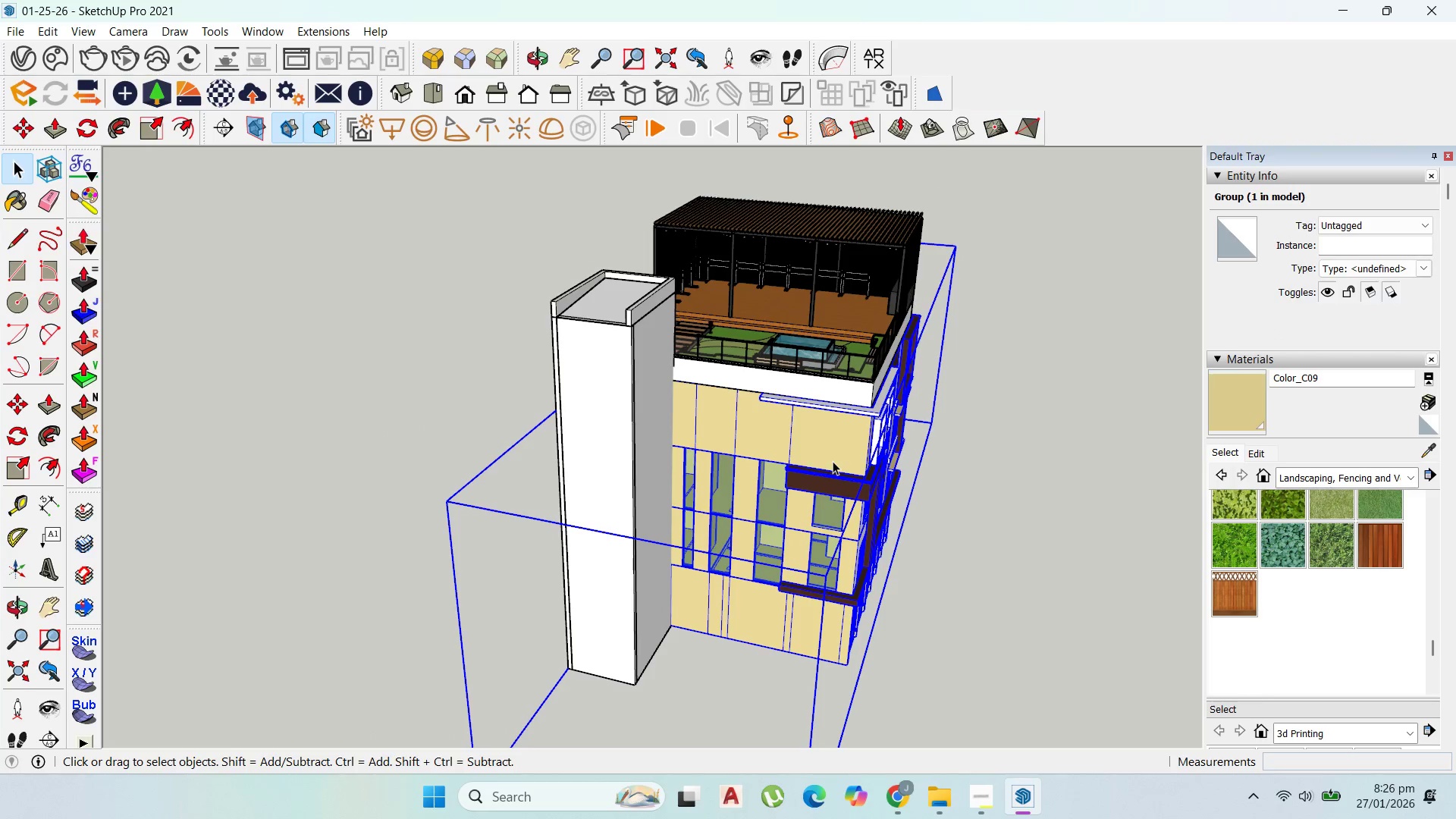 
left_click([912, 372])
 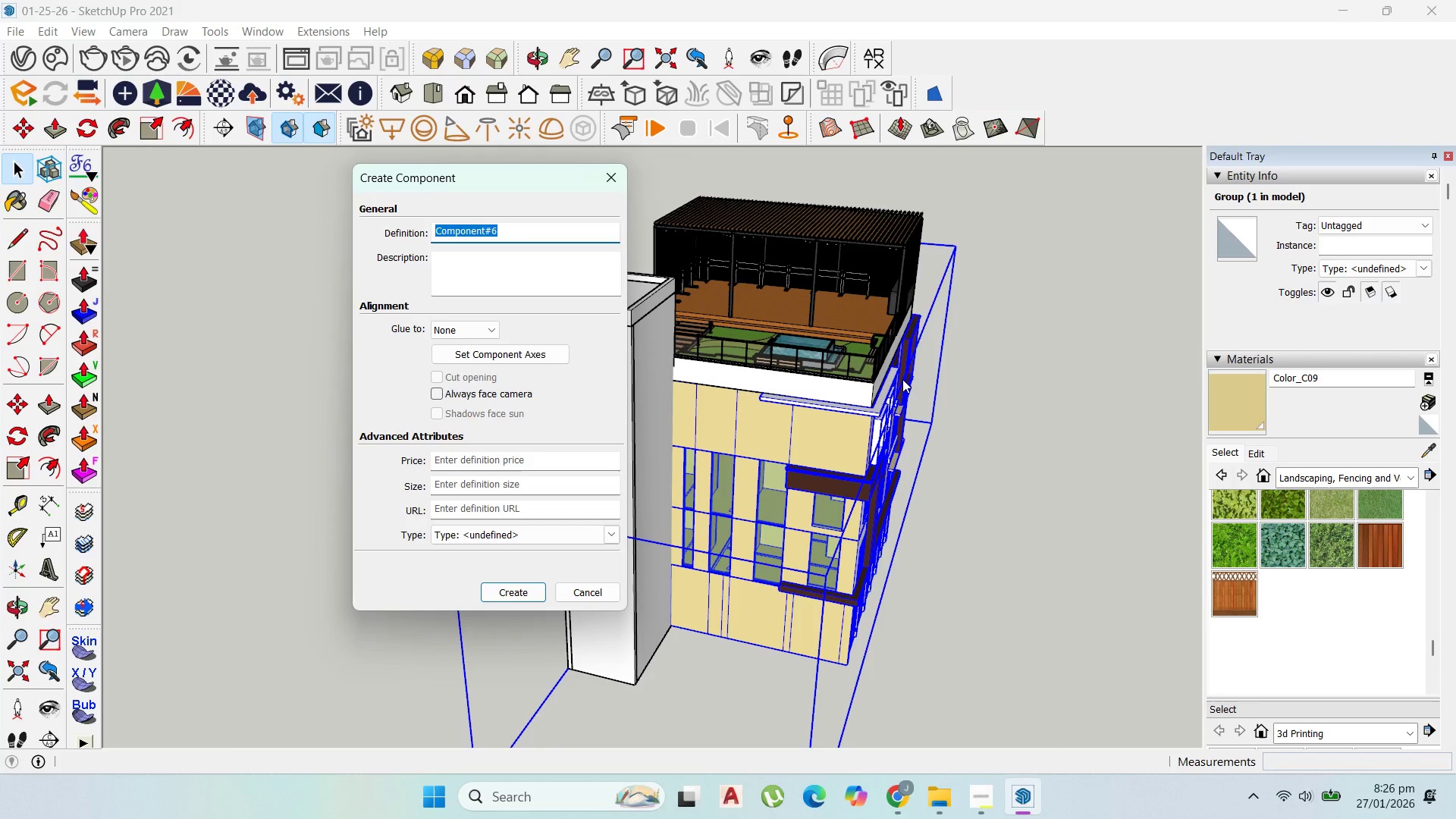 
key(B)
 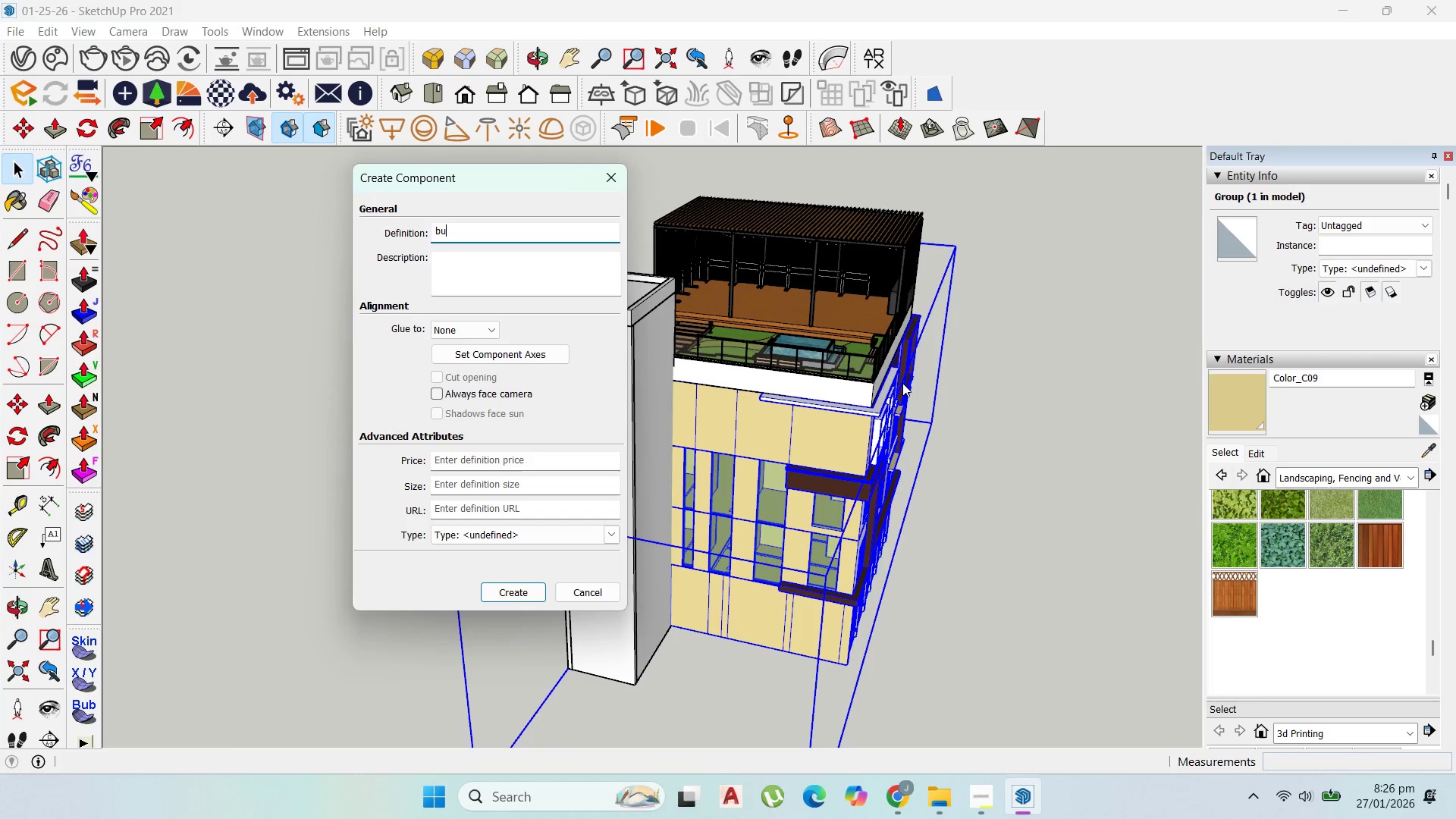 
type(uil)
 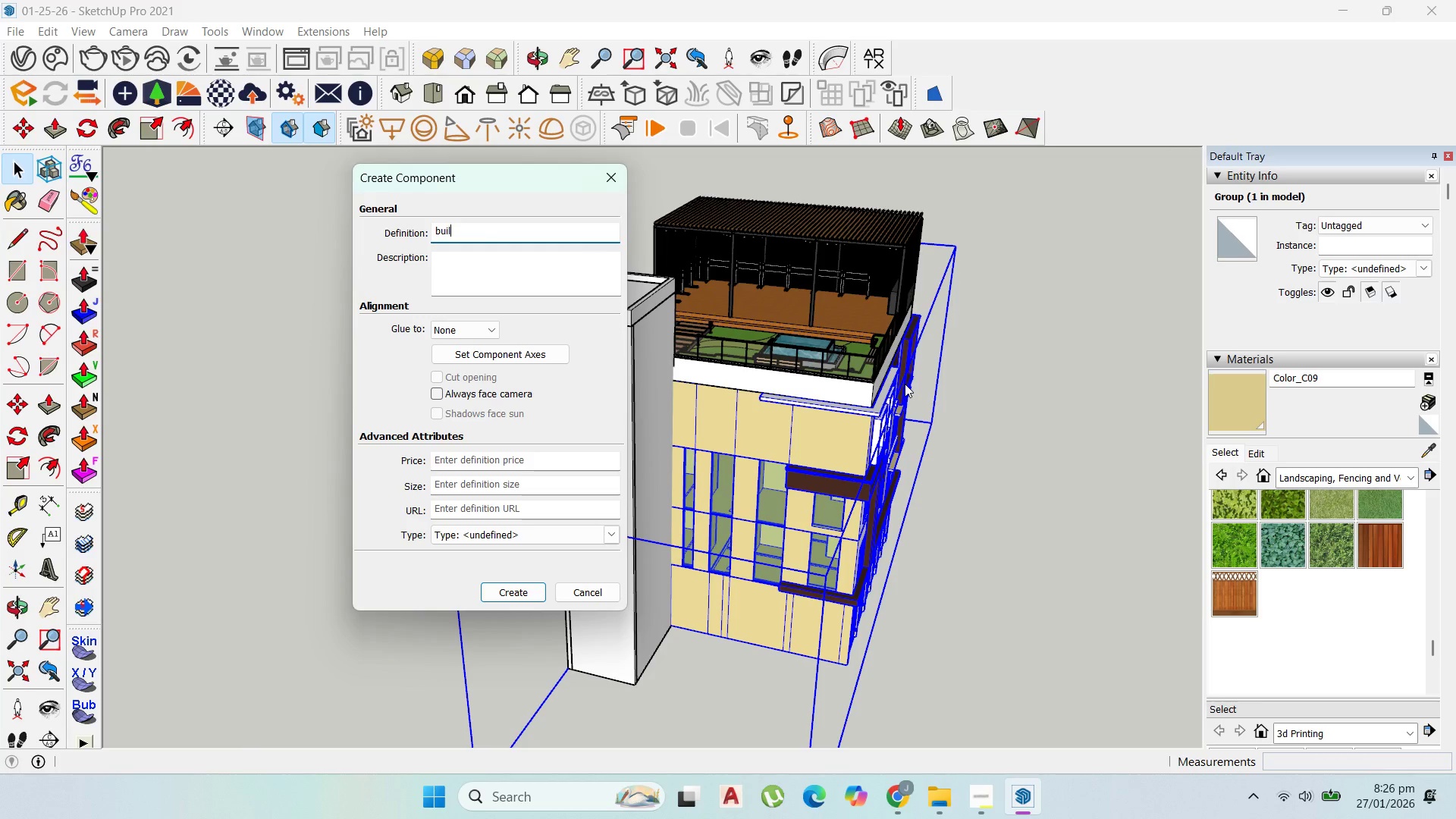 
type(din)
 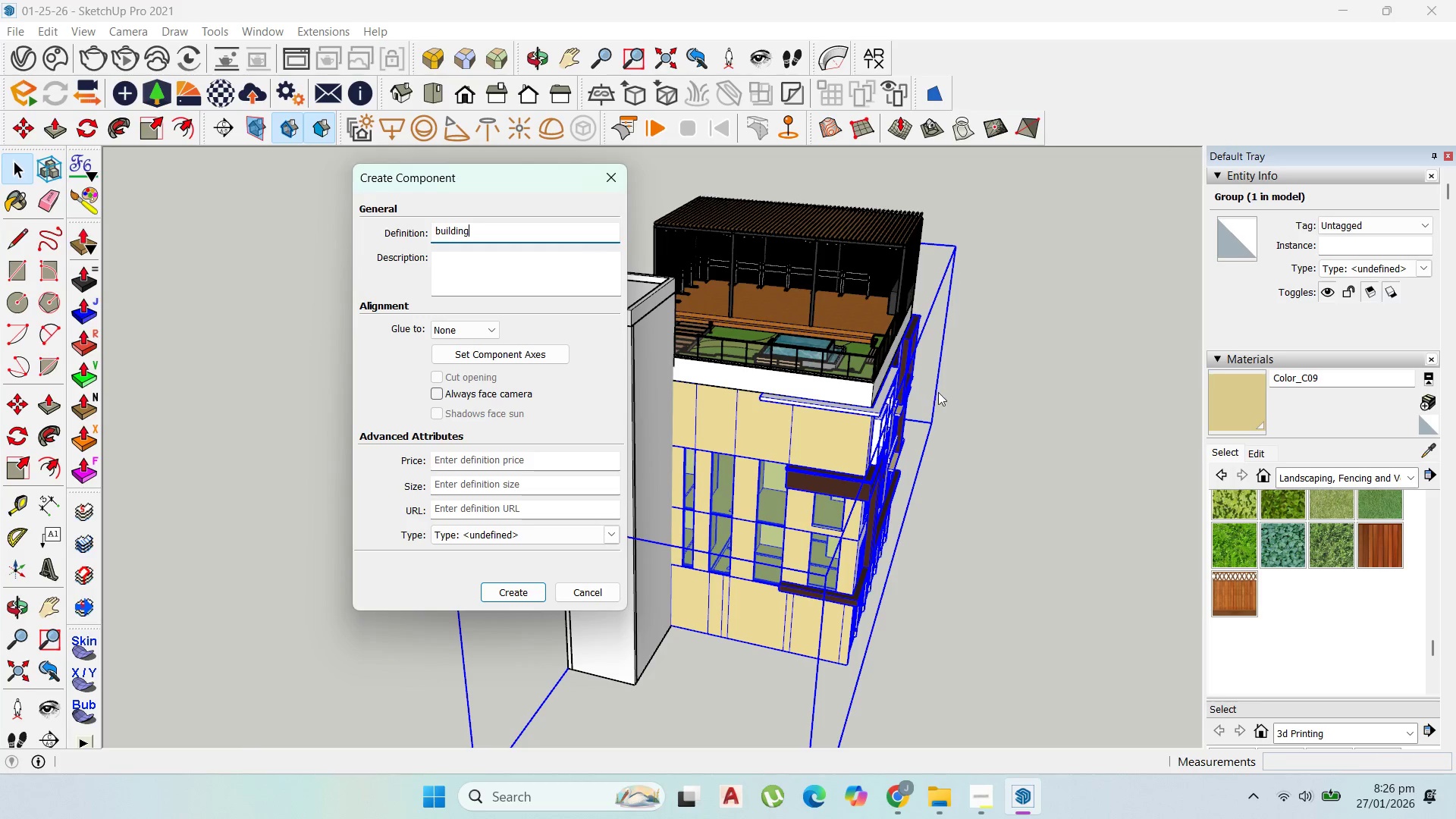 
key(G)
 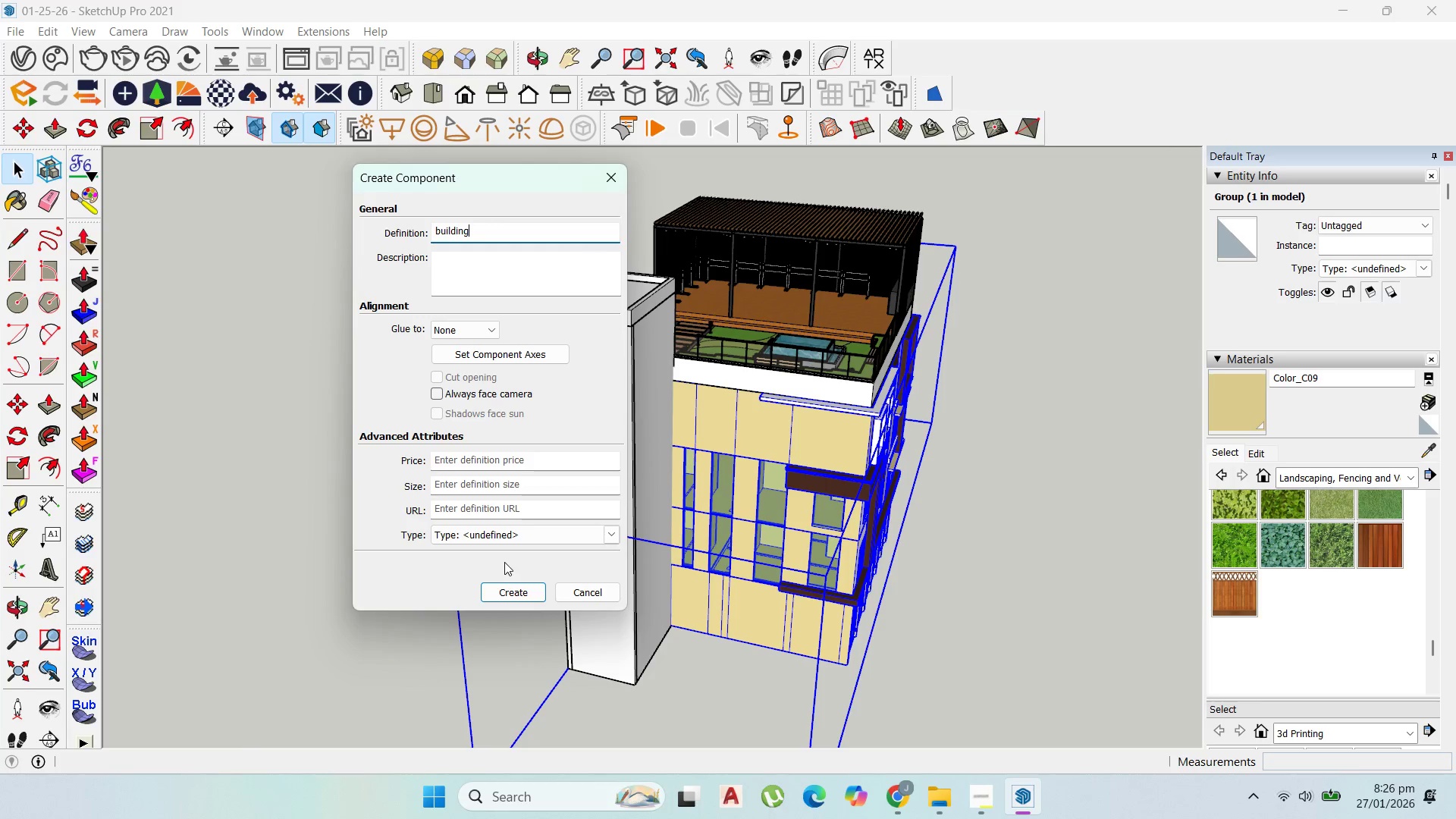 
left_click([514, 588])
 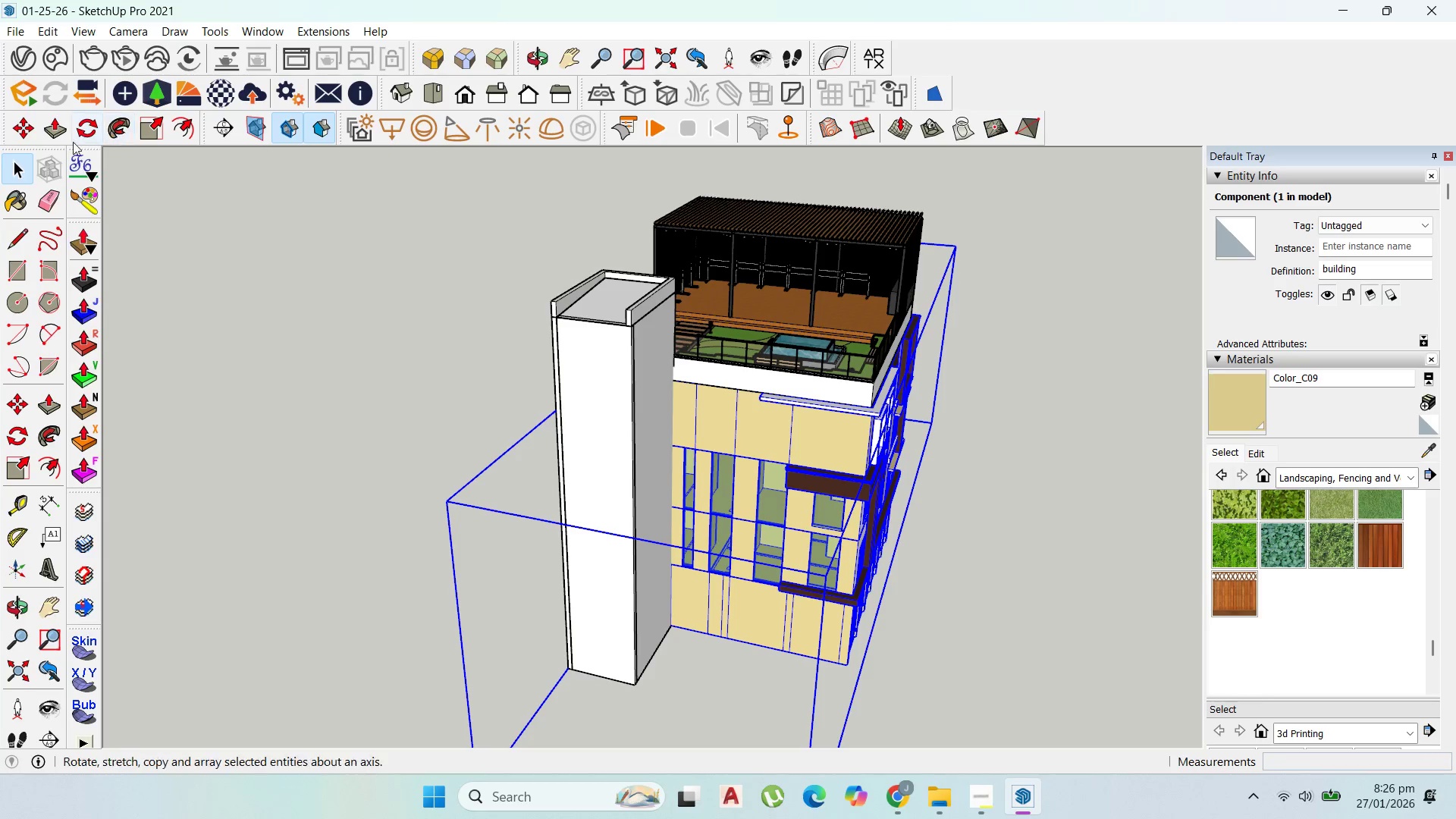 
left_click([79, 131])
 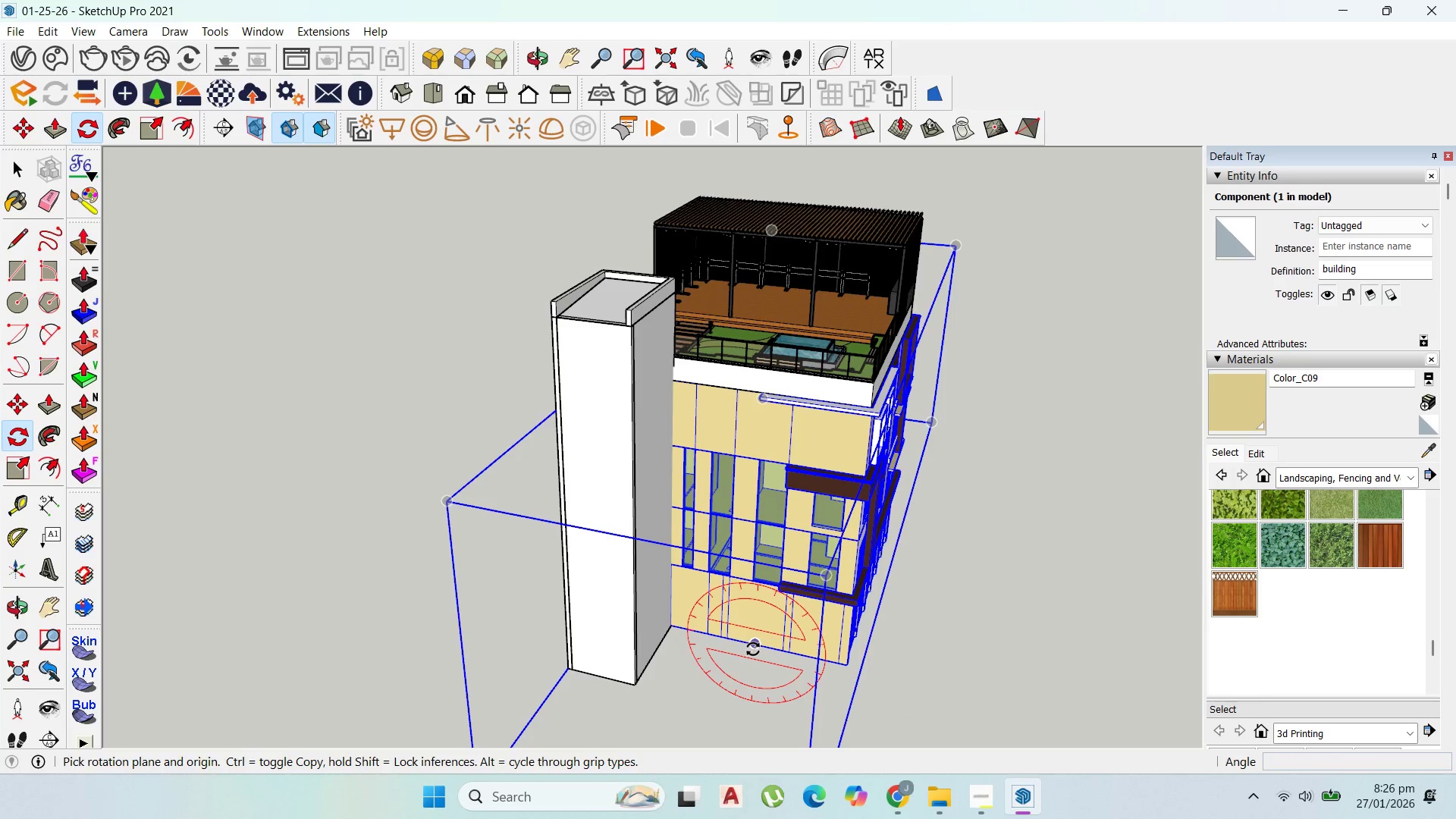 
key(ArrowLeft)
 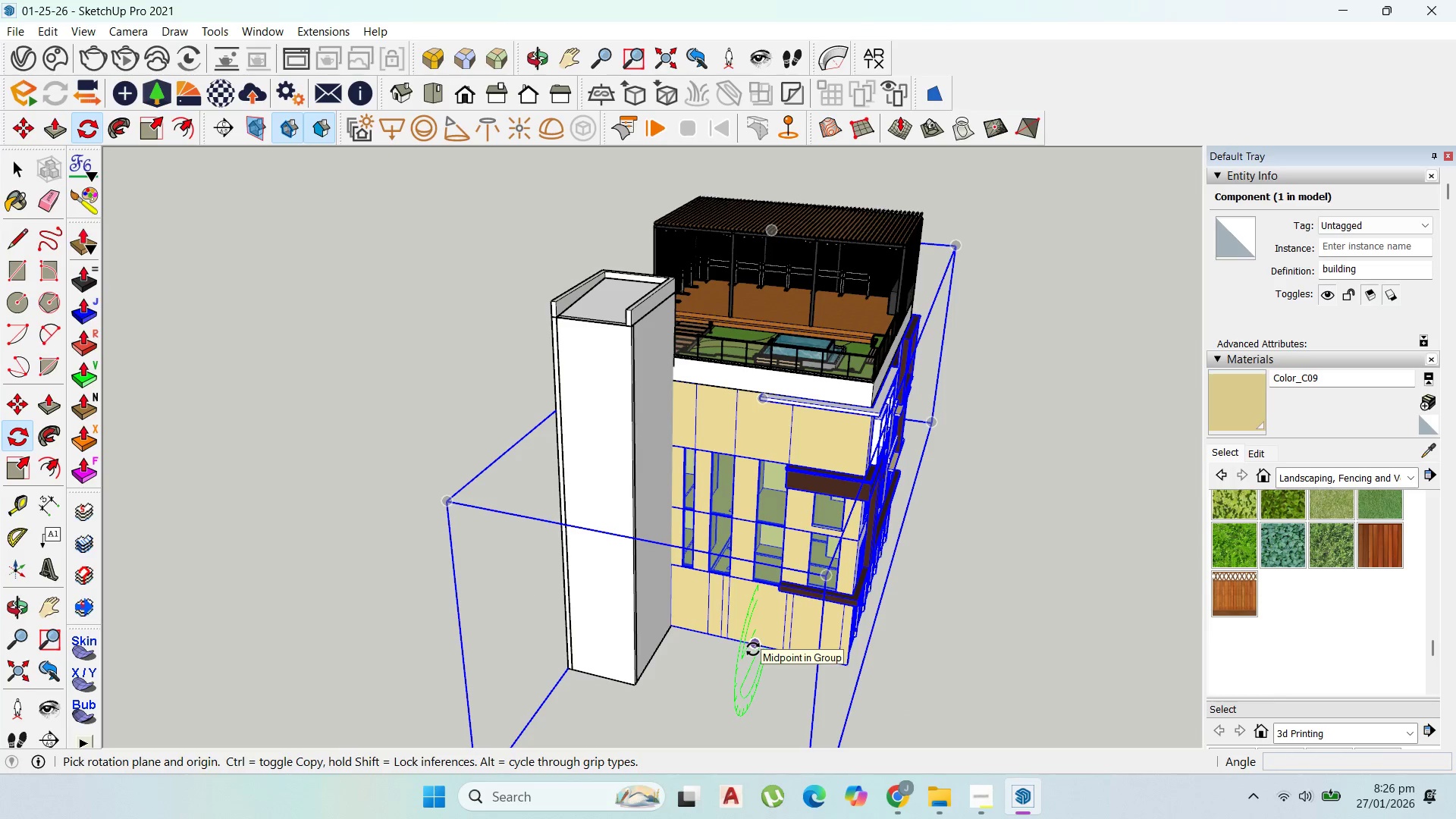 
key(ArrowUp)
 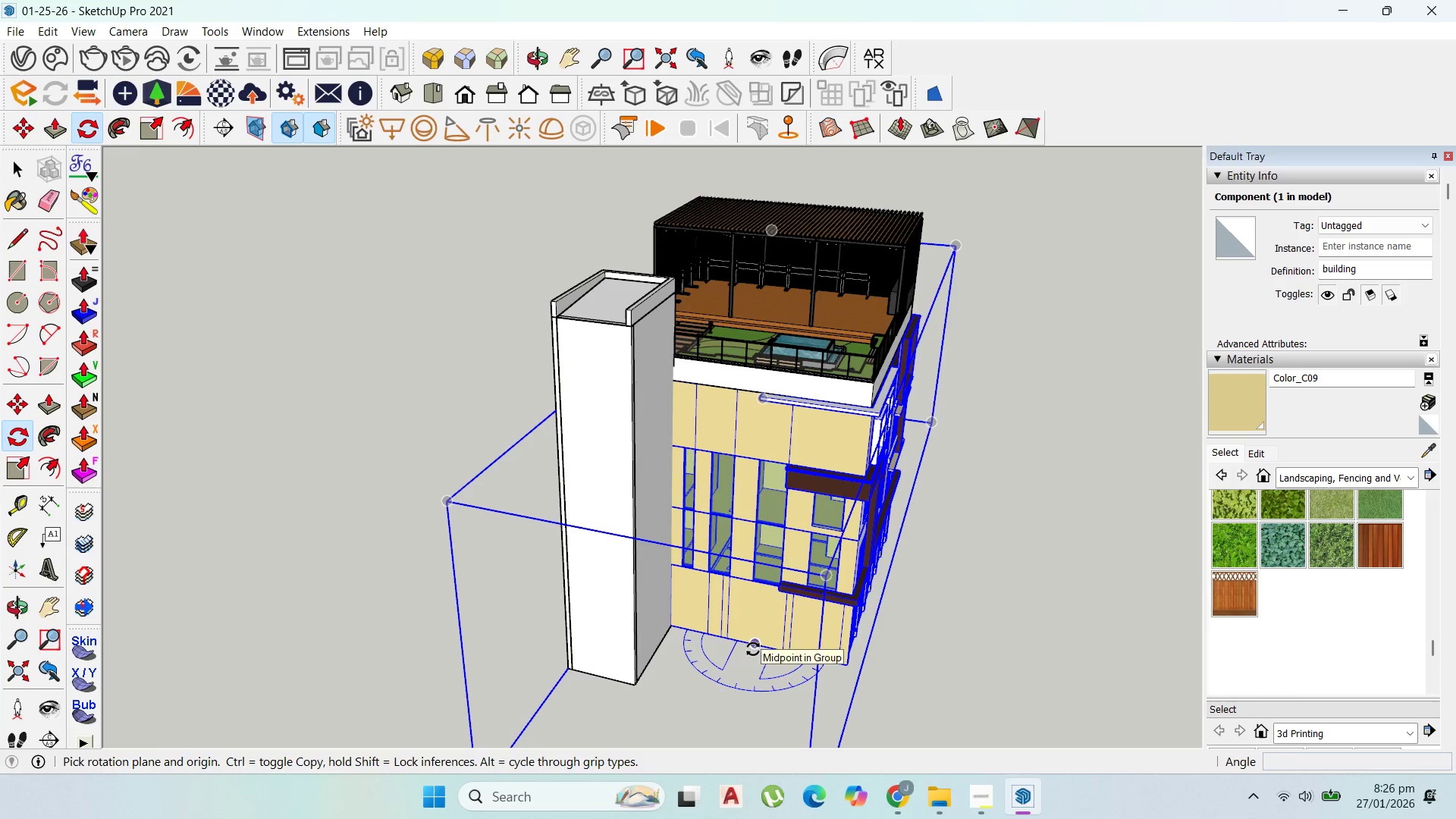 
left_click([753, 649])
 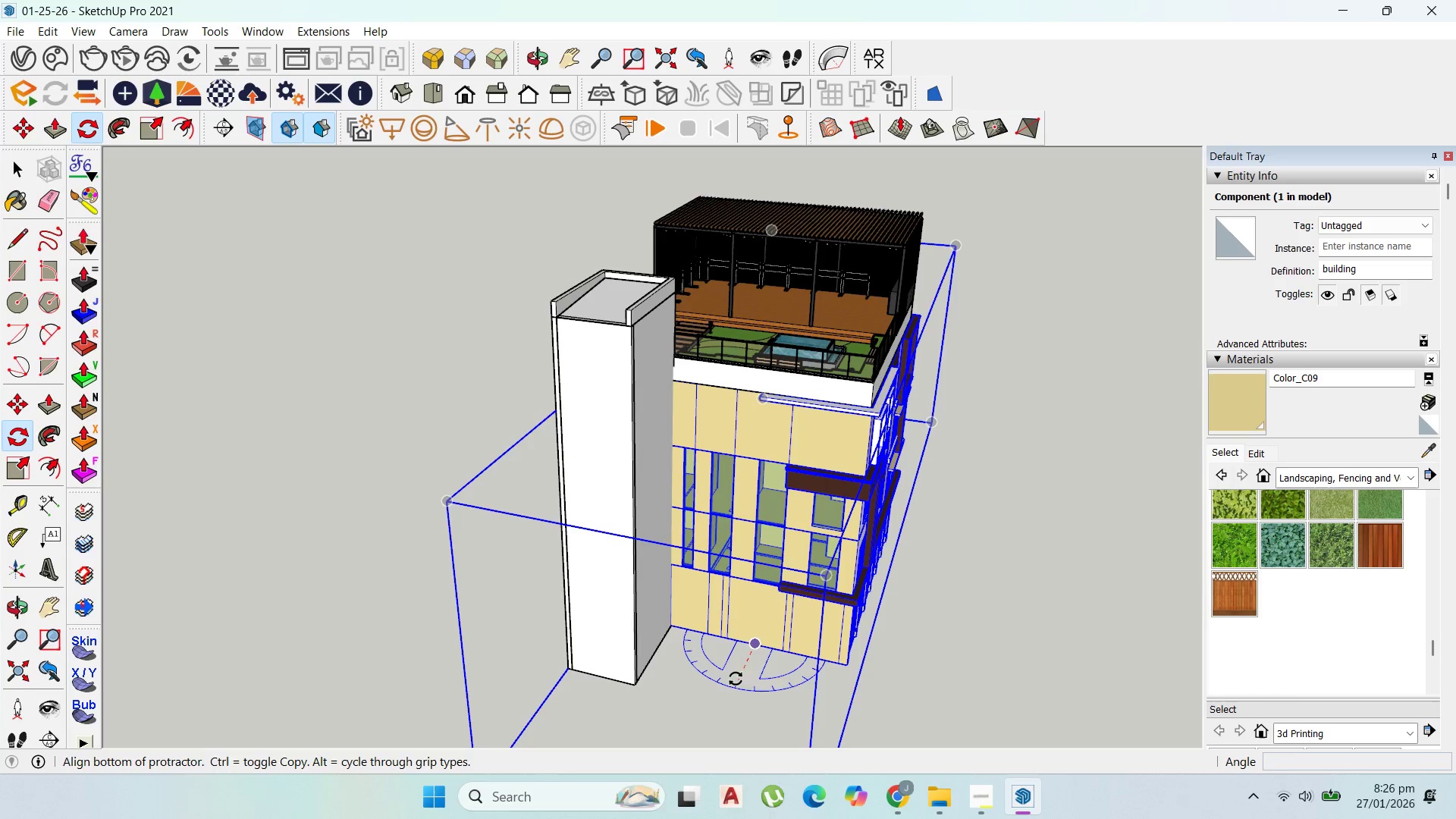 
left_click([736, 679])
 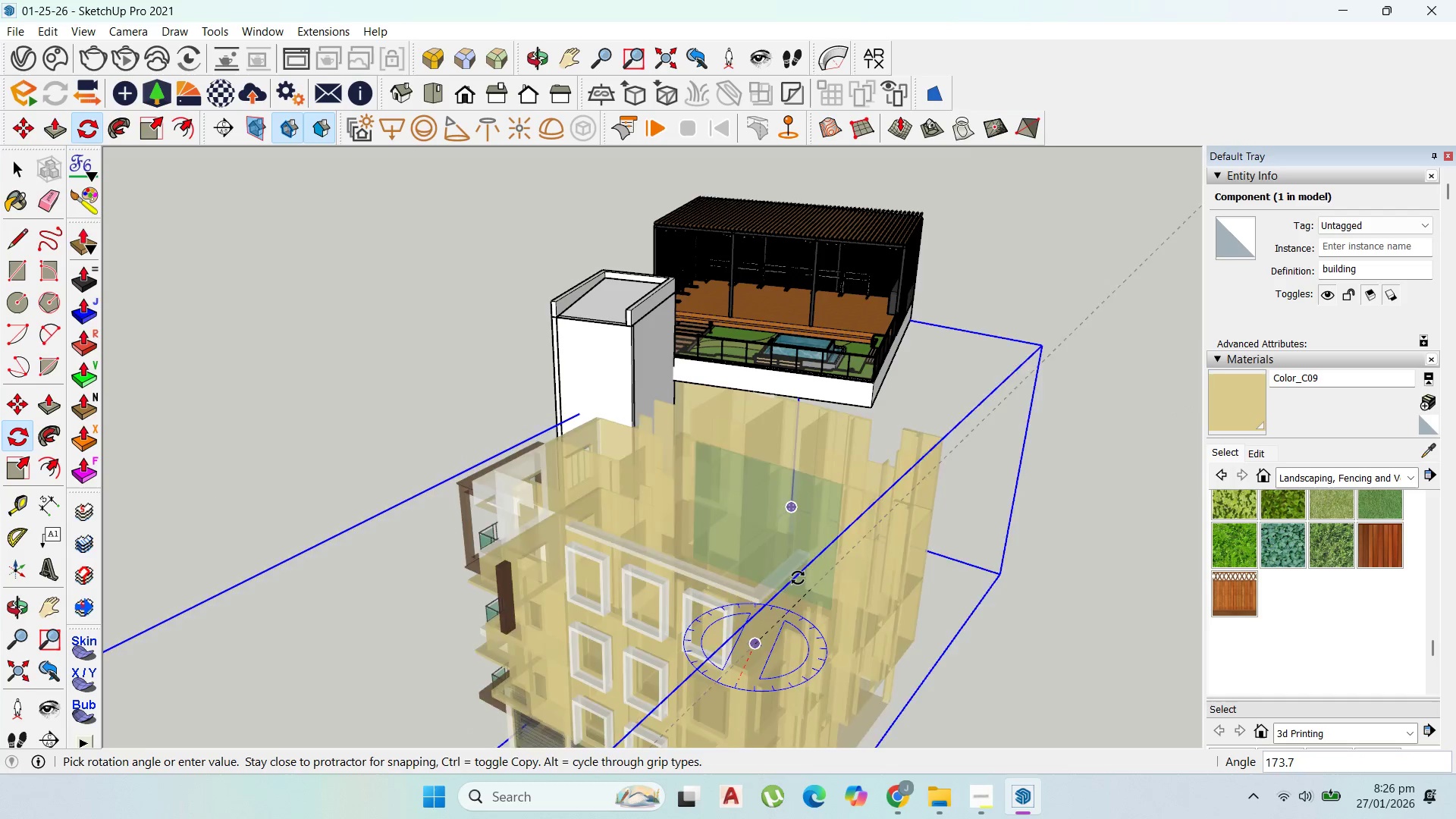 
left_click([792, 573])
 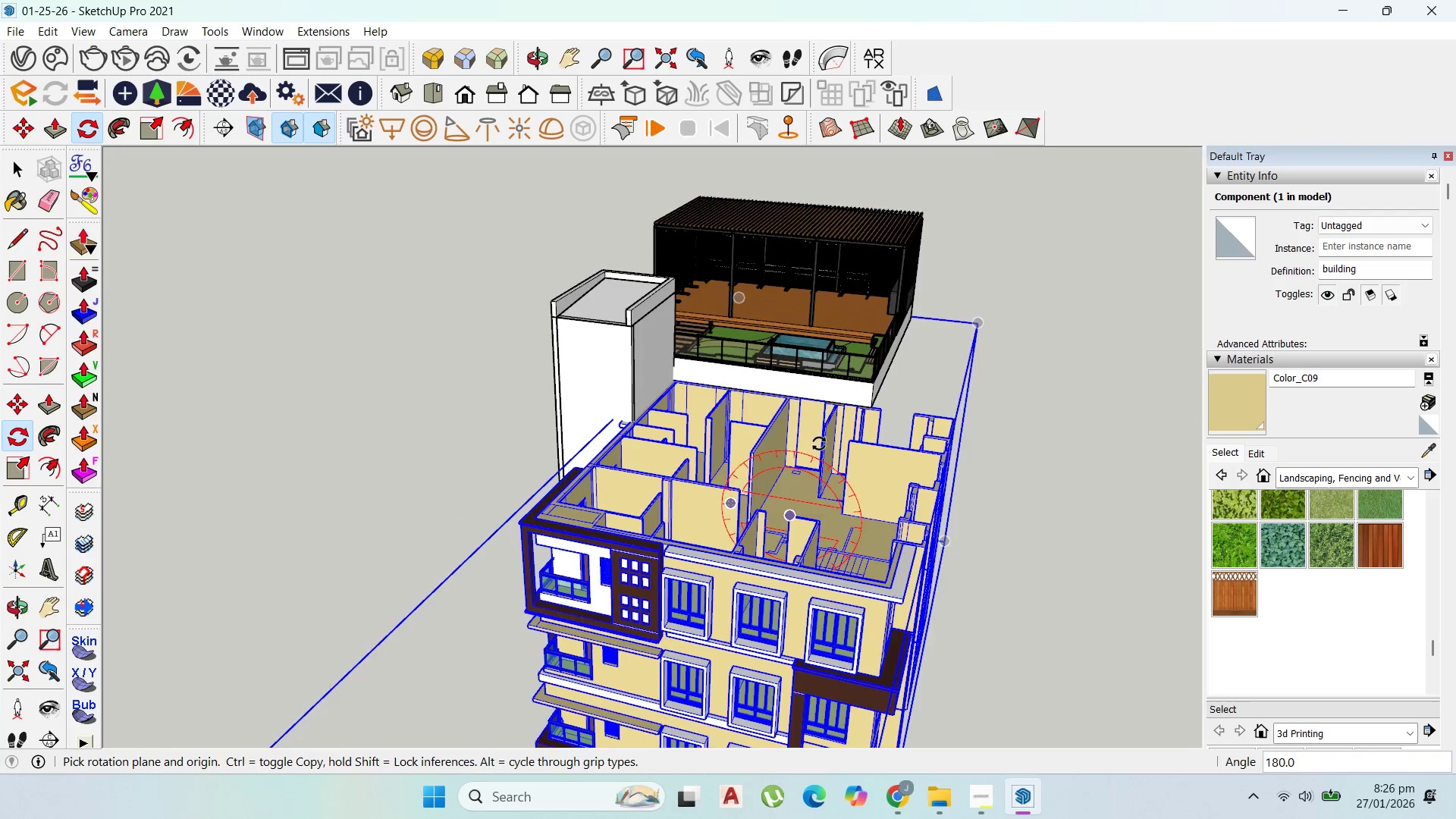 
scroll: coordinate [825, 400], scroll_direction: down, amount: 4.0
 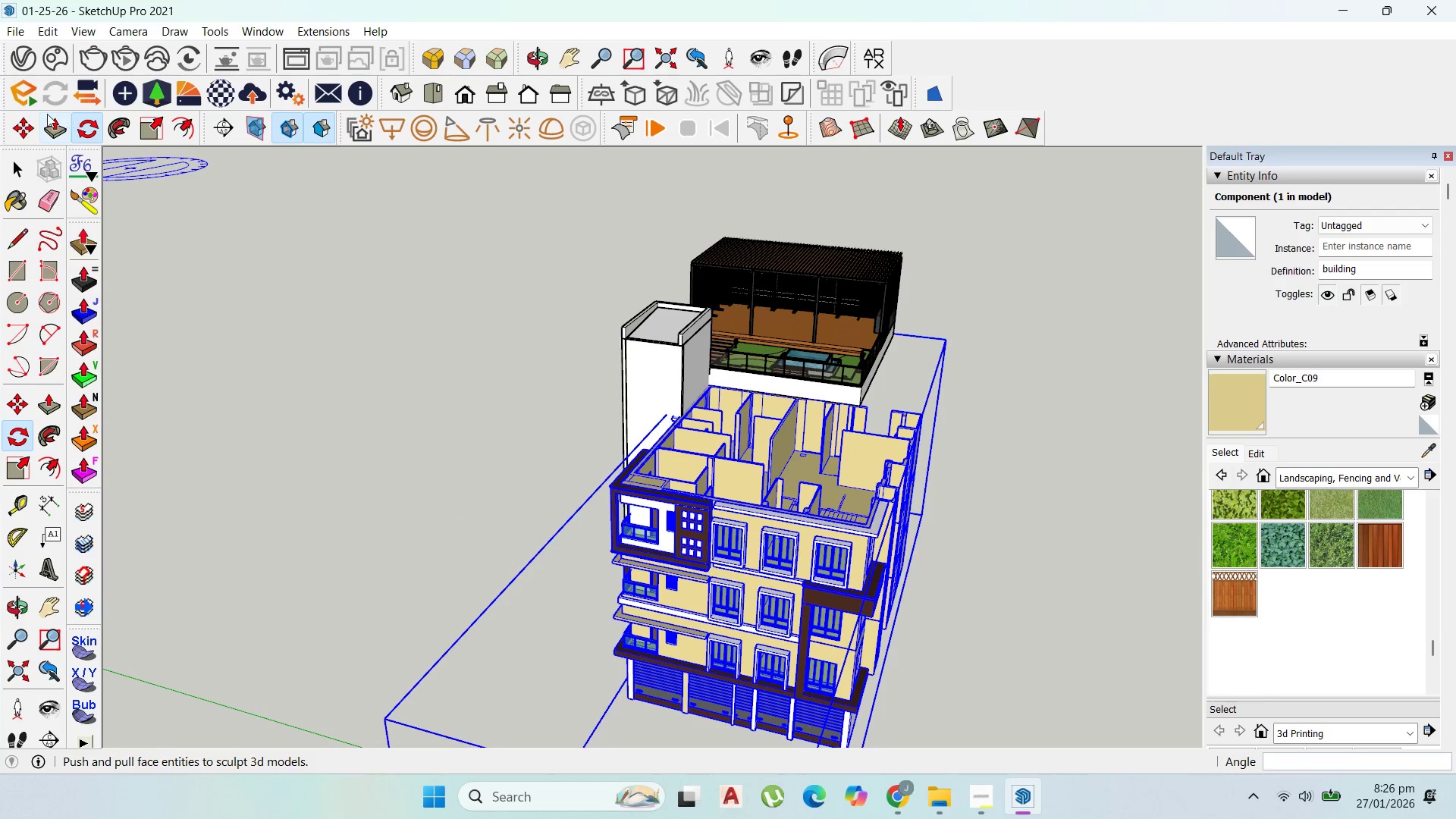 
left_click([25, 129])
 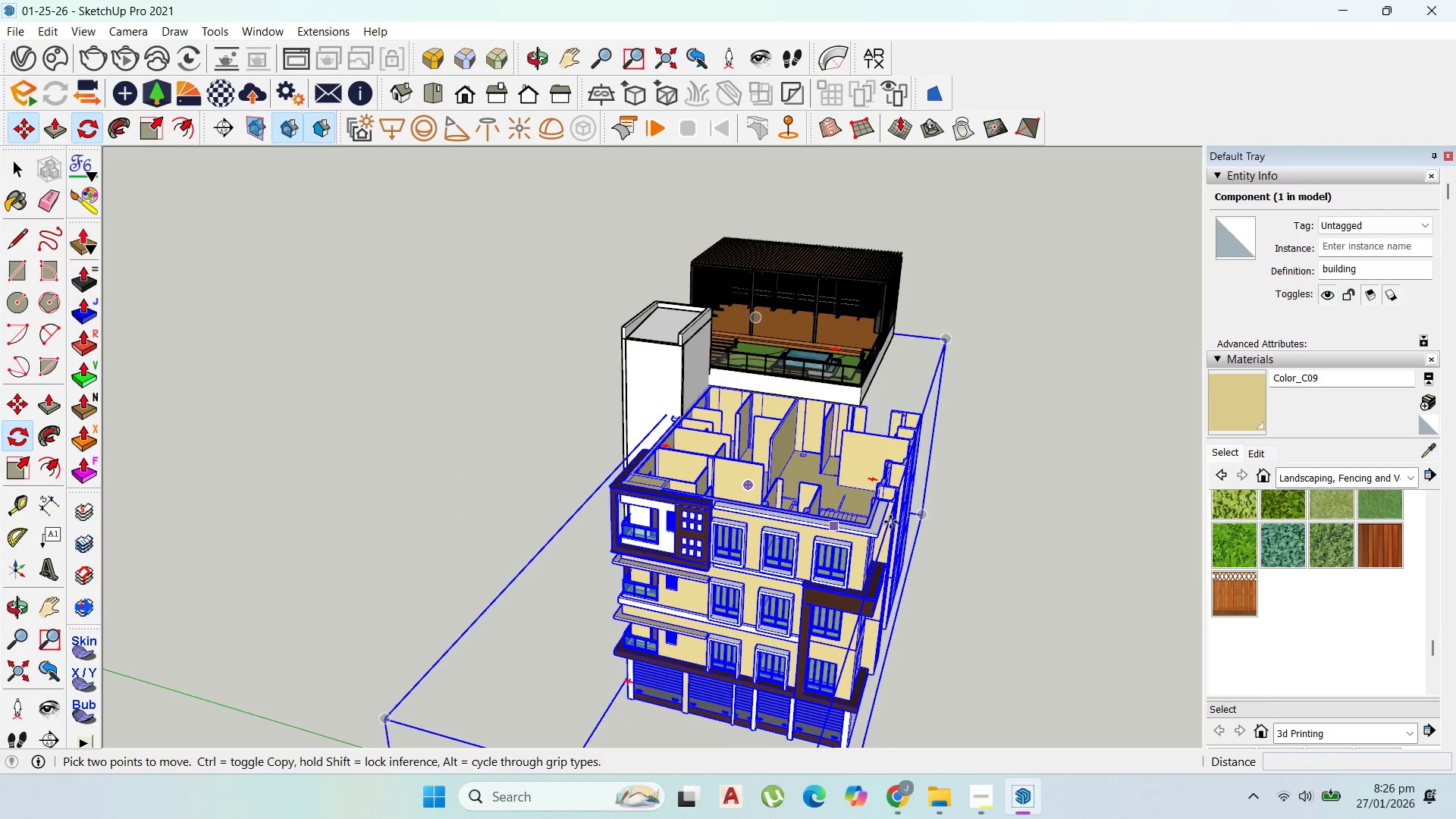 
scroll: coordinate [886, 522], scroll_direction: up, amount: 6.0
 